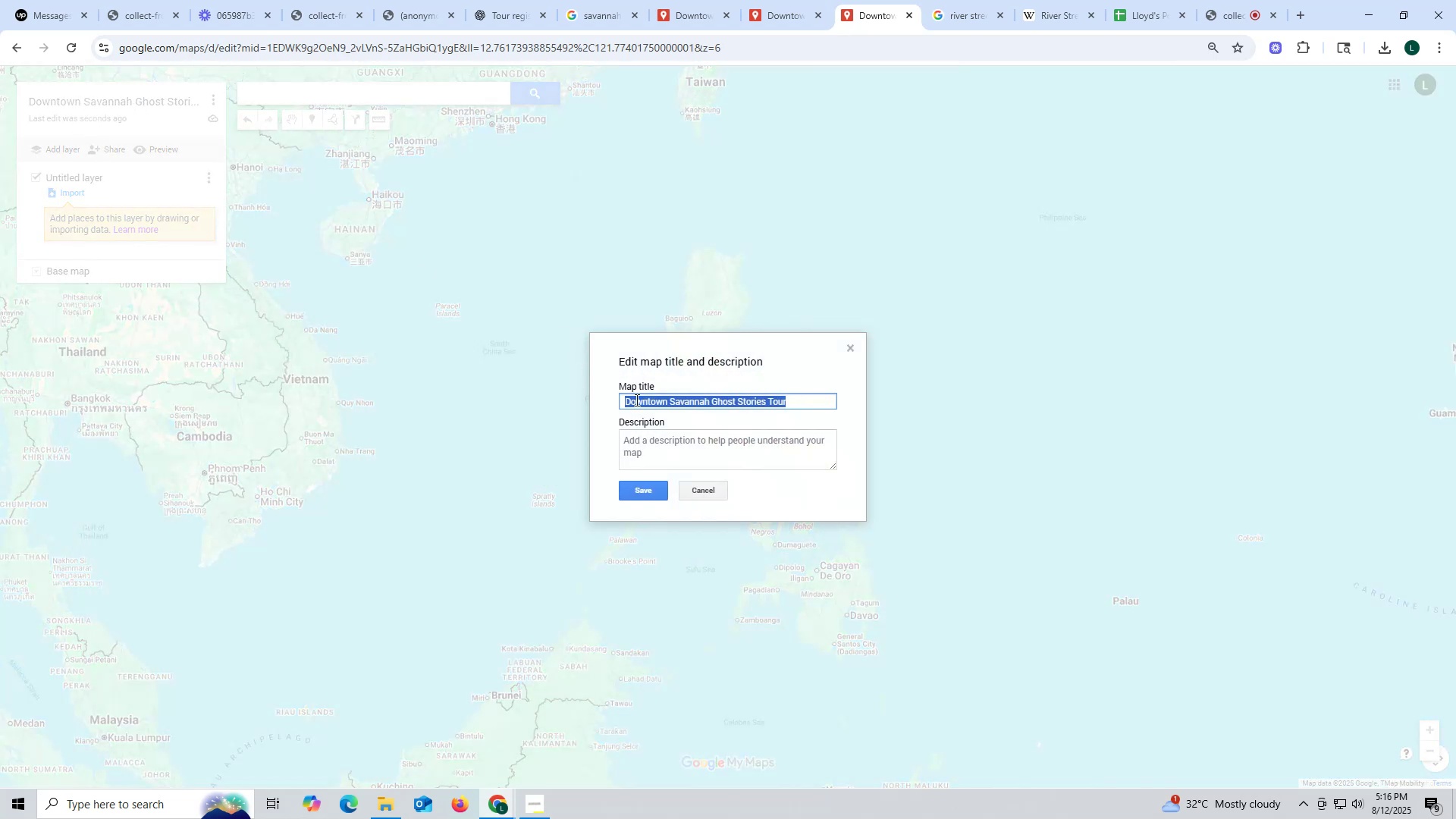 
key(Control+ControlLeft)
 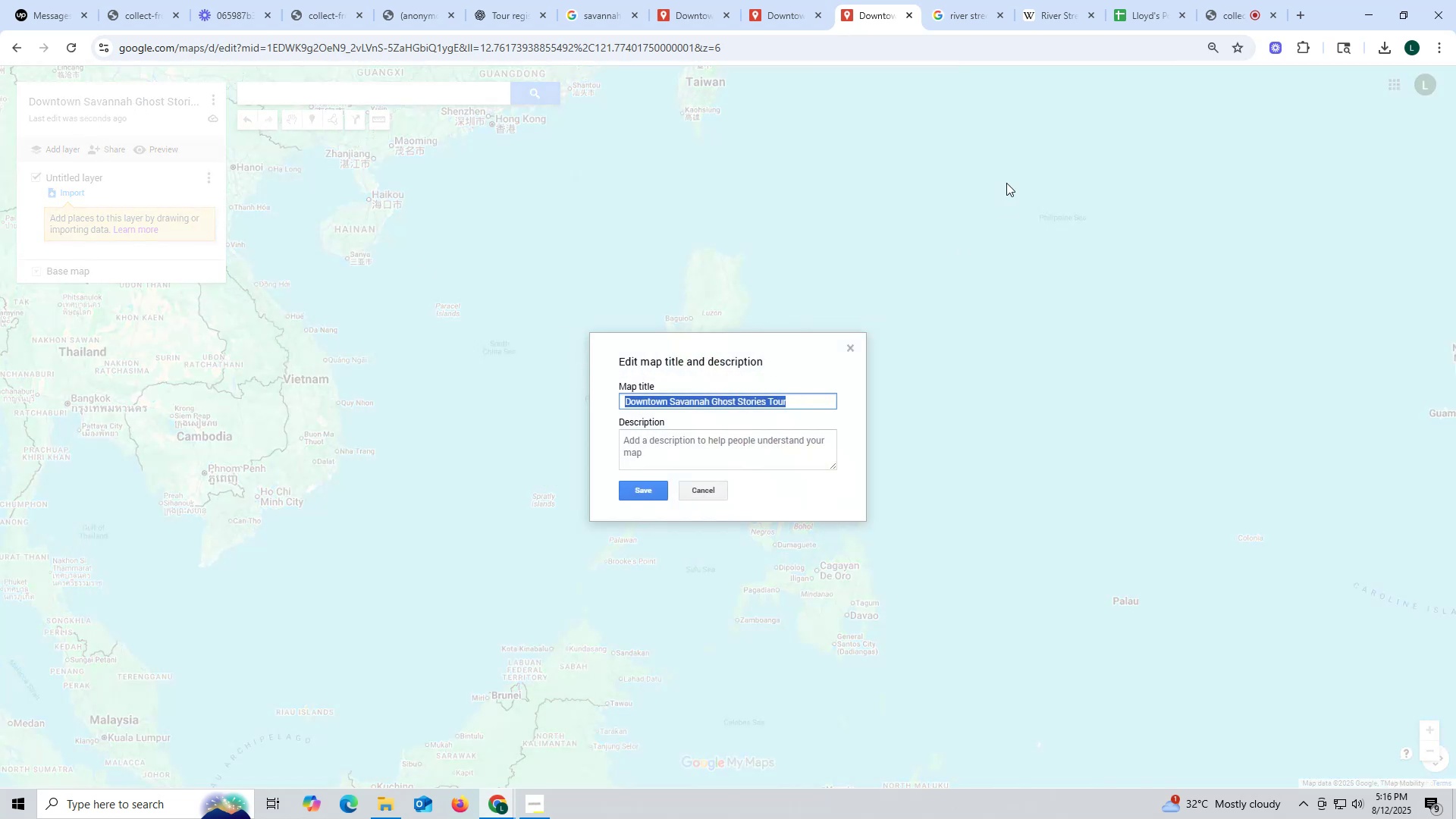 
key(Control+C)
 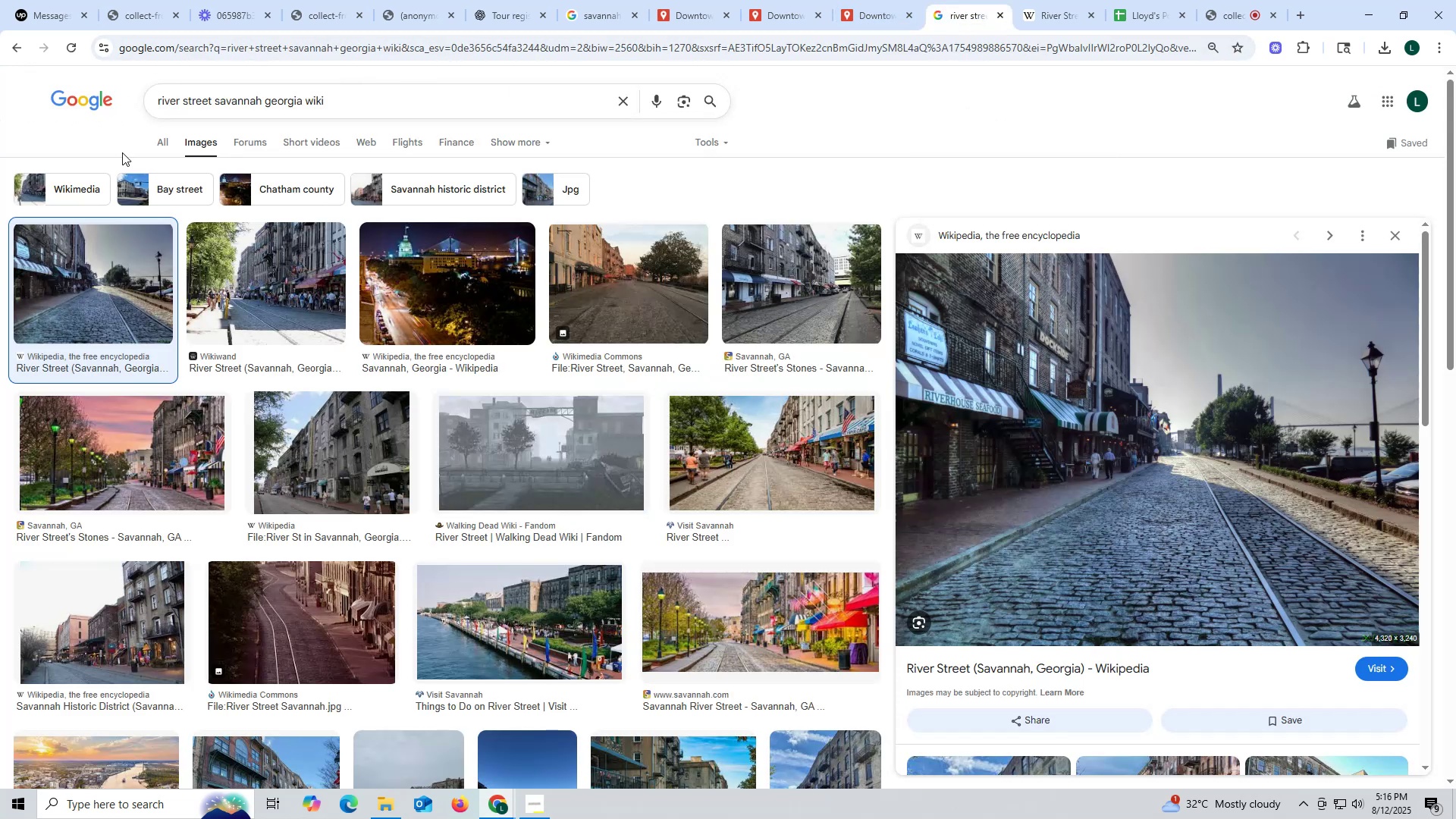 
left_click([159, 144])
 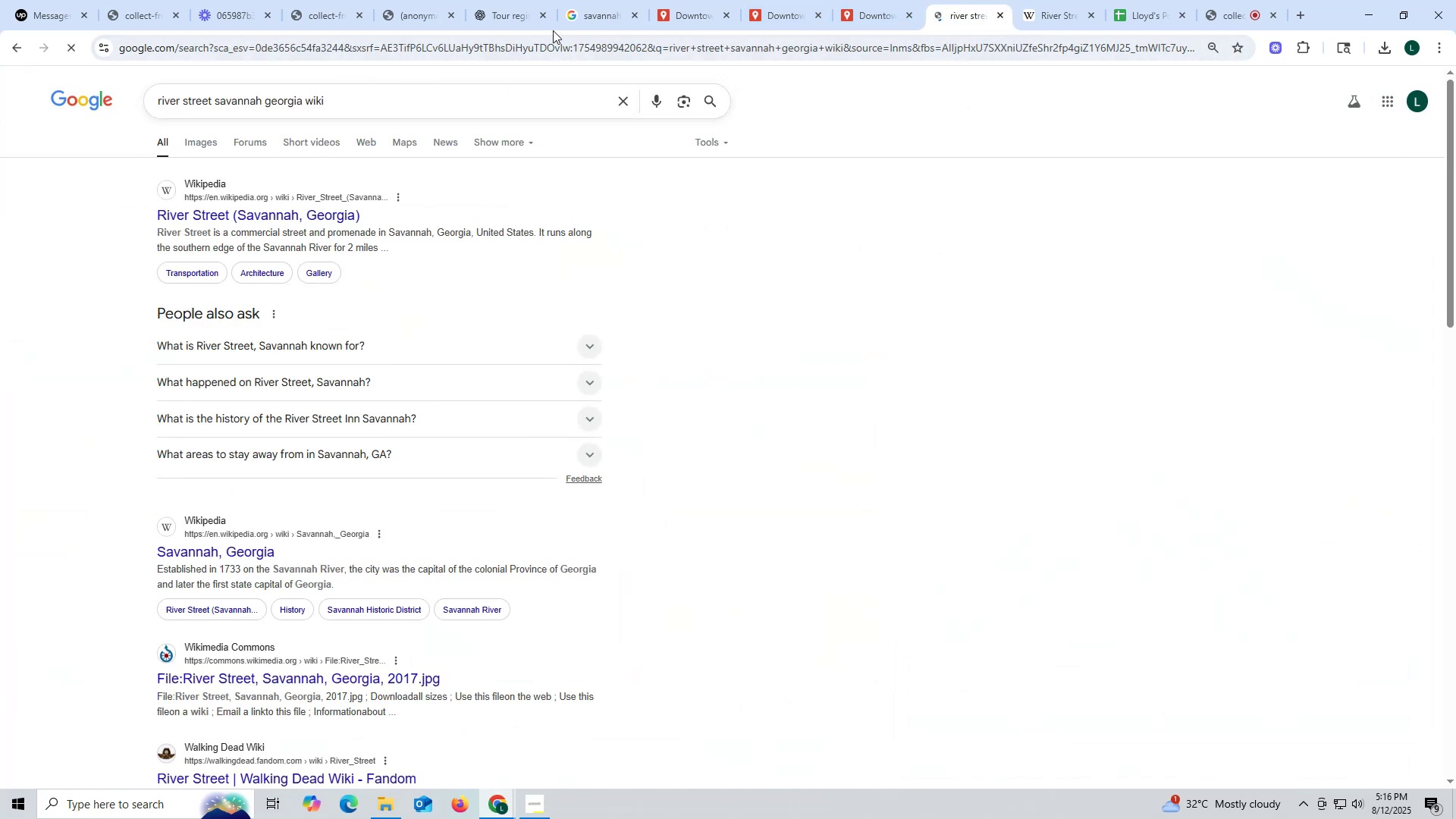 
left_click([519, 17])
 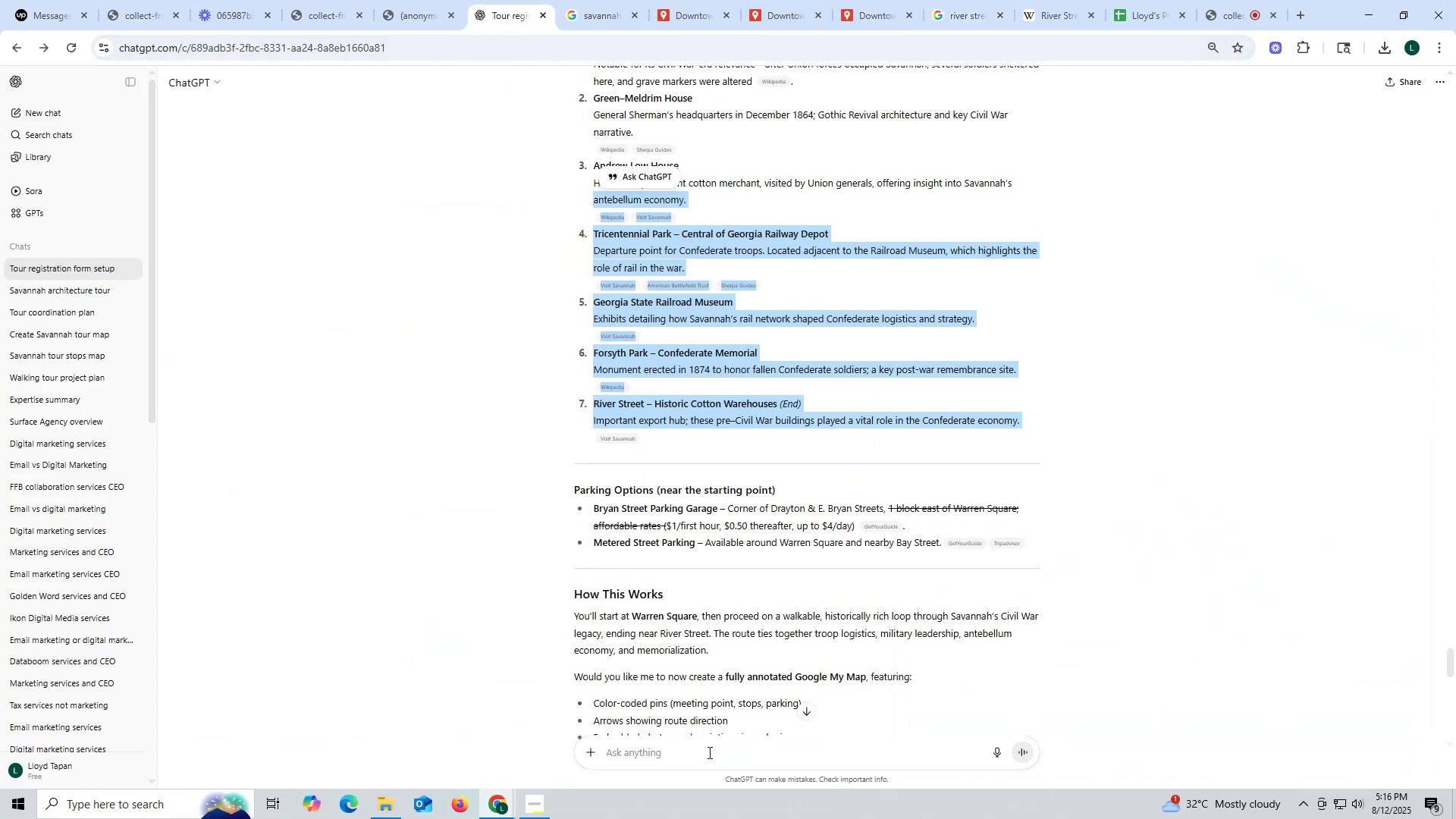 
left_click([708, 753])
 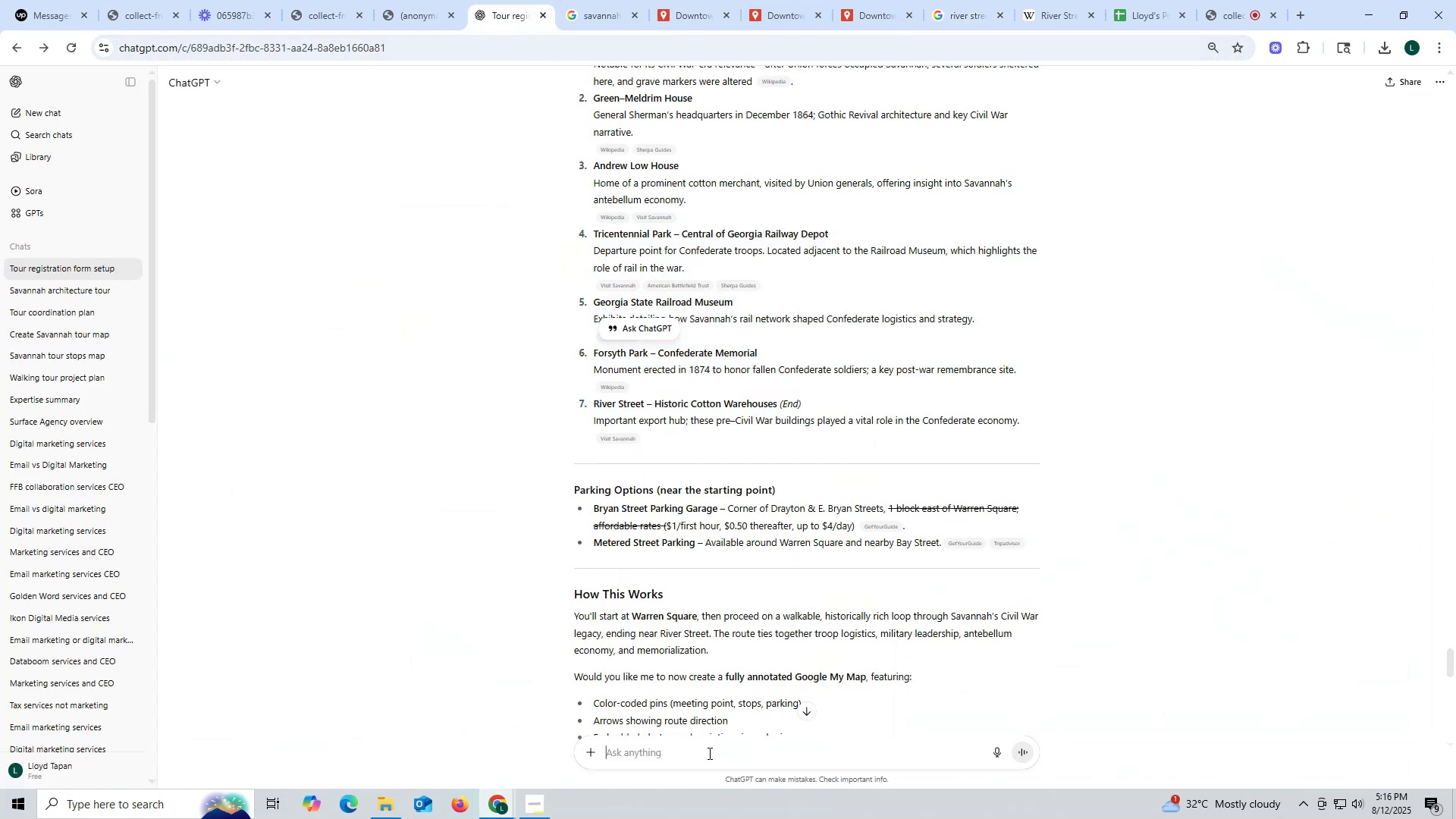 
key(Control+ControlLeft)
 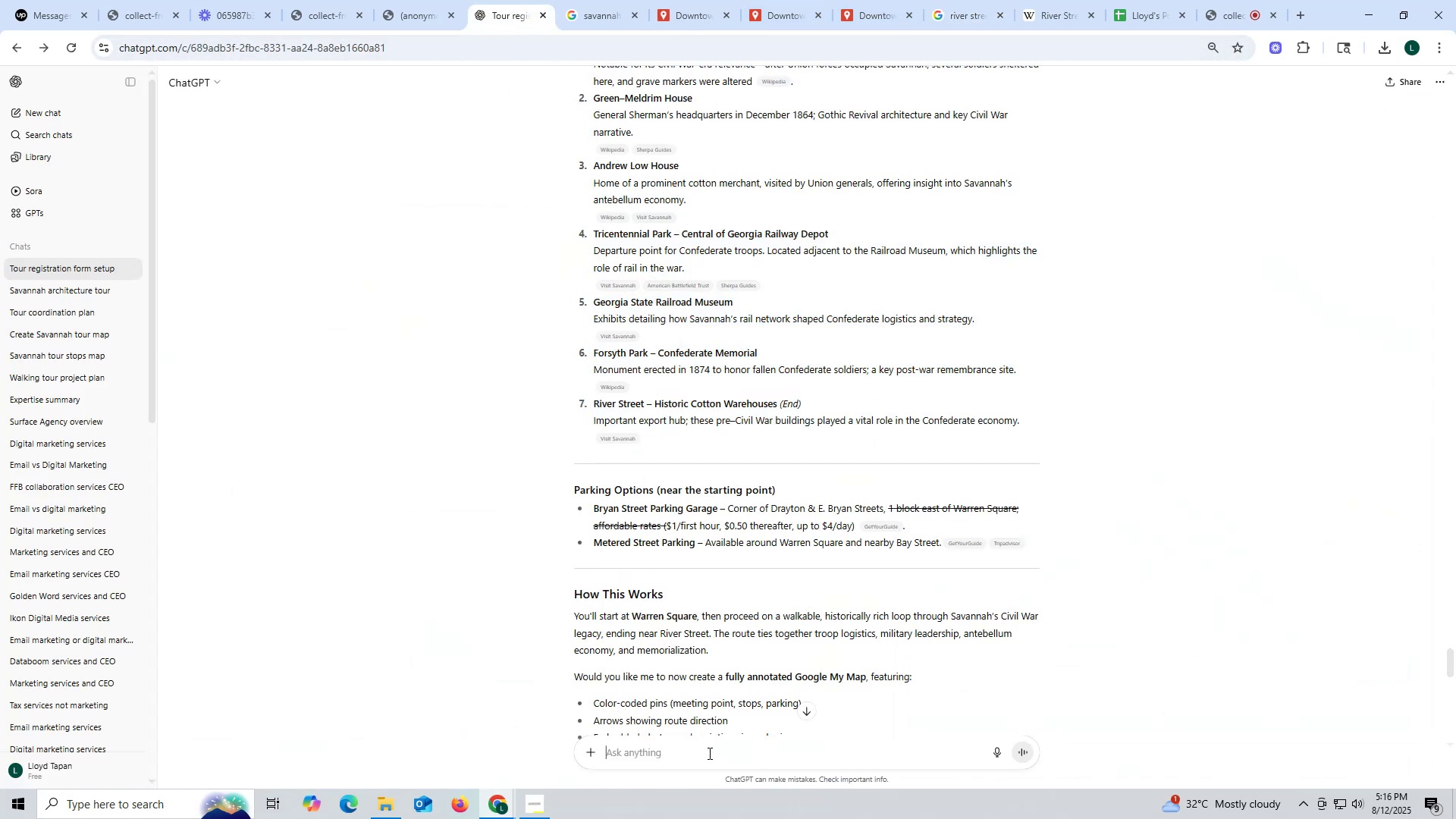 
key(Control+V)
 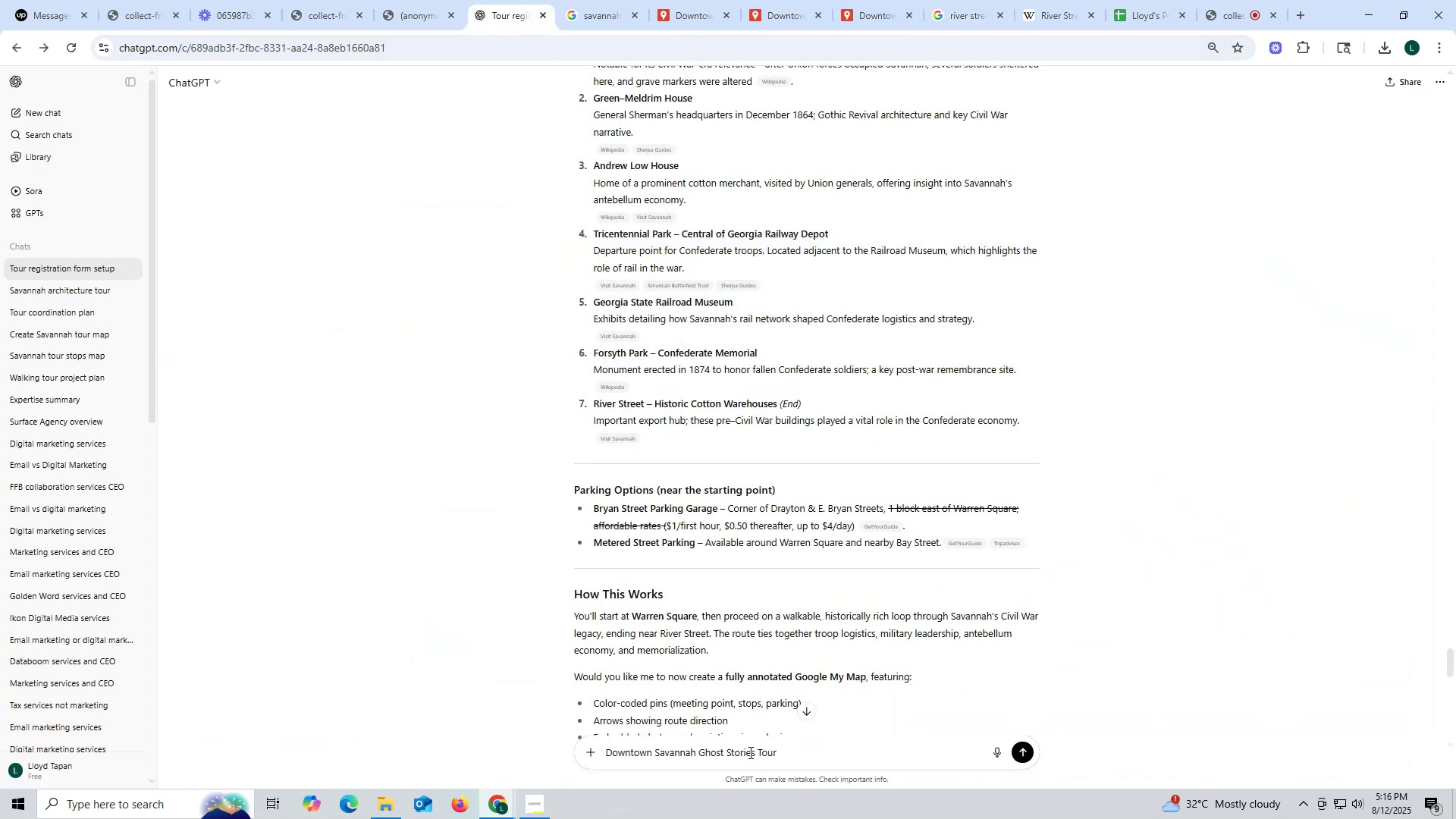 
left_click([759, 753])
 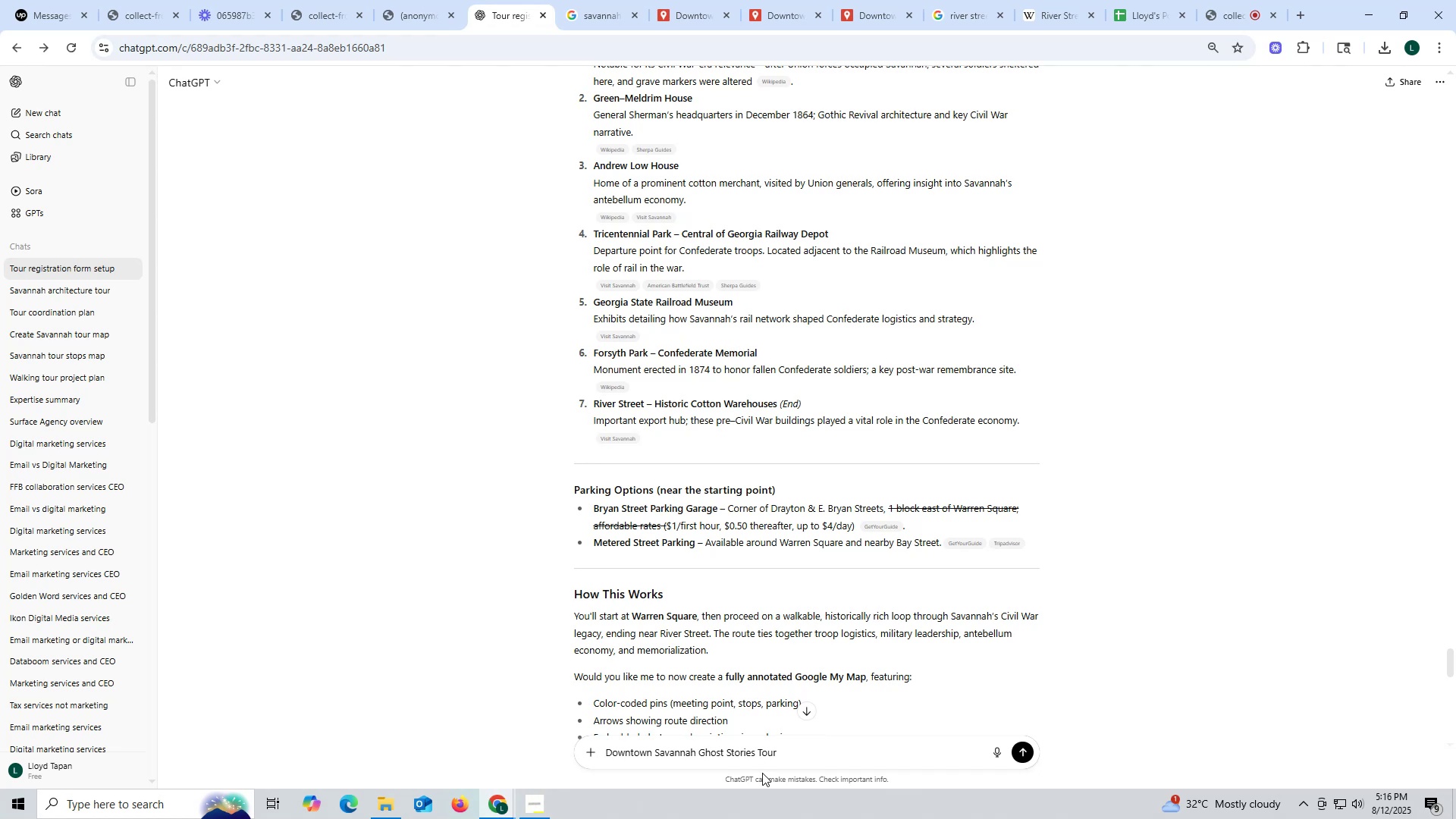 
type( Walking )
 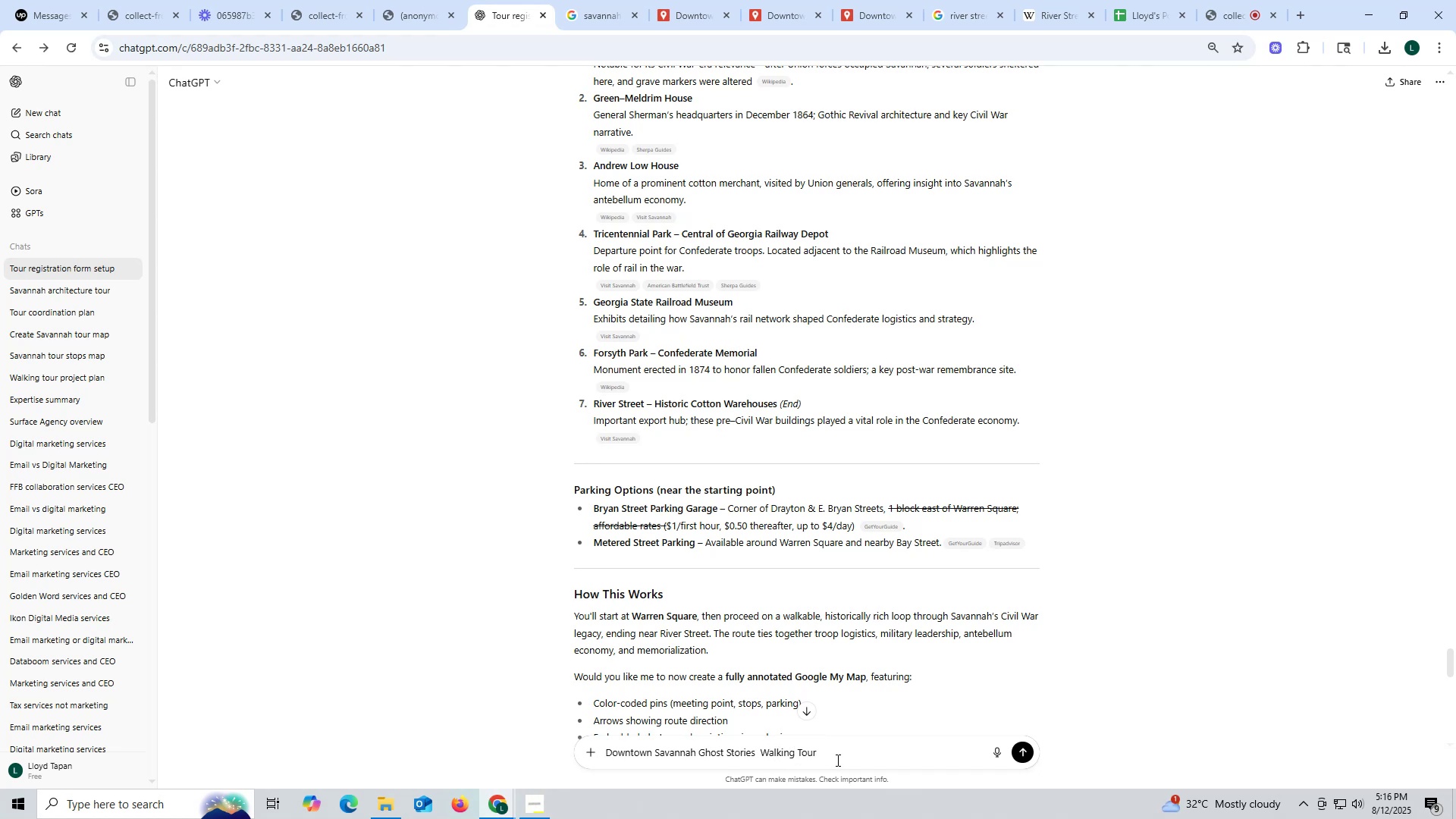 
left_click([837, 757])
 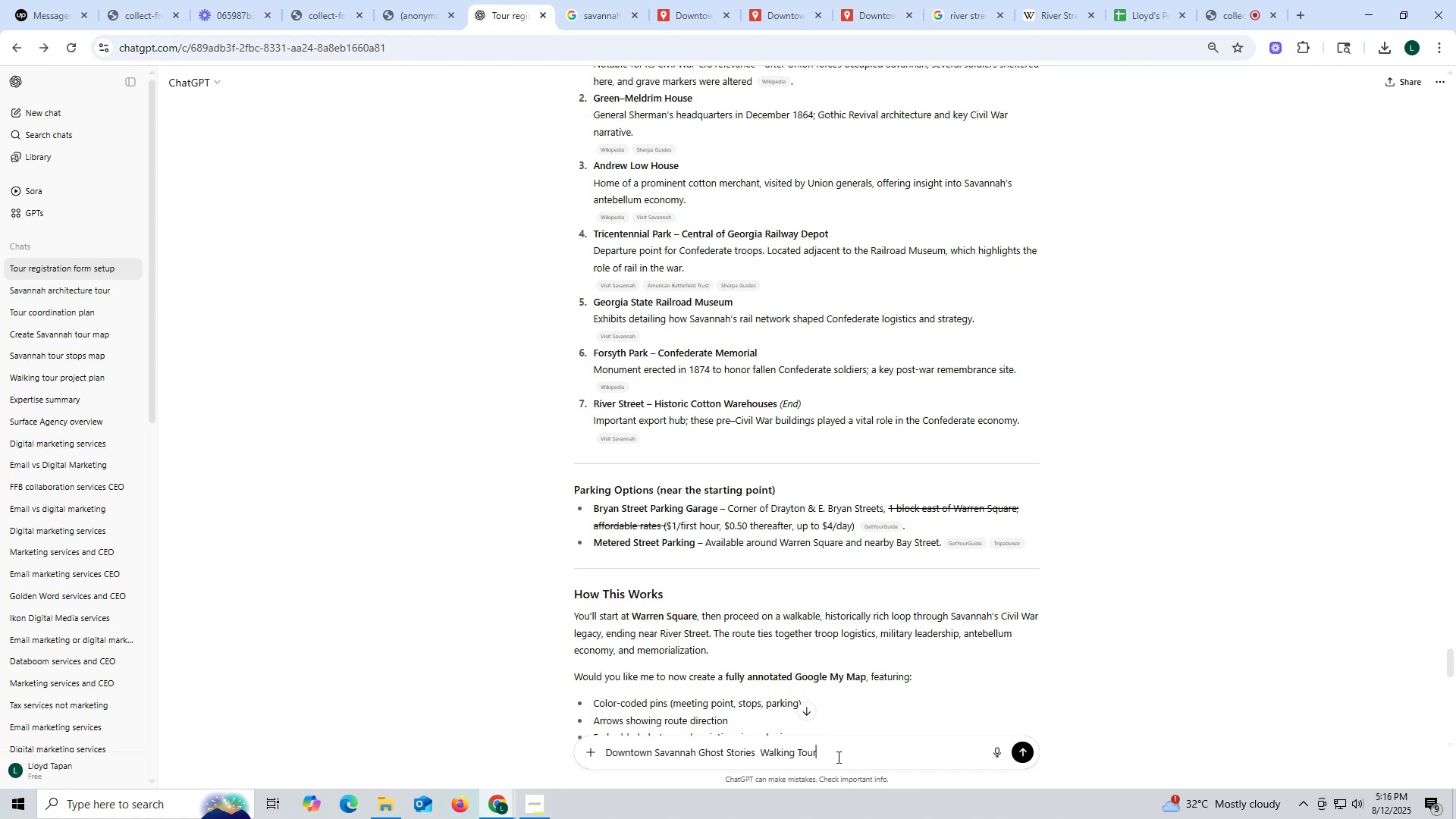 
type( lis t)
key(Backspace)
key(Backspace)
type(t of stops )
key(Backspace)
type(, parking areas and meeting points in logival)
key(Backspace)
key(Backspace)
key(Backspace)
type(cal r)
key(Backspace)
type(order)
 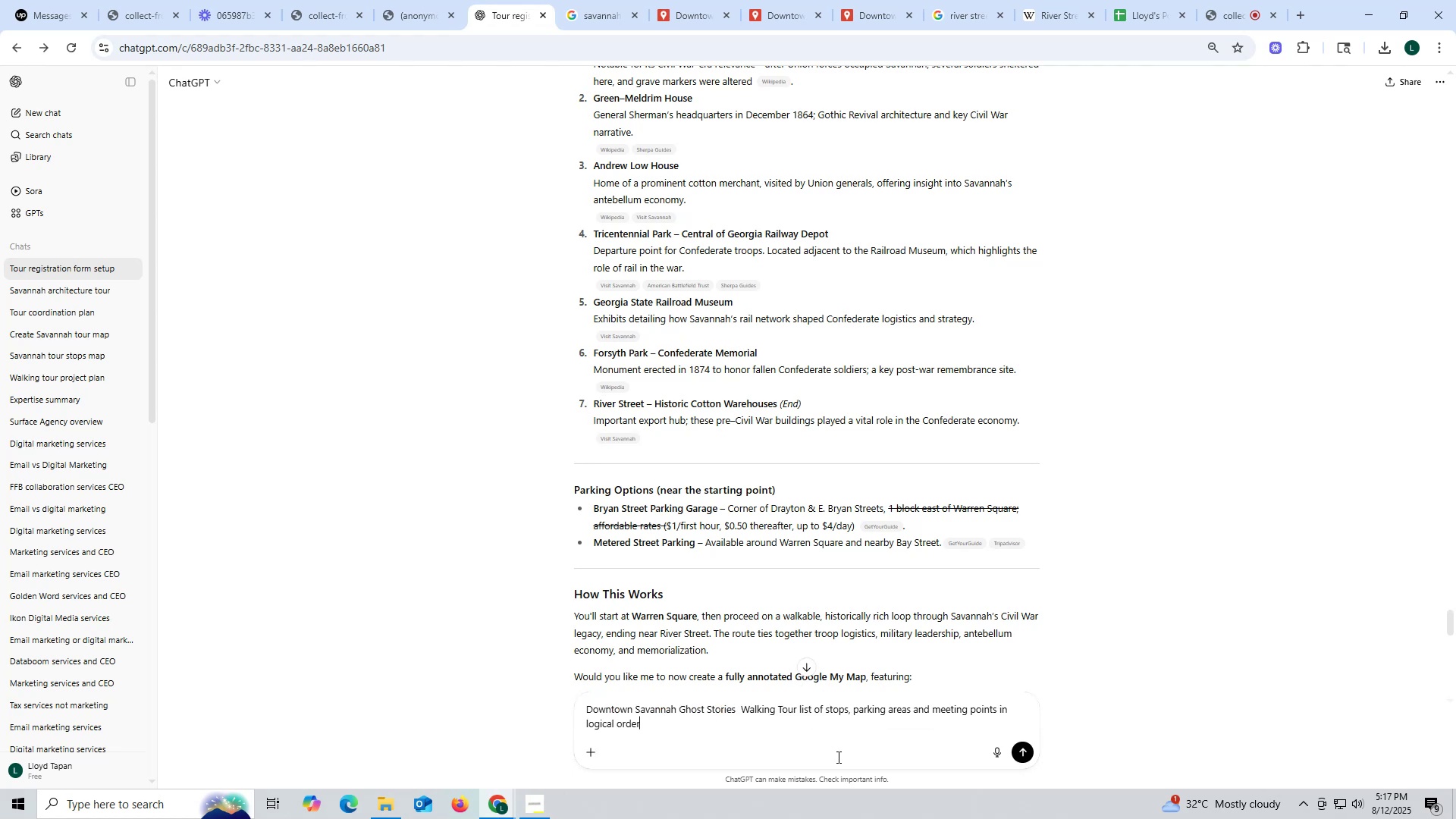 
key(Enter)
 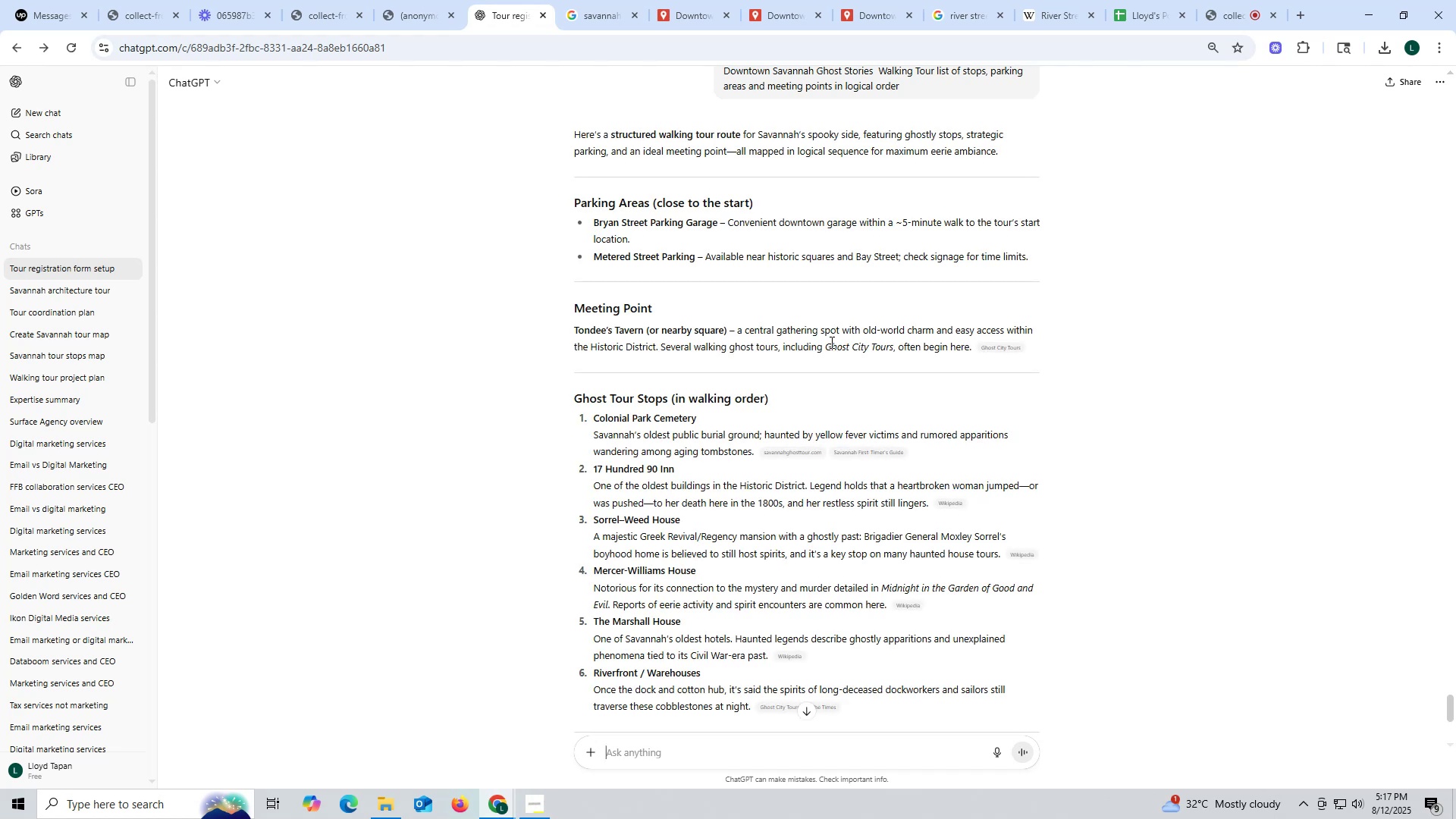 
wait(16.38)
 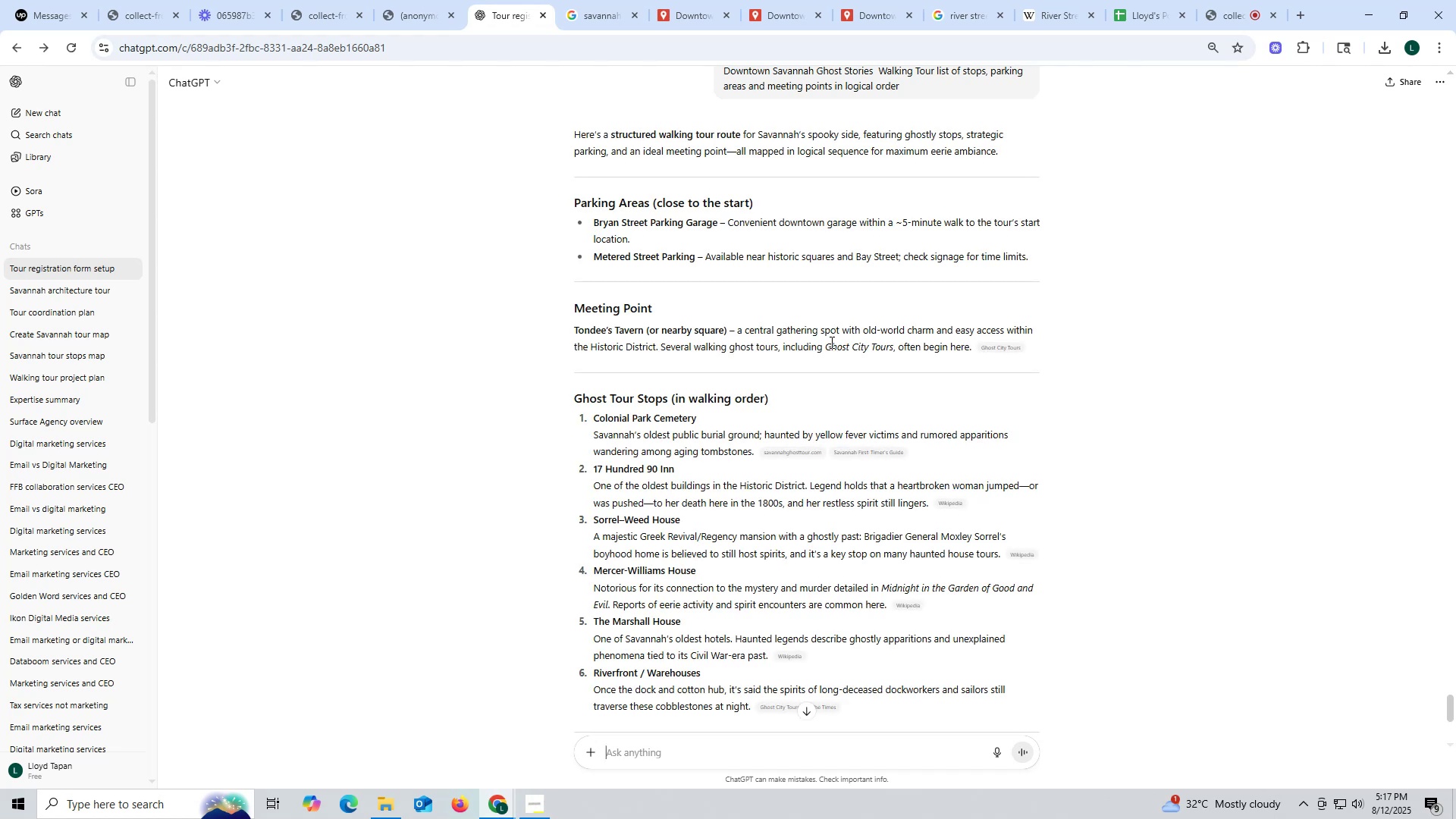 
scroll: coordinate [810, 323], scroll_direction: down, amount: 2.0
 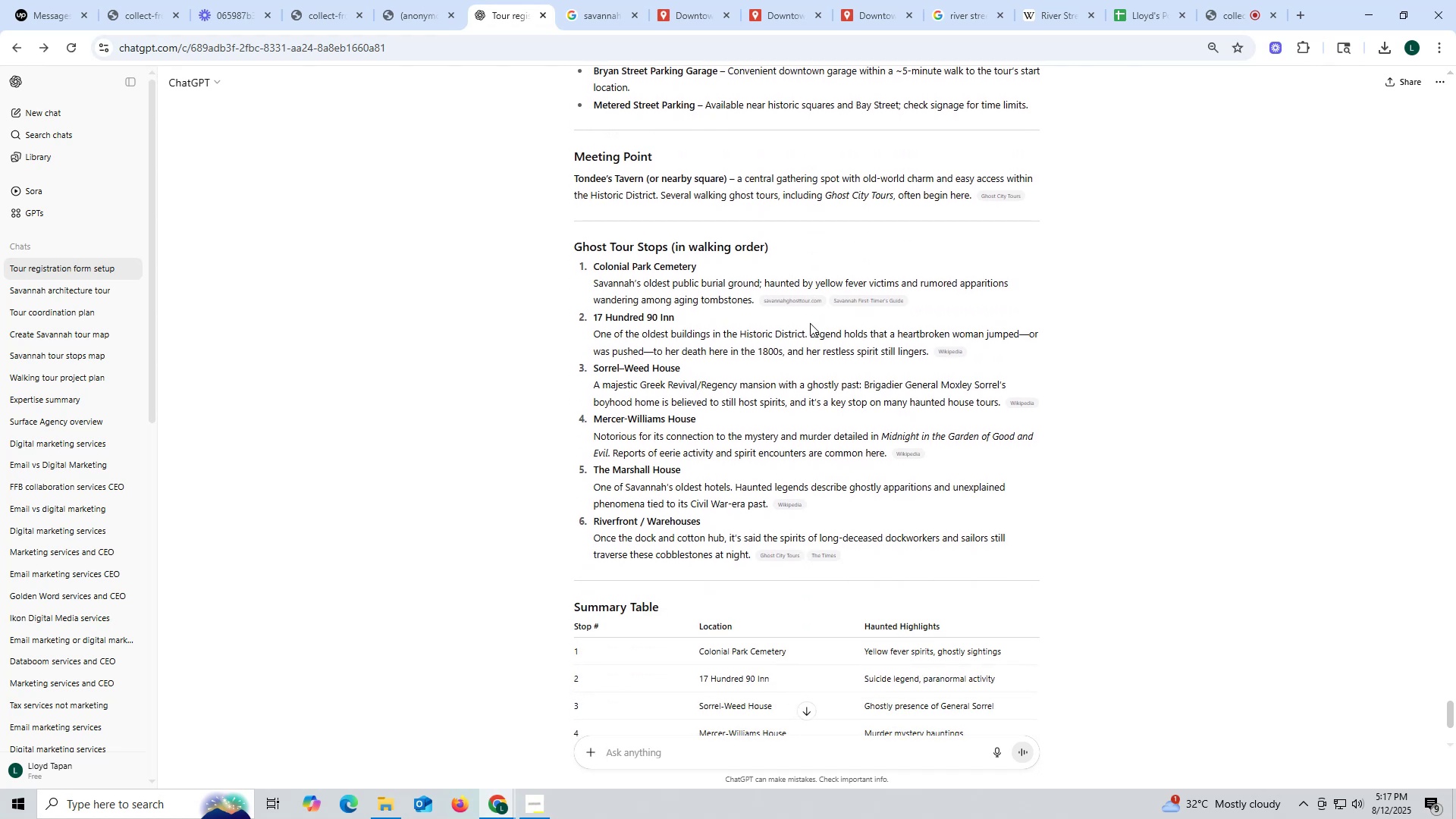 
wait(6.38)
 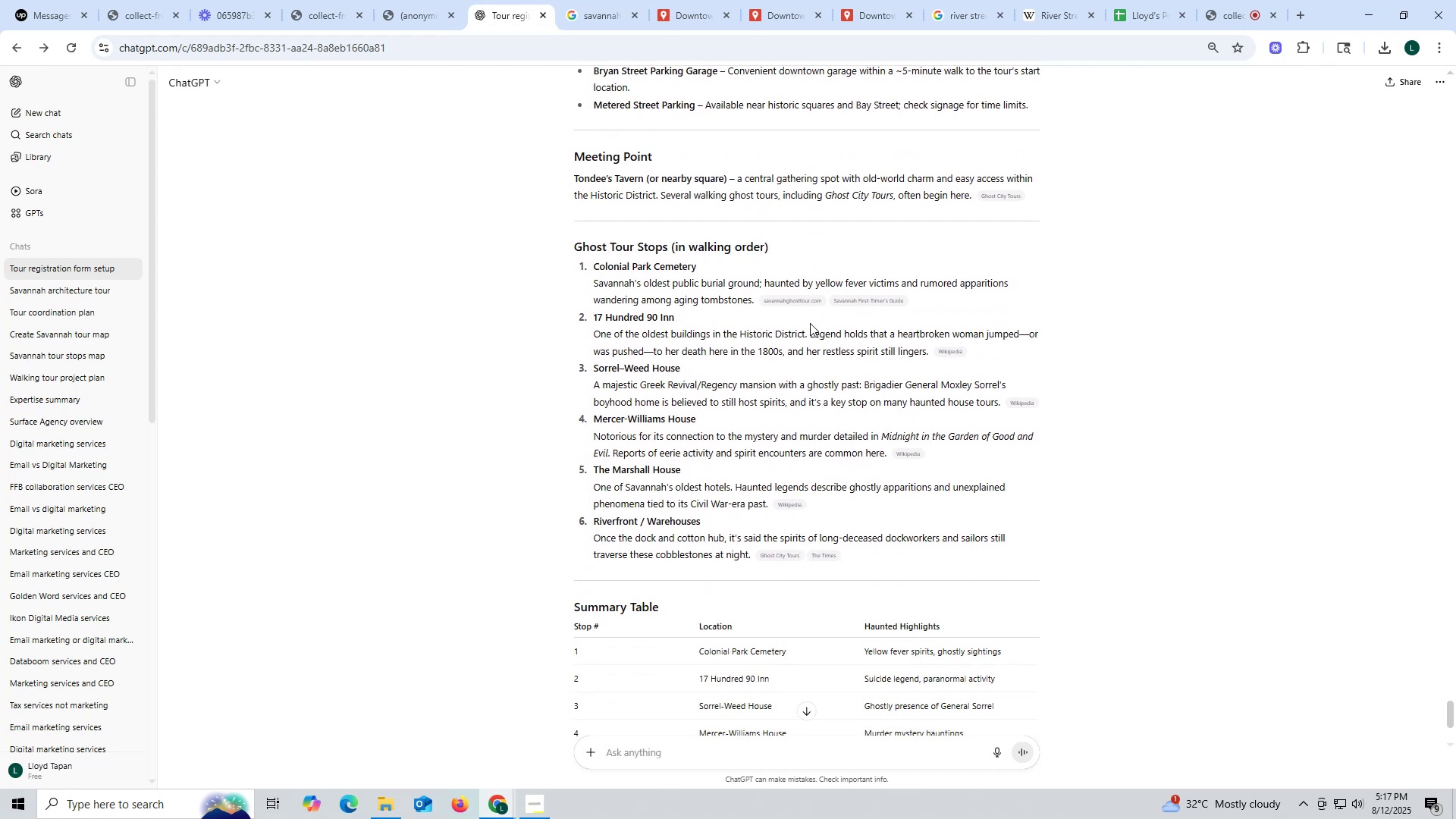 
scroll: coordinate [810, 323], scroll_direction: down, amount: 1.0
 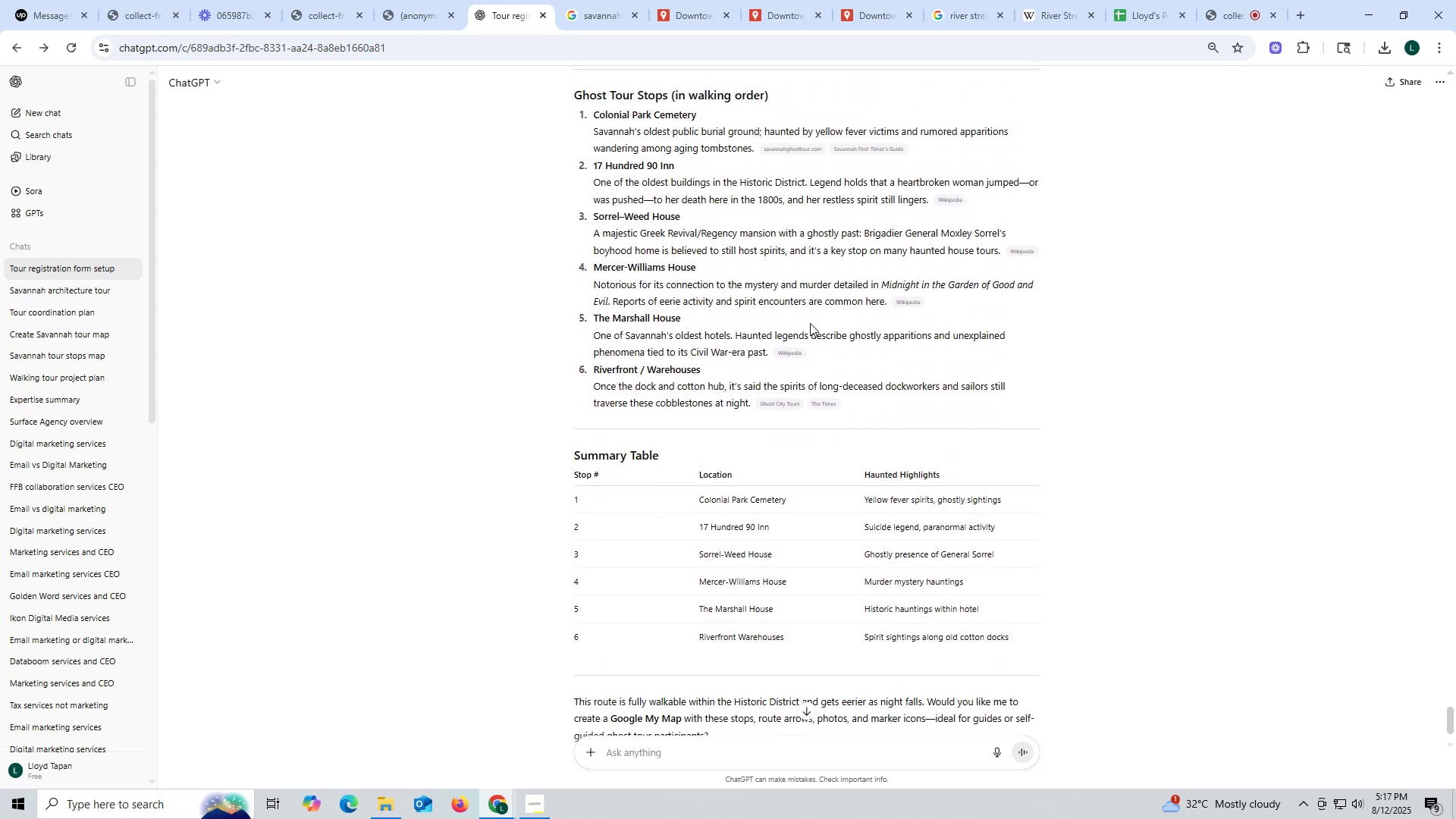 
wait(5.56)
 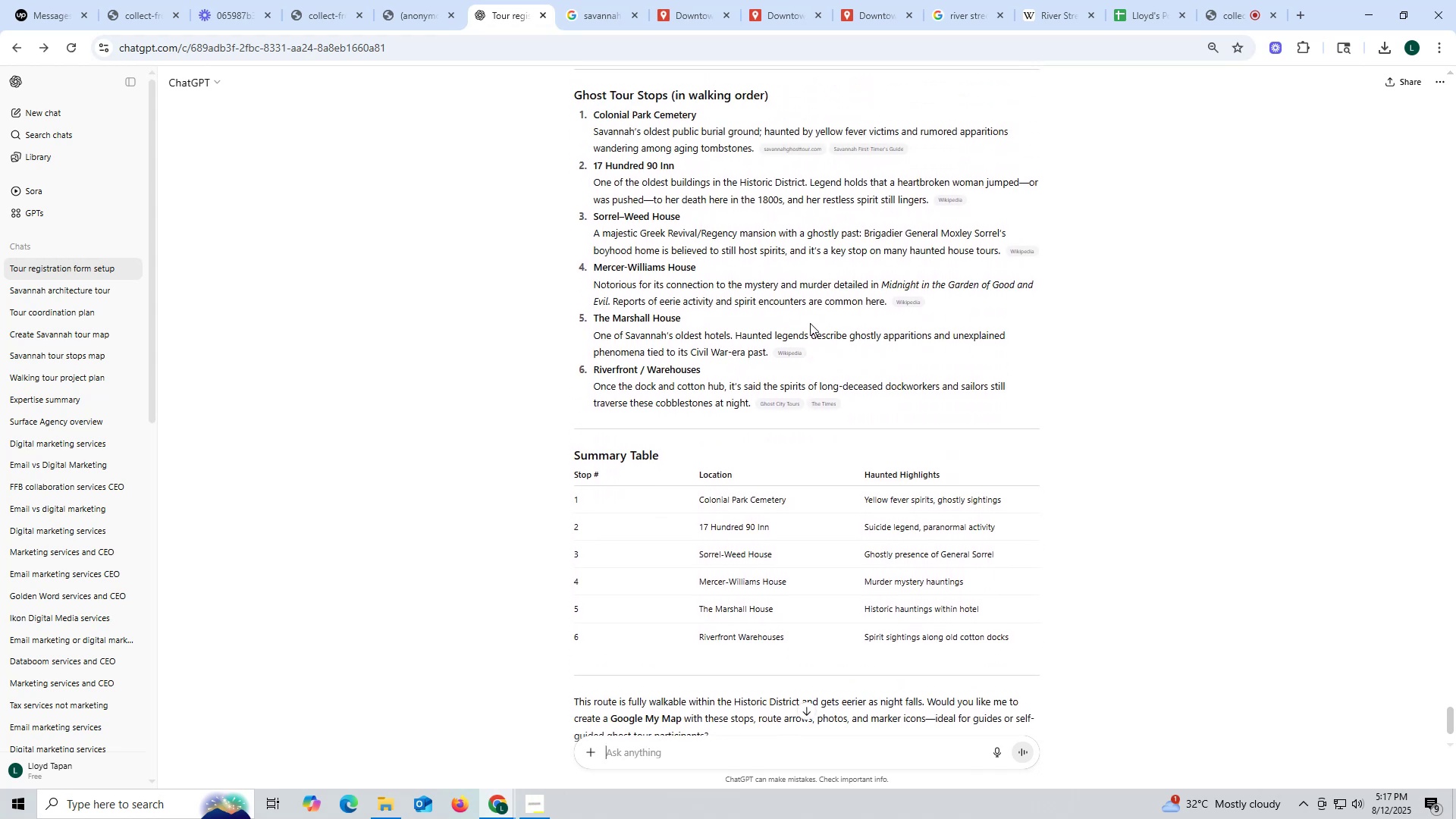 
scroll: coordinate [810, 323], scroll_direction: up, amount: 2.0
 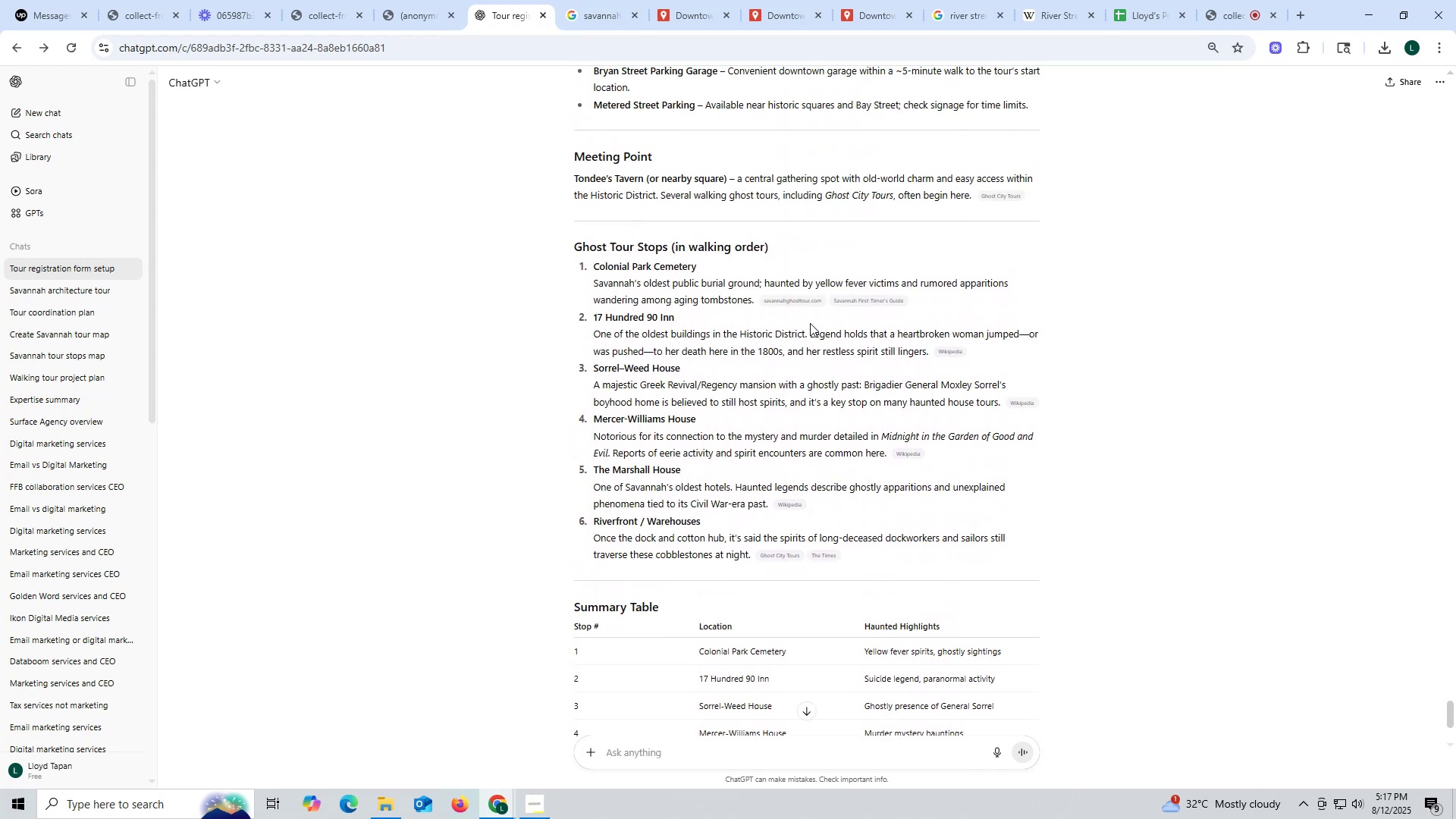 
scroll: coordinate [810, 323], scroll_direction: down, amount: 4.0
 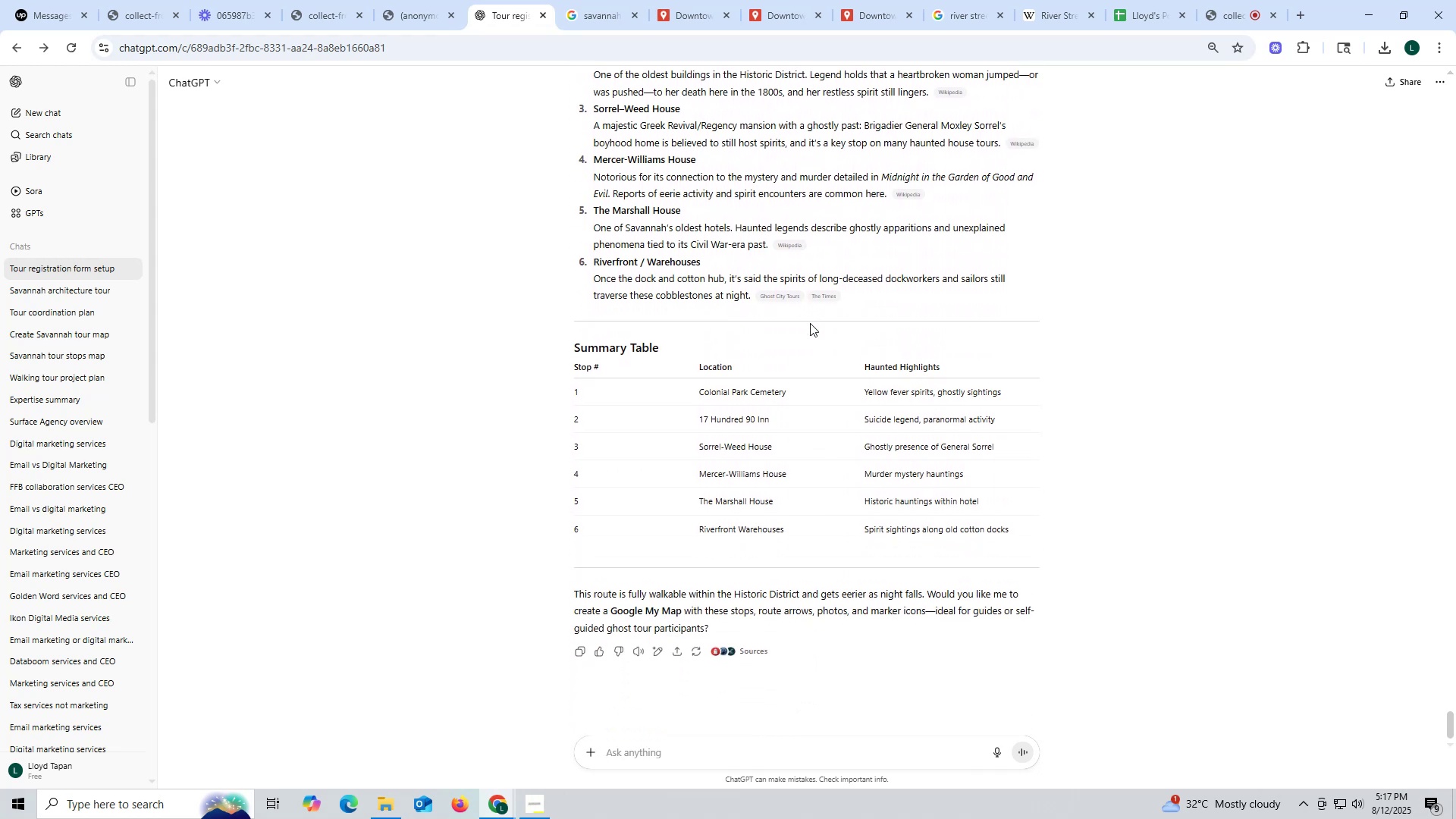 
scroll: coordinate [810, 323], scroll_direction: up, amount: 5.0
 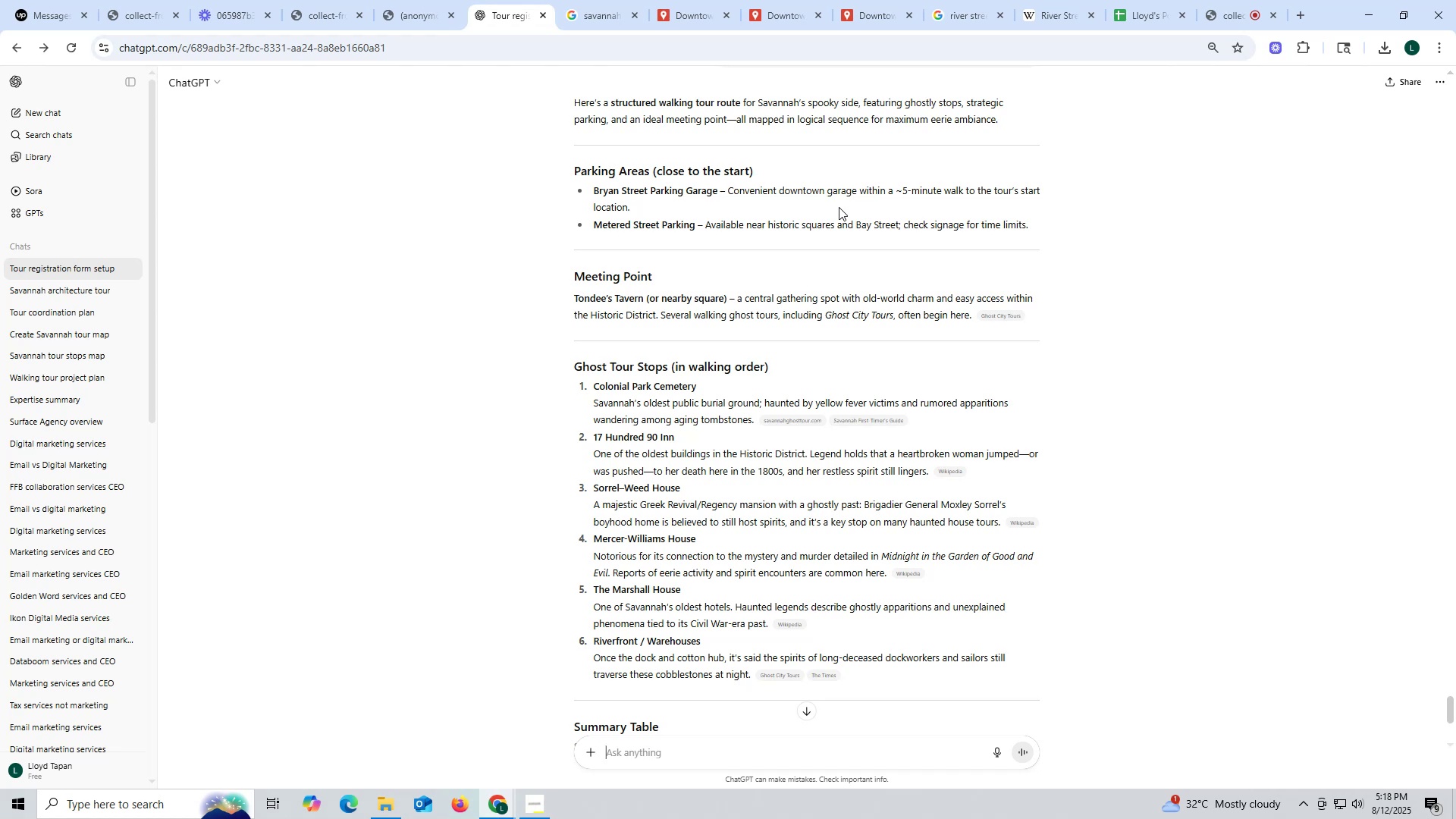 
wait(19.94)
 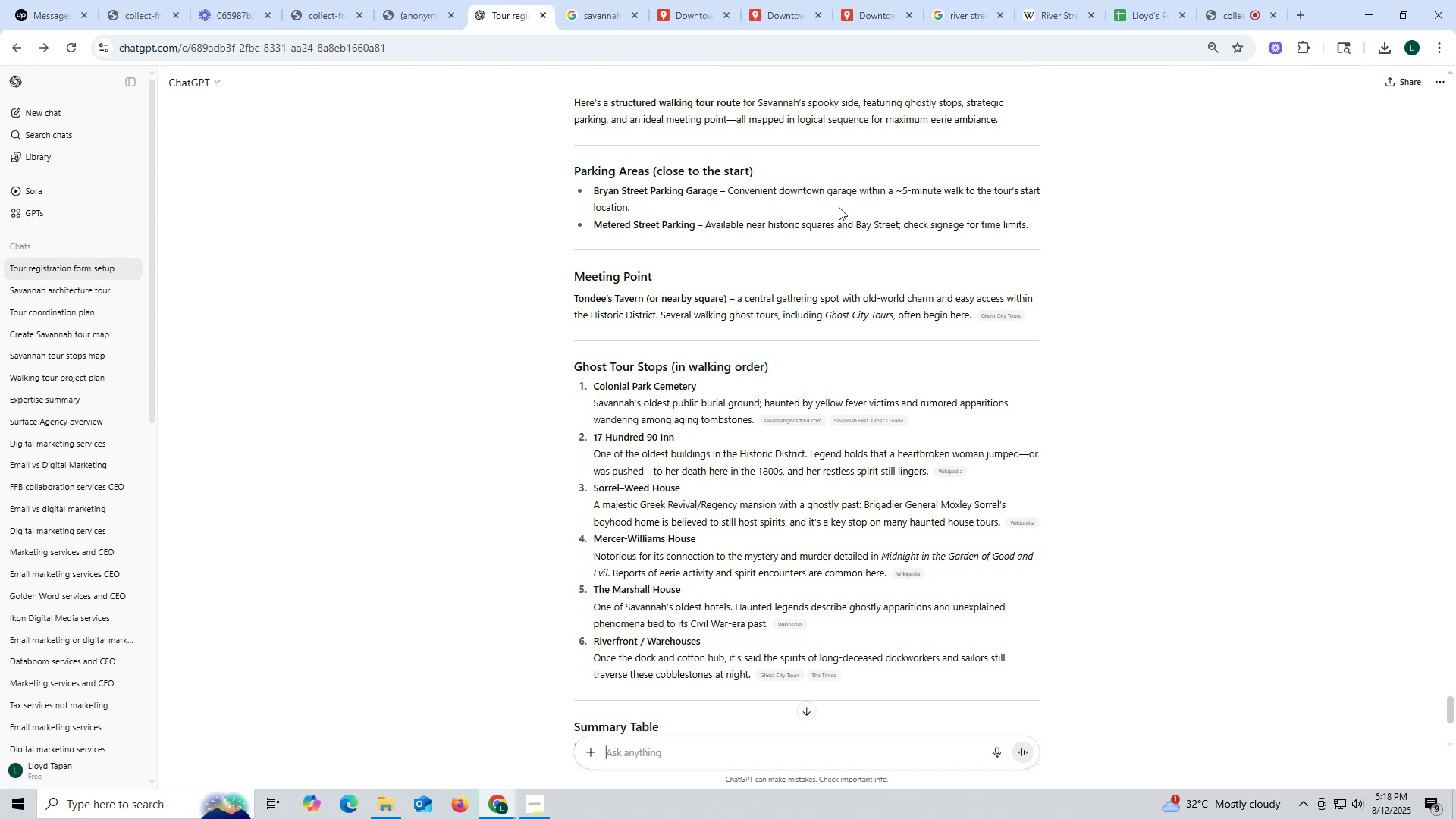 
scroll: coordinate [845, 218], scroll_direction: up, amount: 2.0
 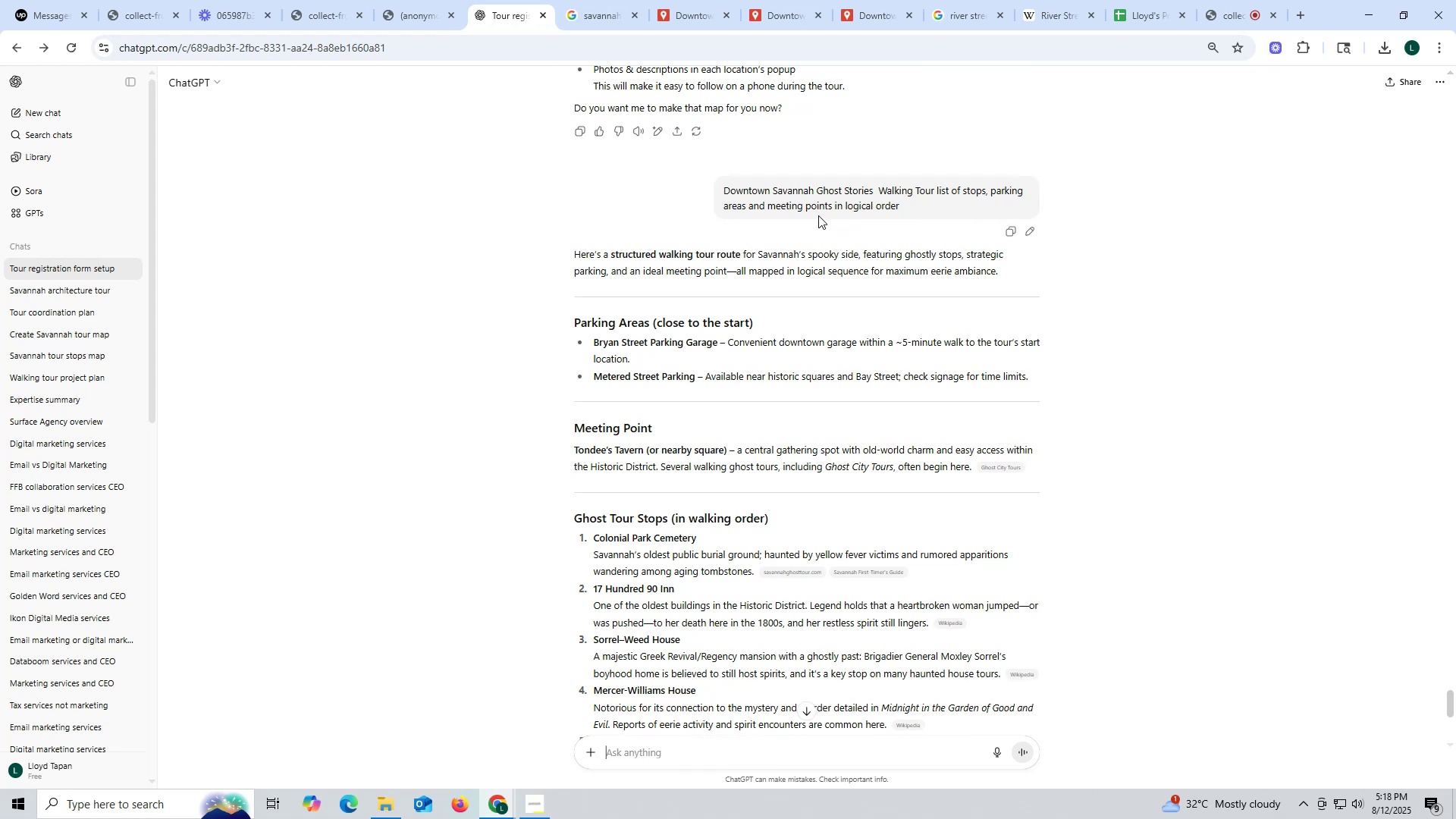 
left_click_drag(start_coordinate=[723, 188], to_coordinate=[932, 203])
 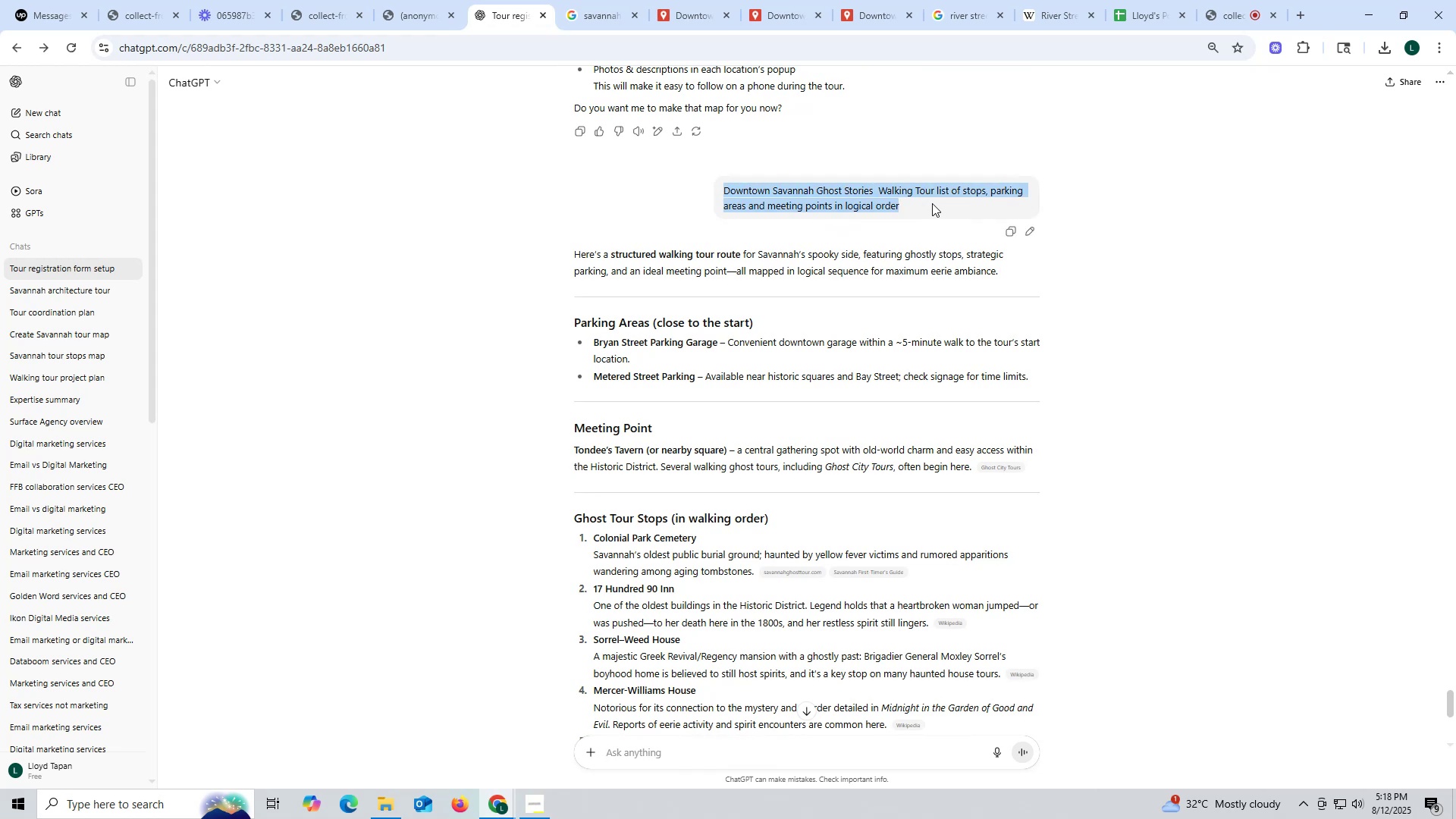 
key(Control+ControlLeft)
 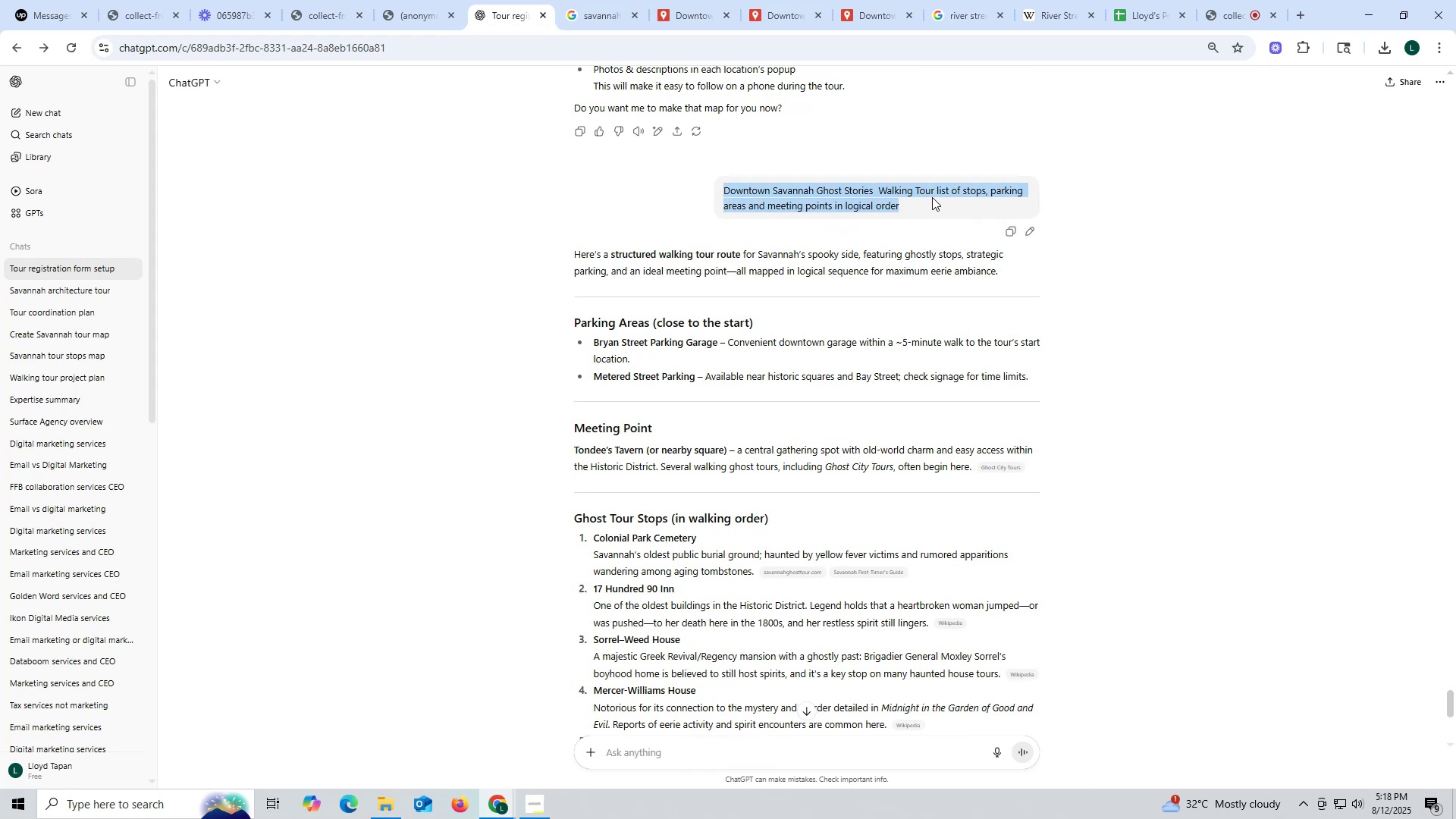 
key(Control+C)
 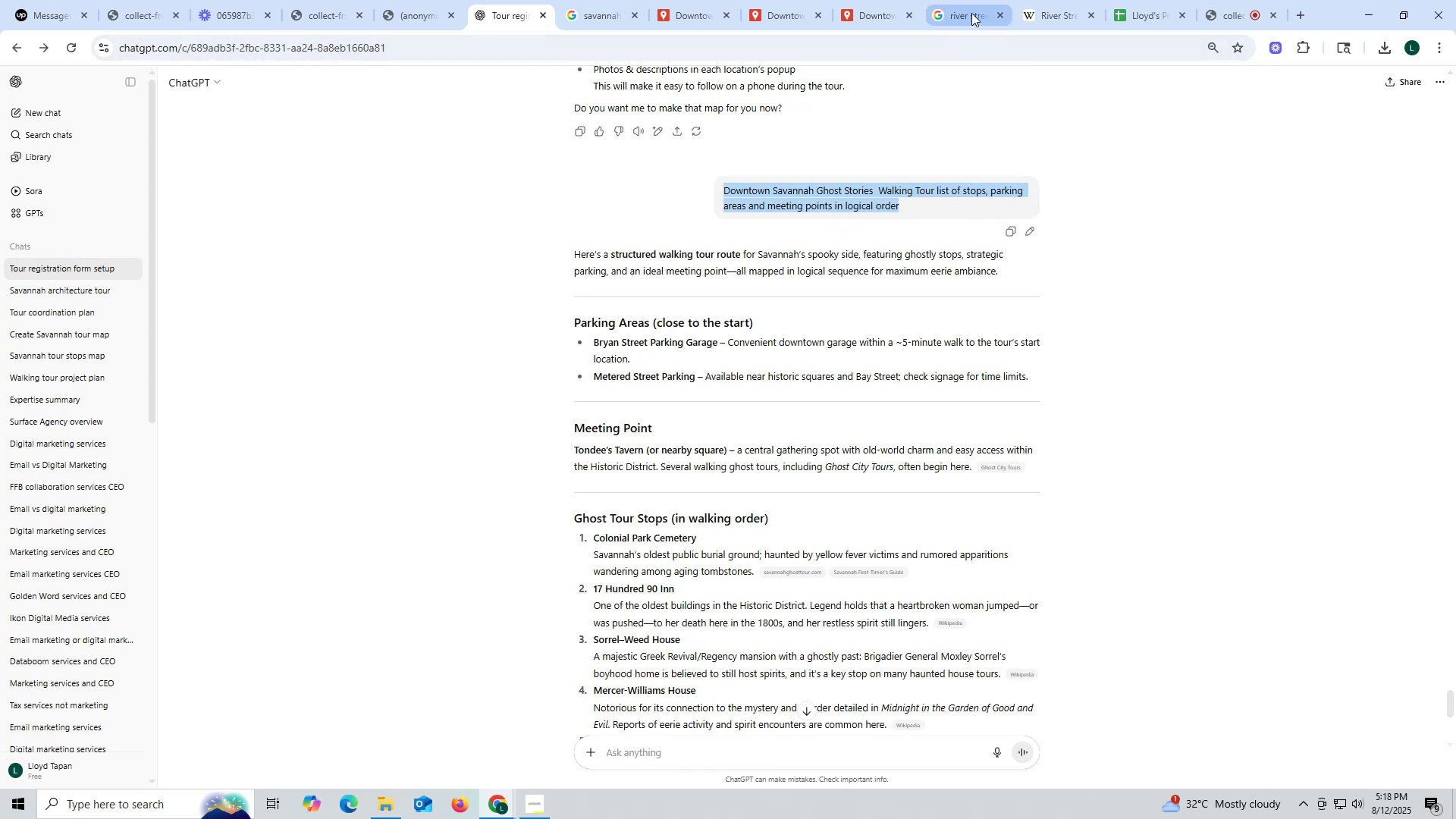 
left_click([1058, 11])
 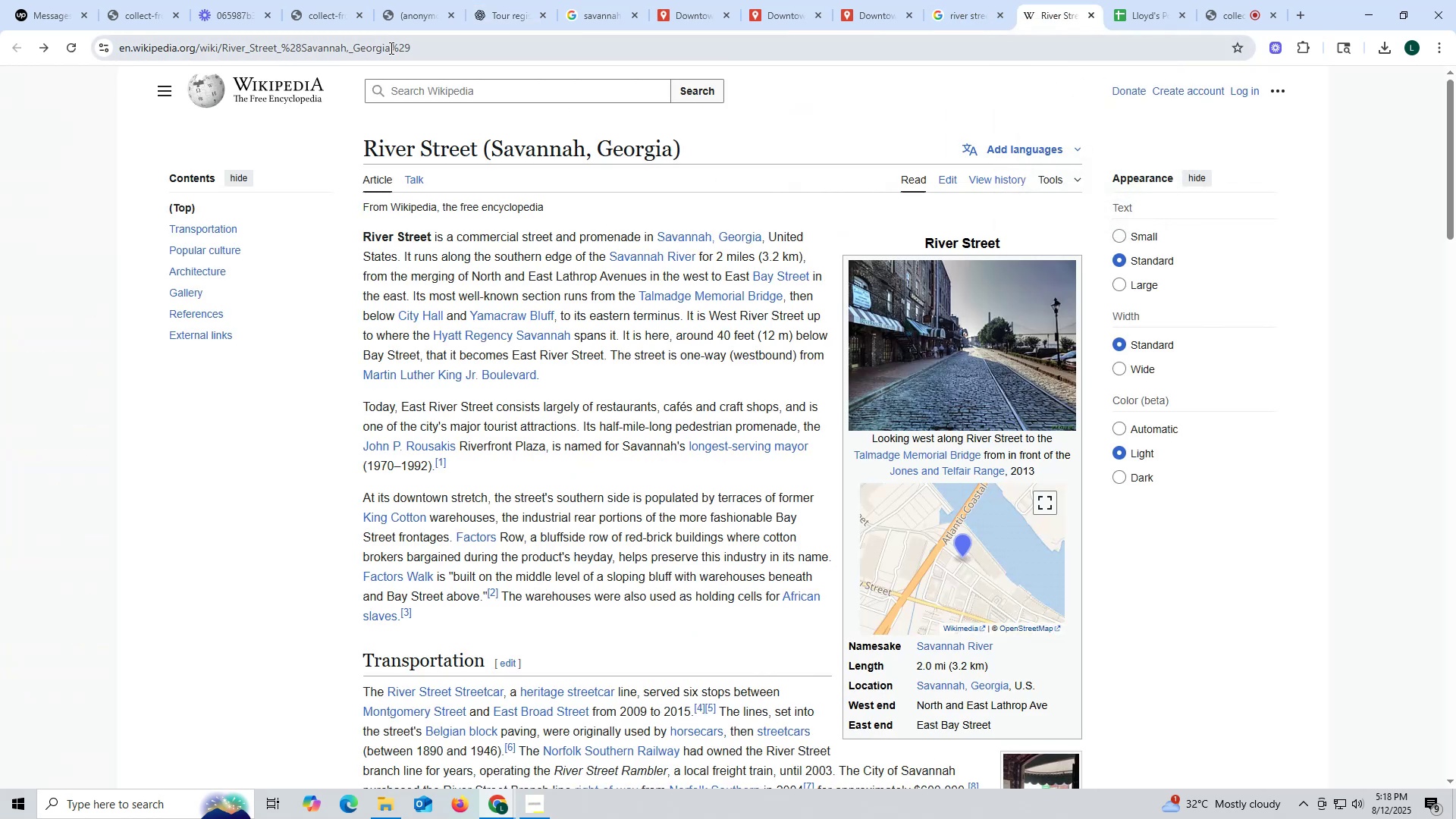 
left_click_drag(start_coordinate=[503, 47], to_coordinate=[0, 47])
 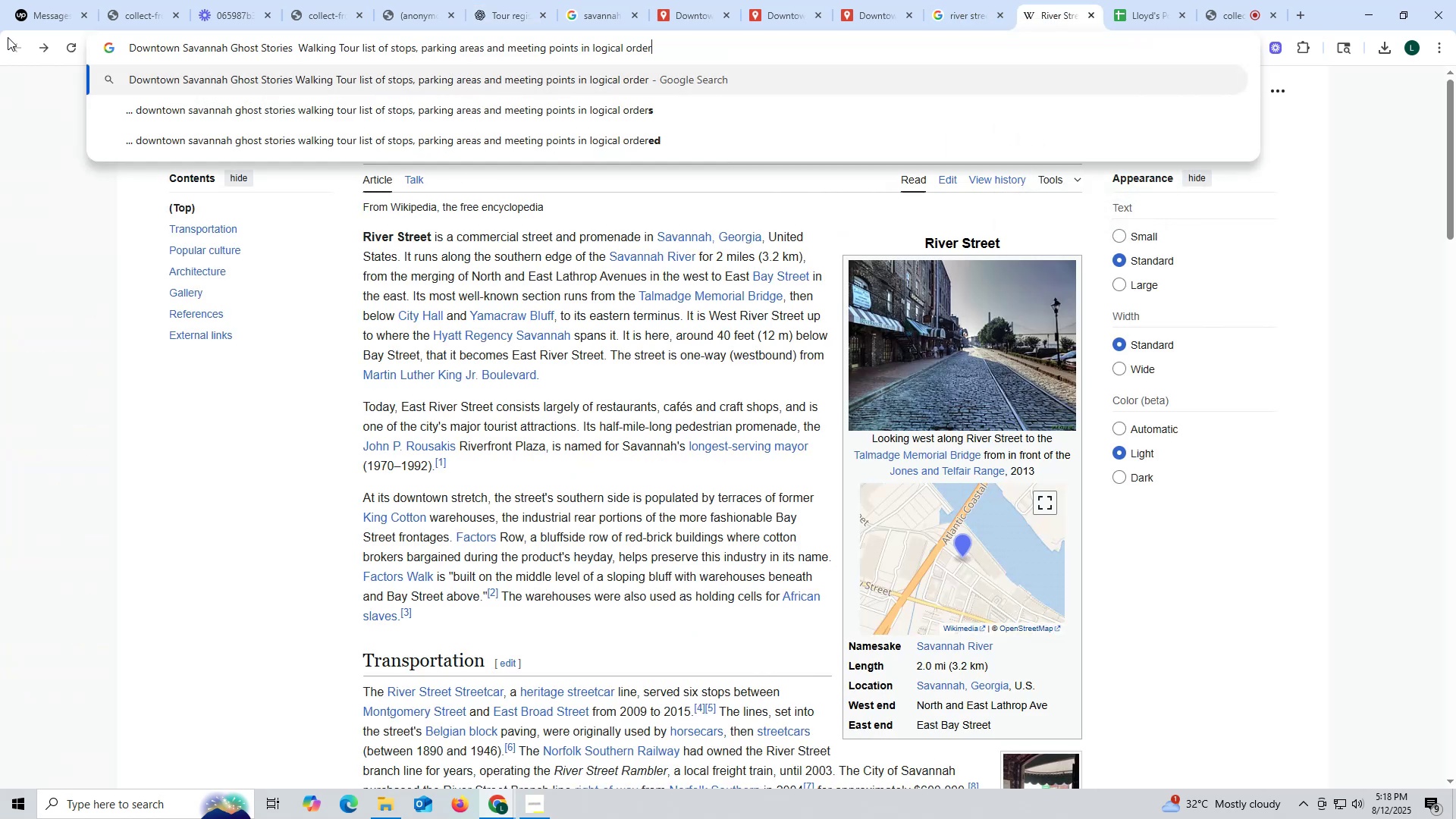 
key(Control+ControlLeft)
 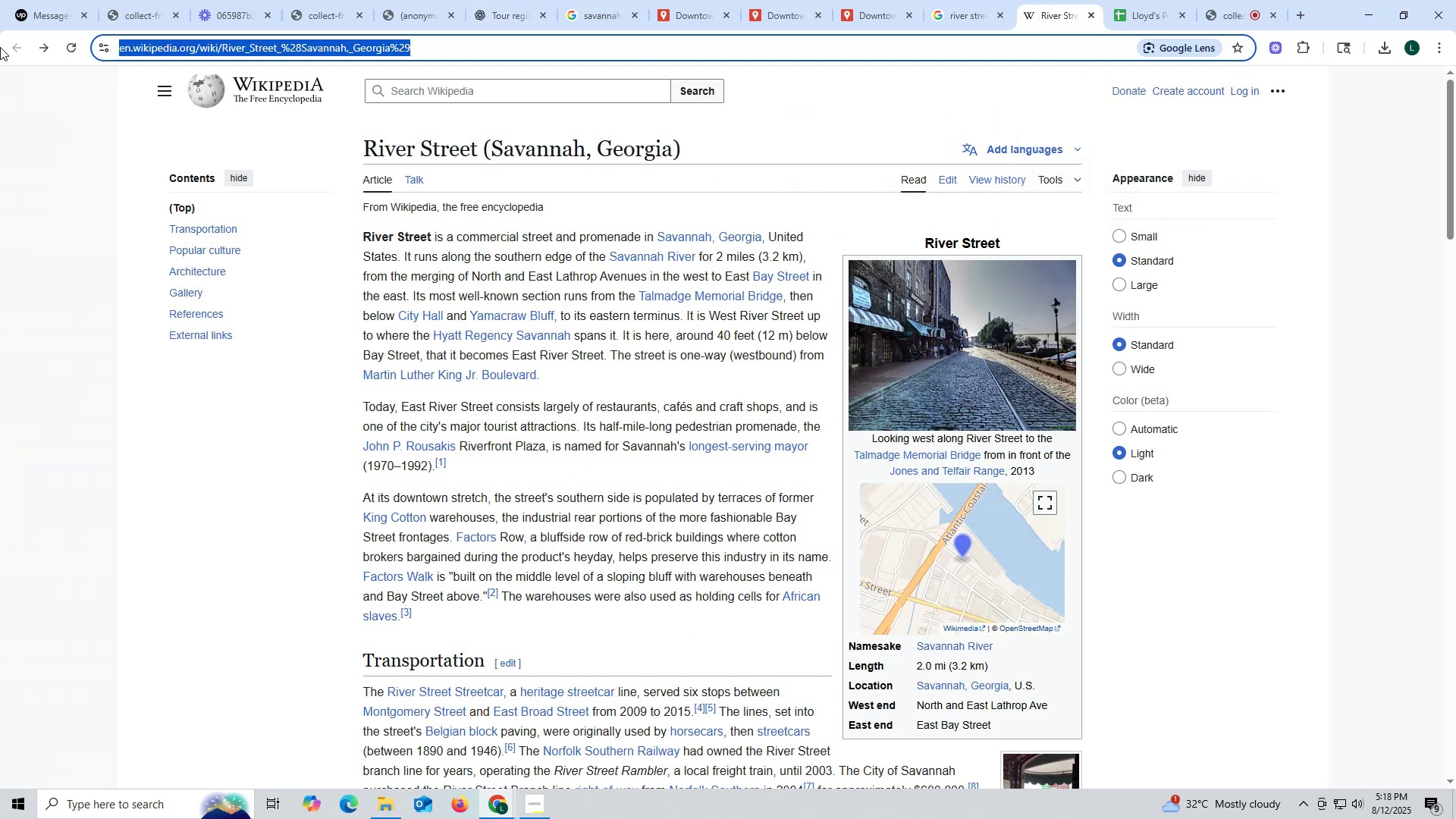 
key(Control+V)
 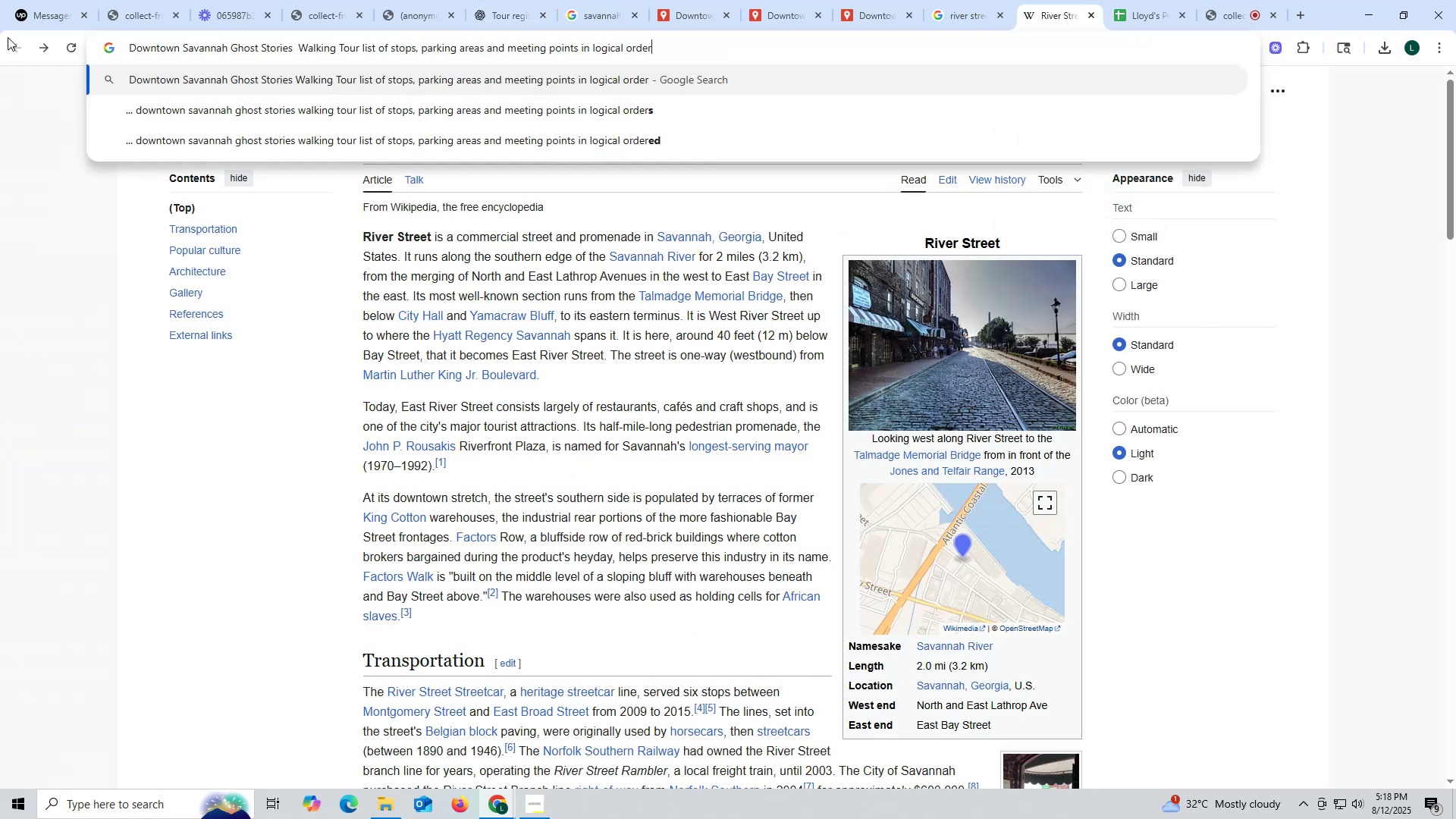 
key(Enter)
 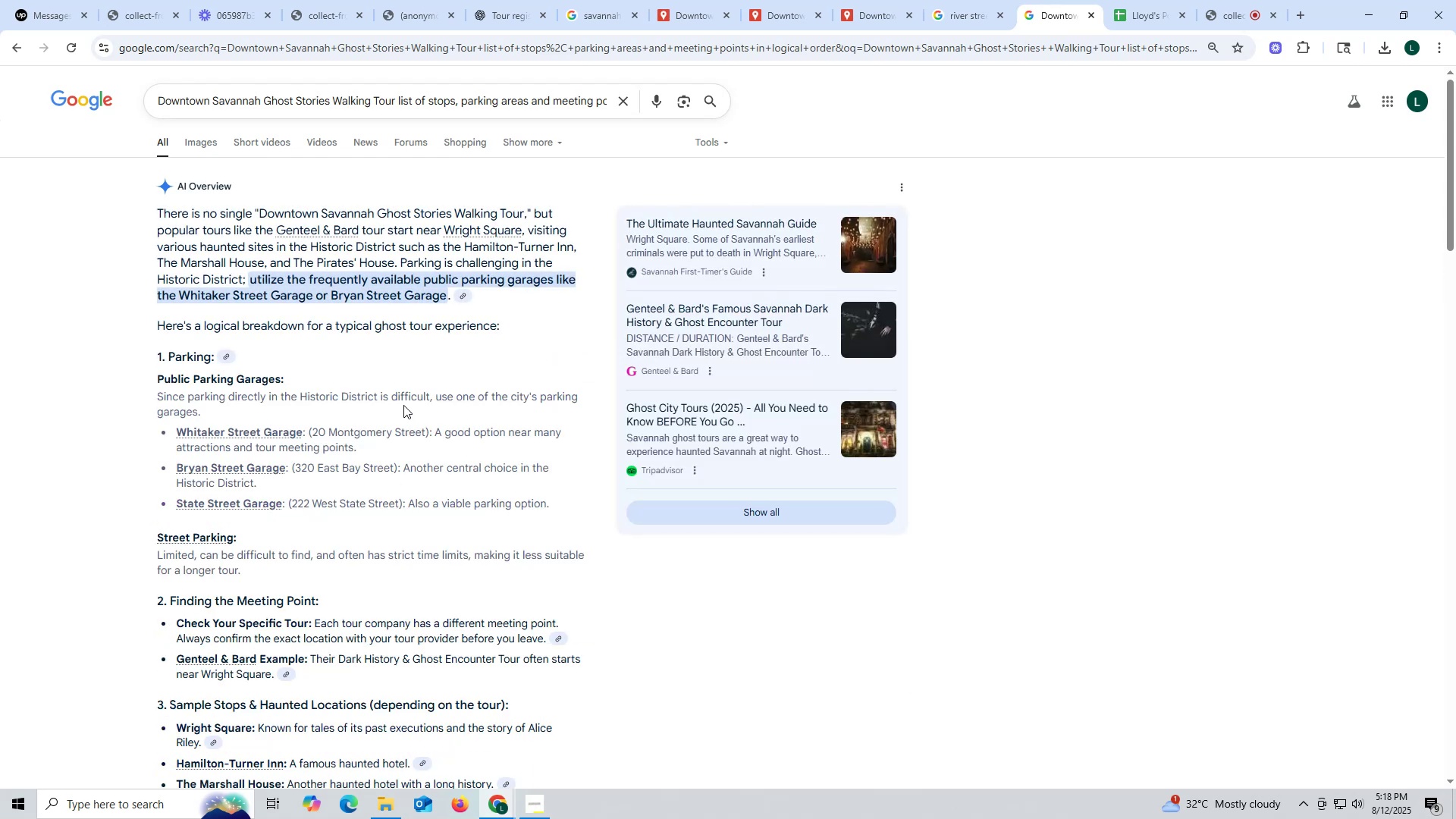 
wait(11.52)
 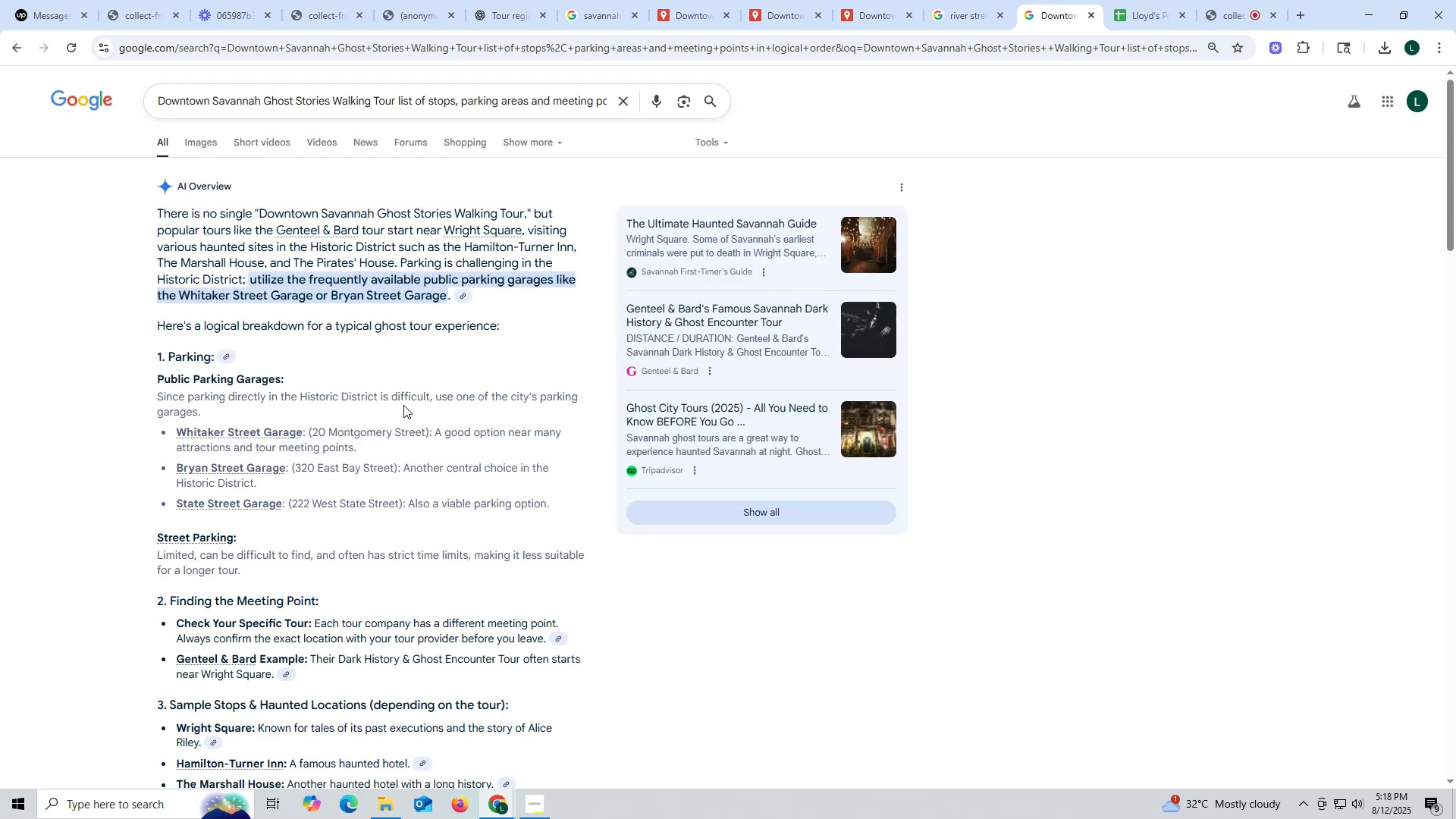 
scroll: coordinate [401, 403], scroll_direction: down, amount: 7.0
 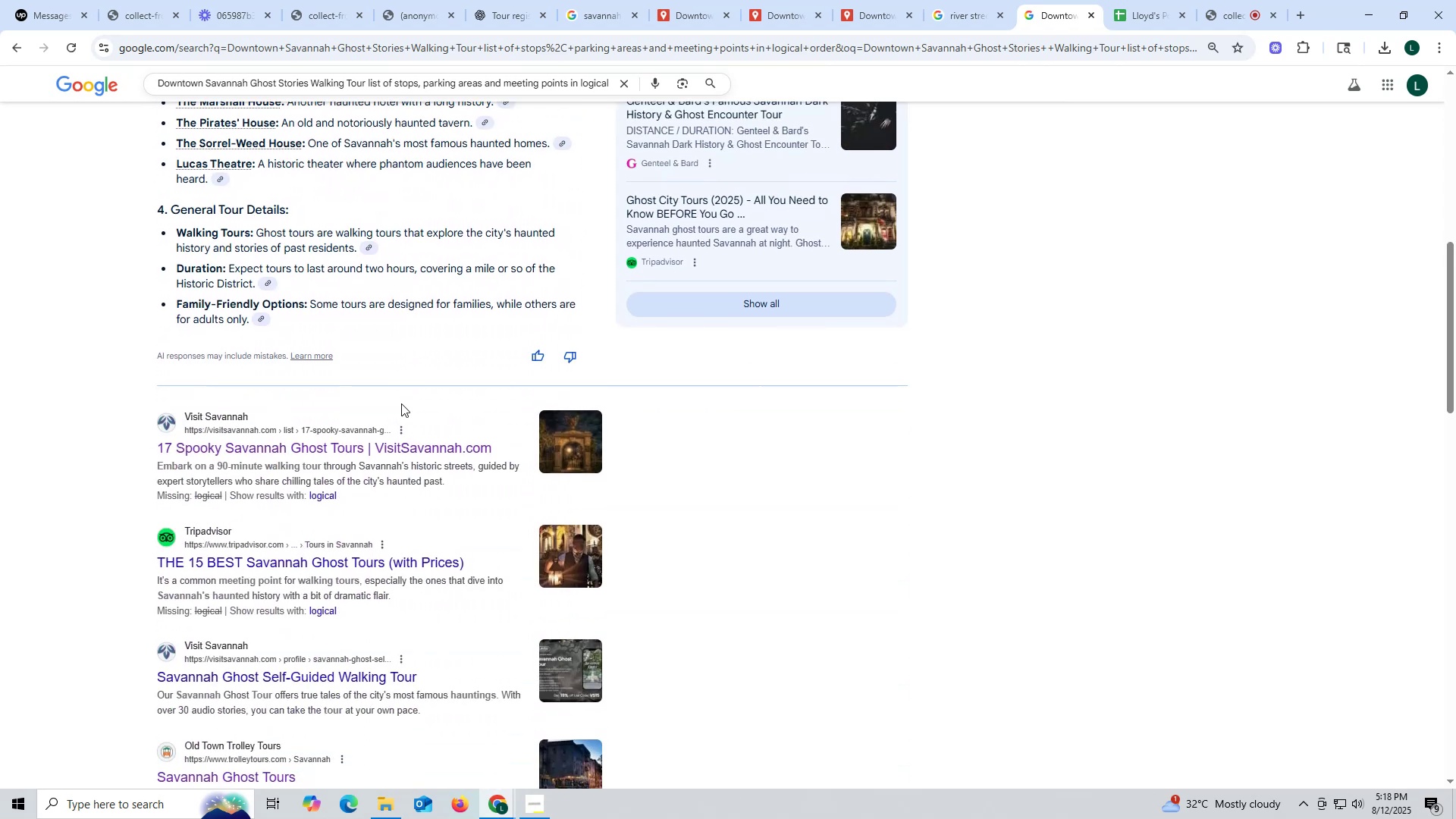 
scroll: coordinate [401, 403], scroll_direction: up, amount: 2.0
 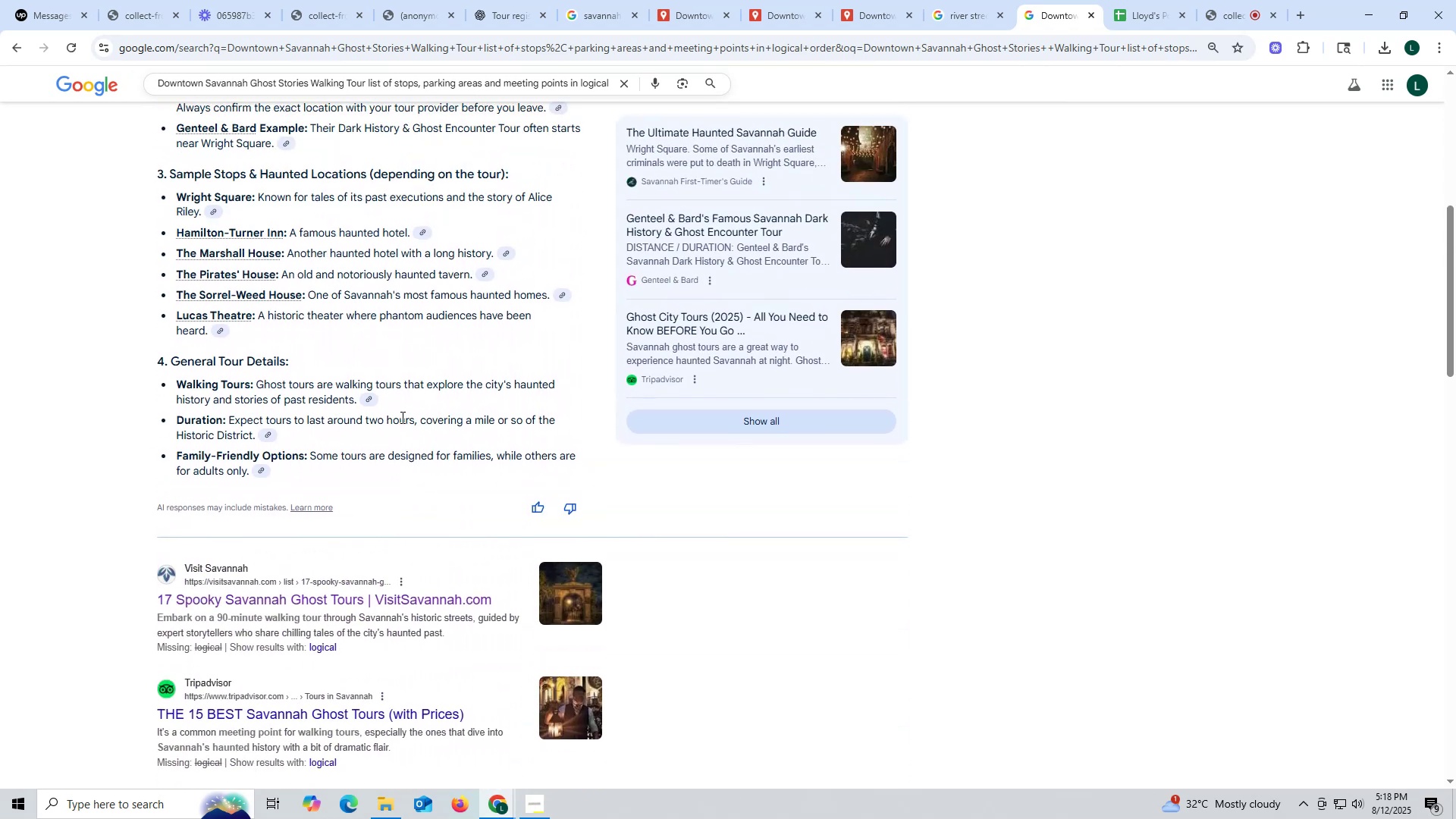 
scroll: coordinate [400, 416], scroll_direction: down, amount: 1.0
 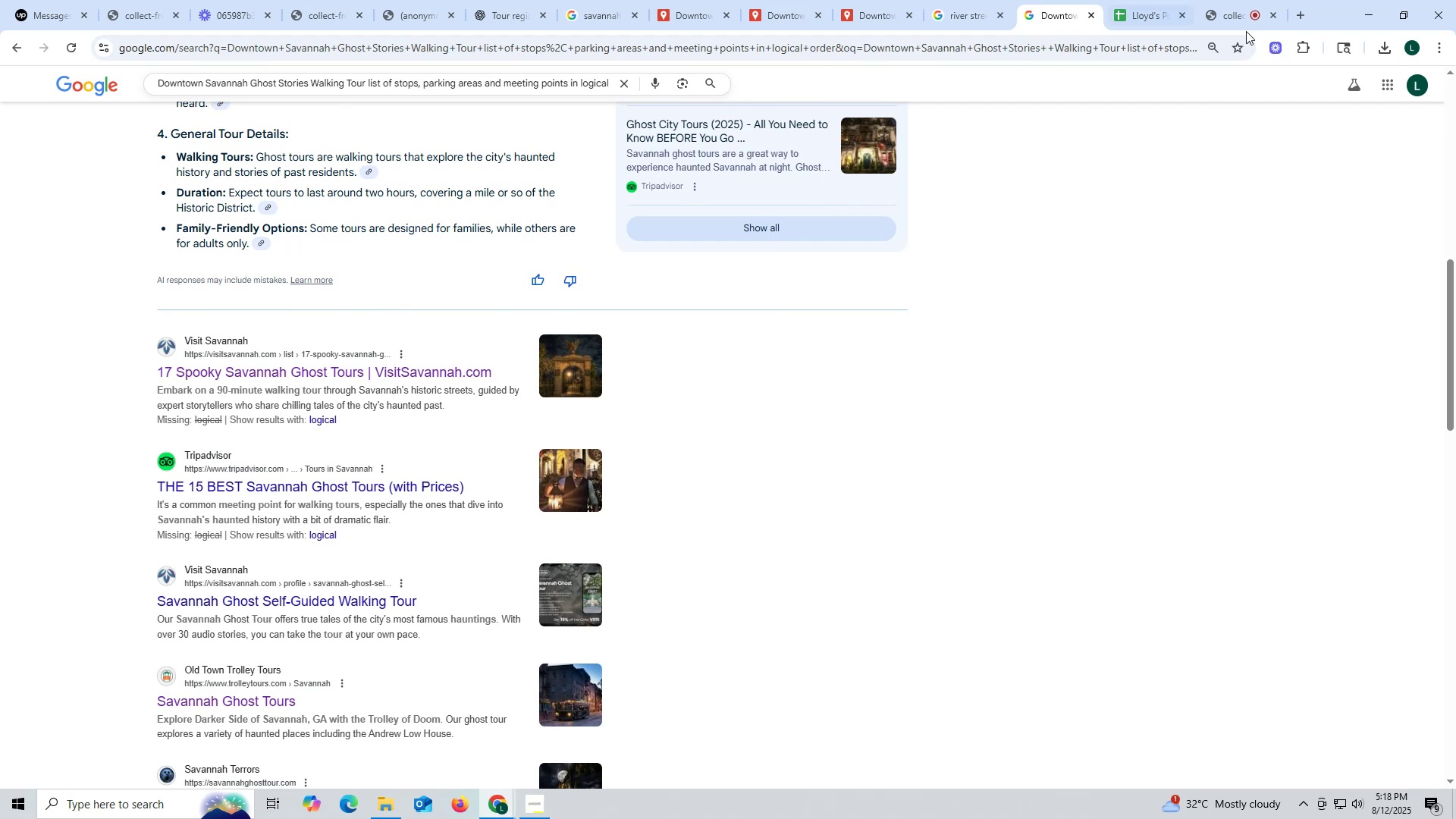 
left_click([1298, 13])
 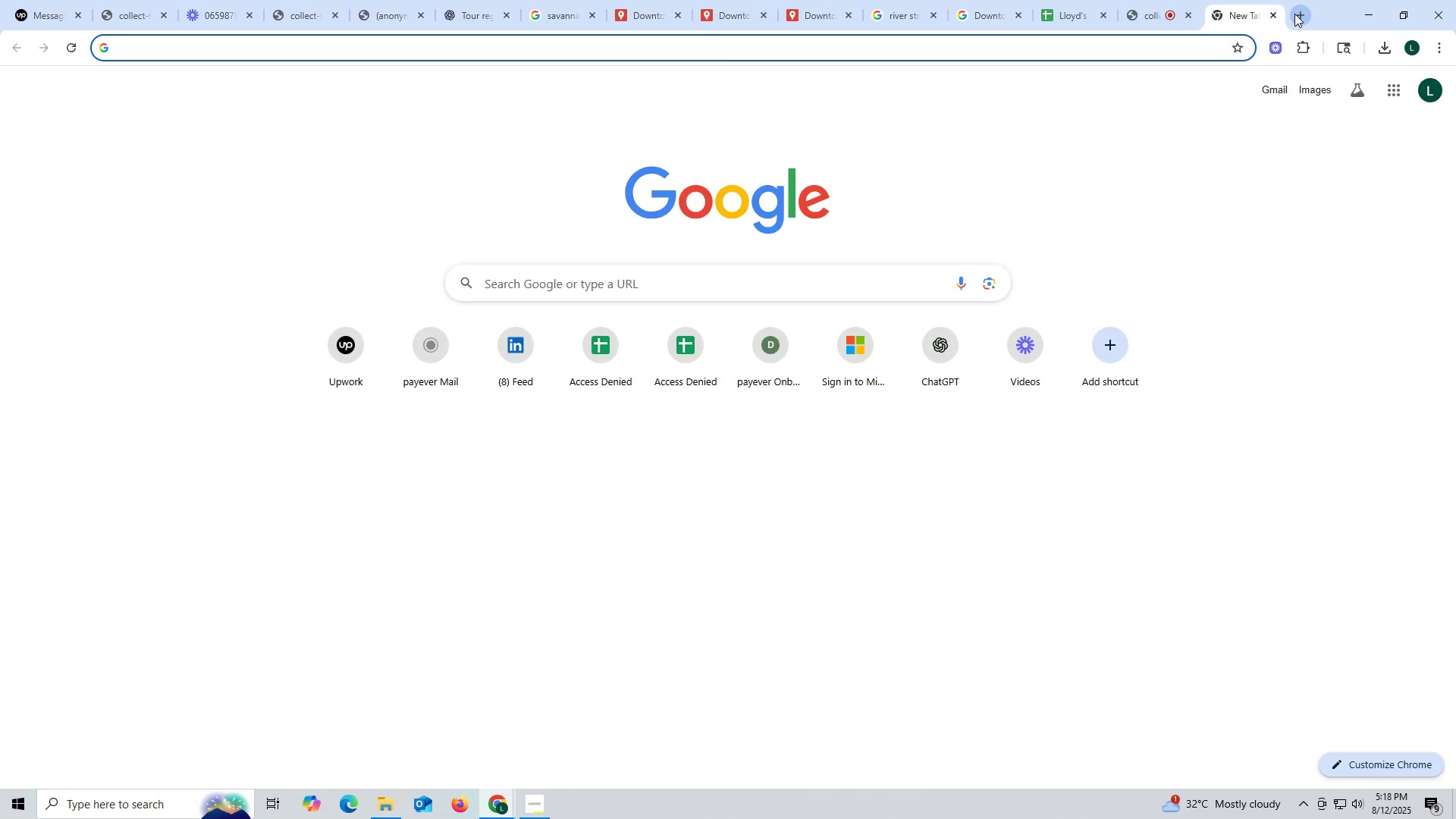 
type(sava)
 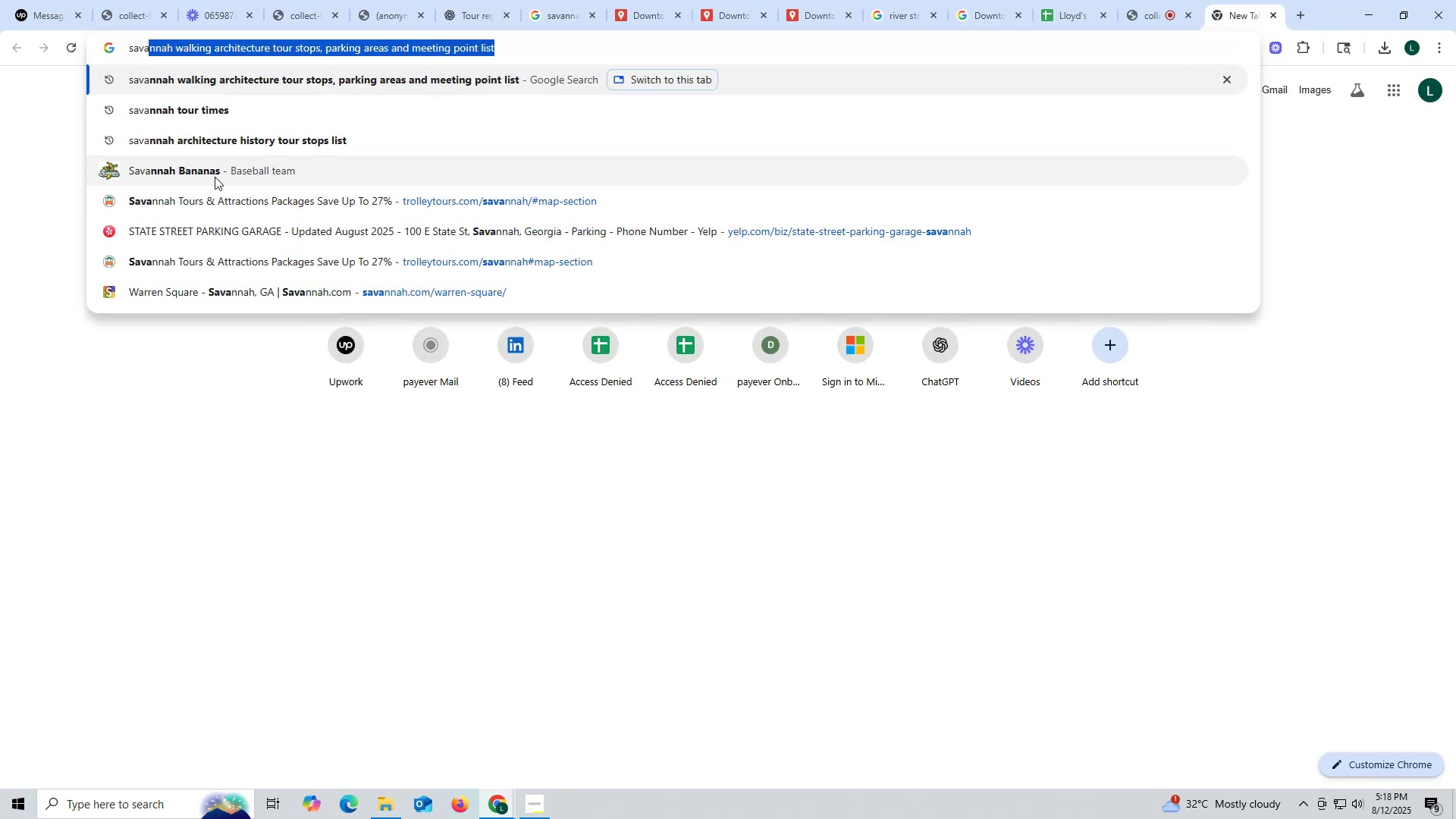 
wait(6.42)
 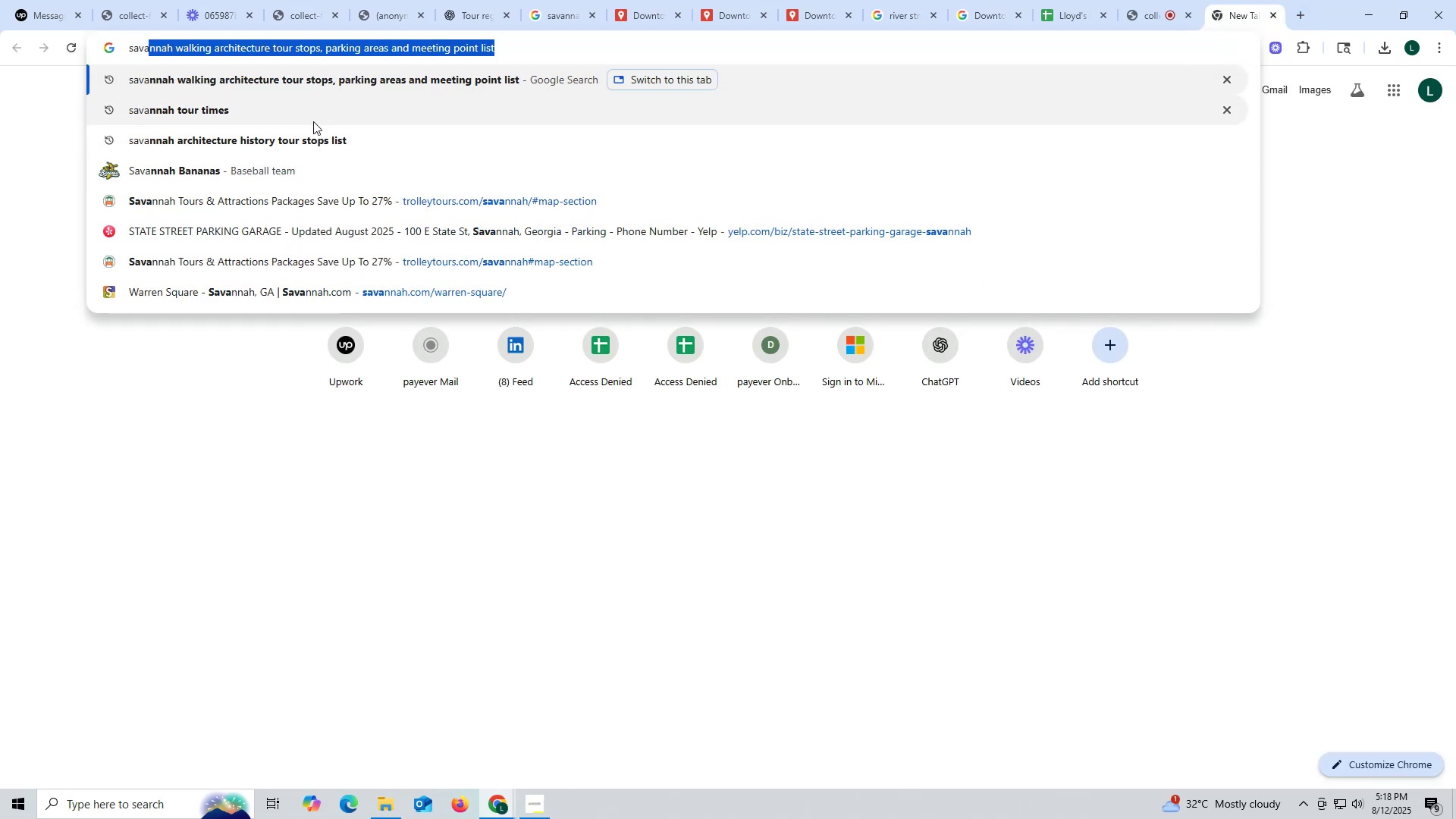 
left_click([224, 256])
 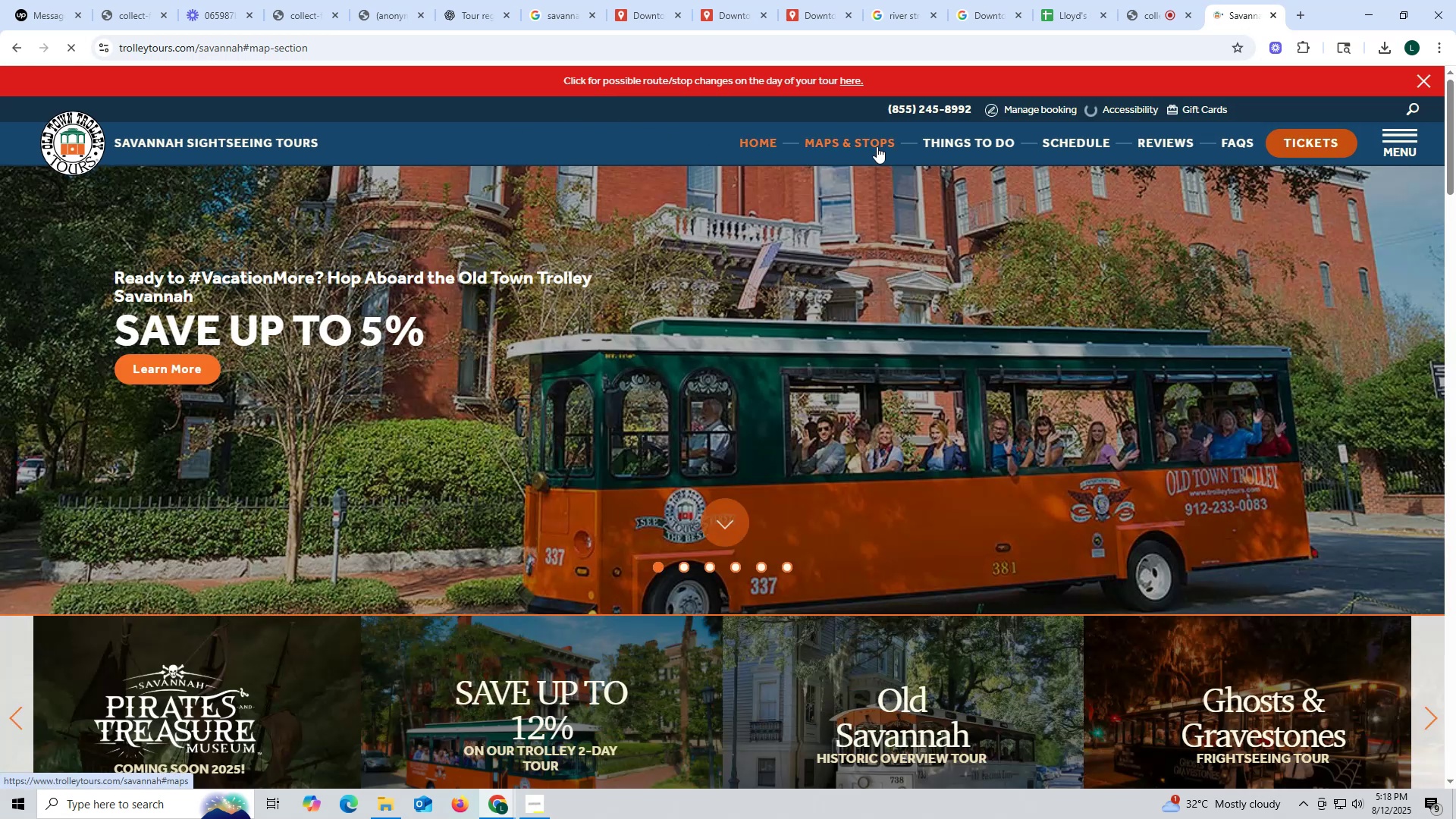 
left_click([956, 144])
 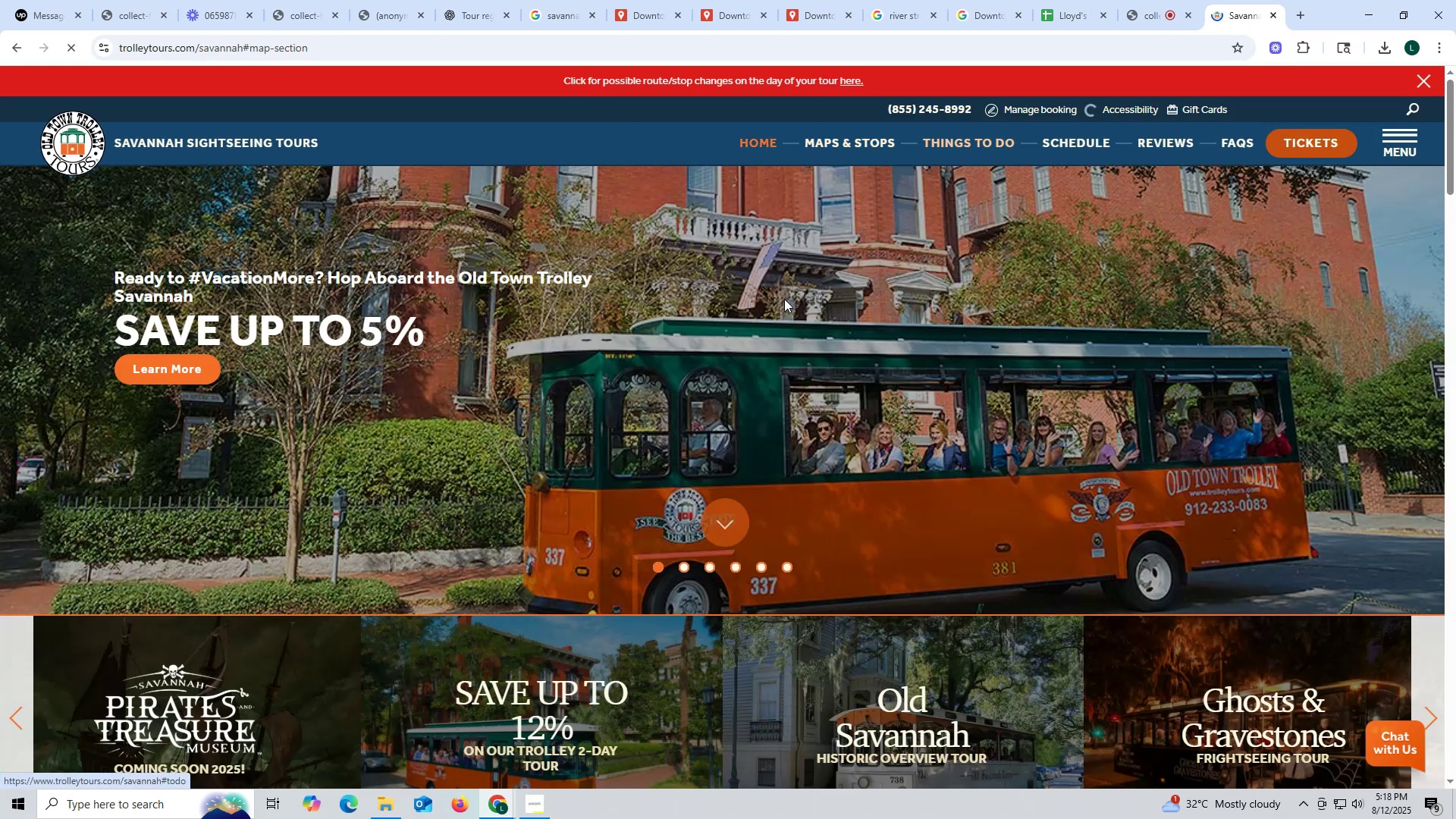 
left_click([847, 143])
 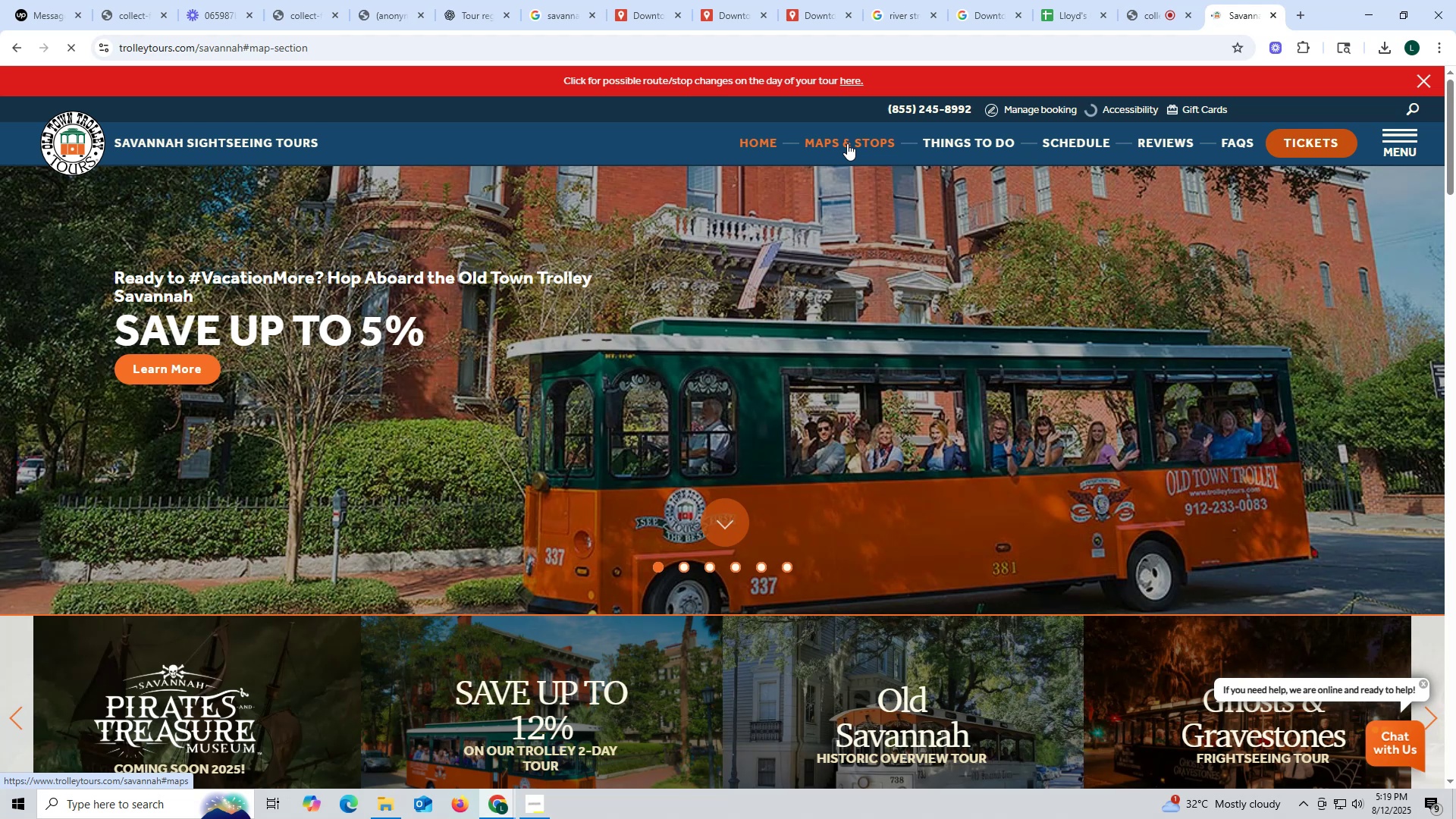 
scroll: coordinate [849, 163], scroll_direction: up, amount: 2.0
 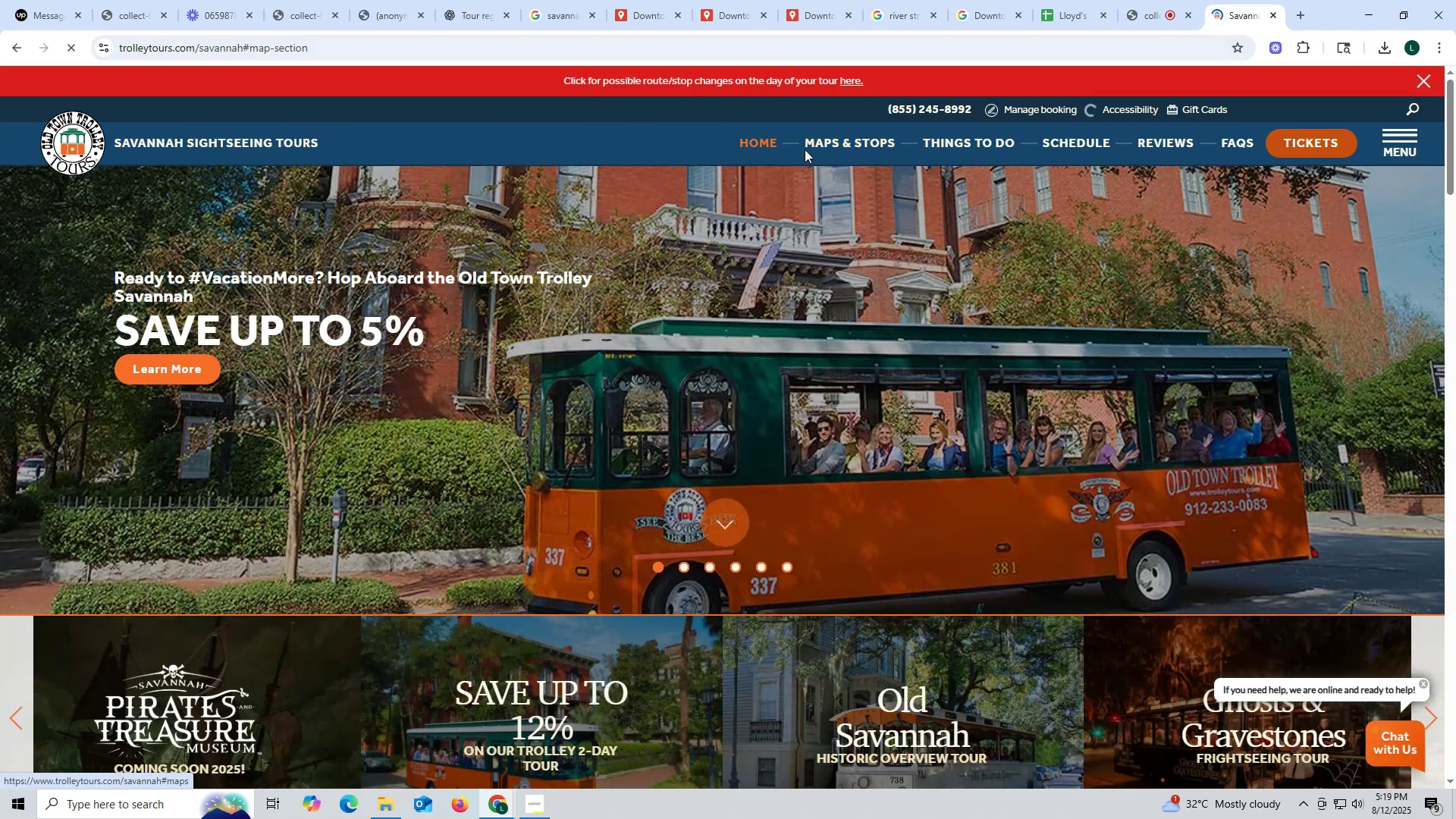 
left_click([890, 165])
 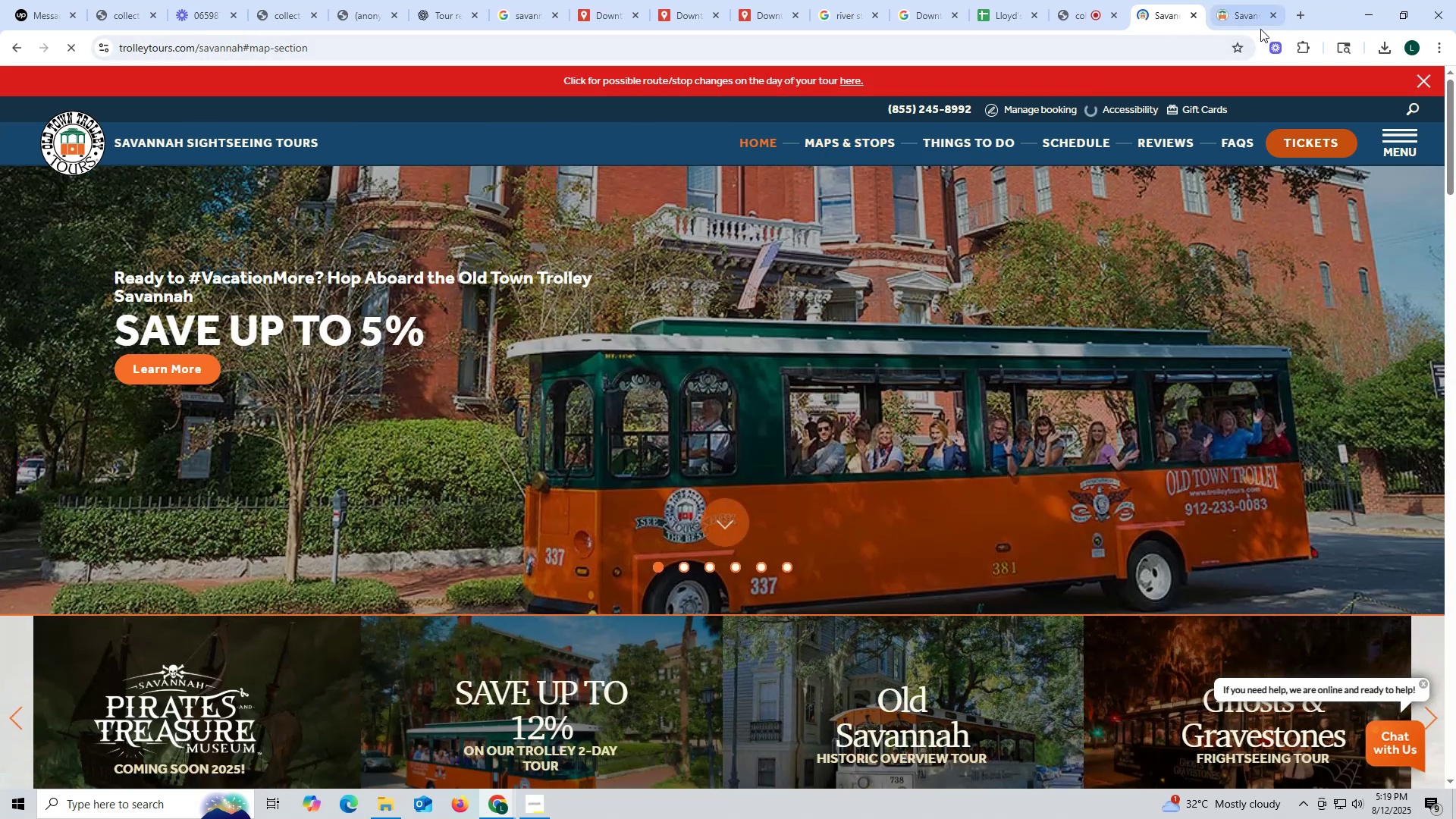 
left_click([1255, 16])
 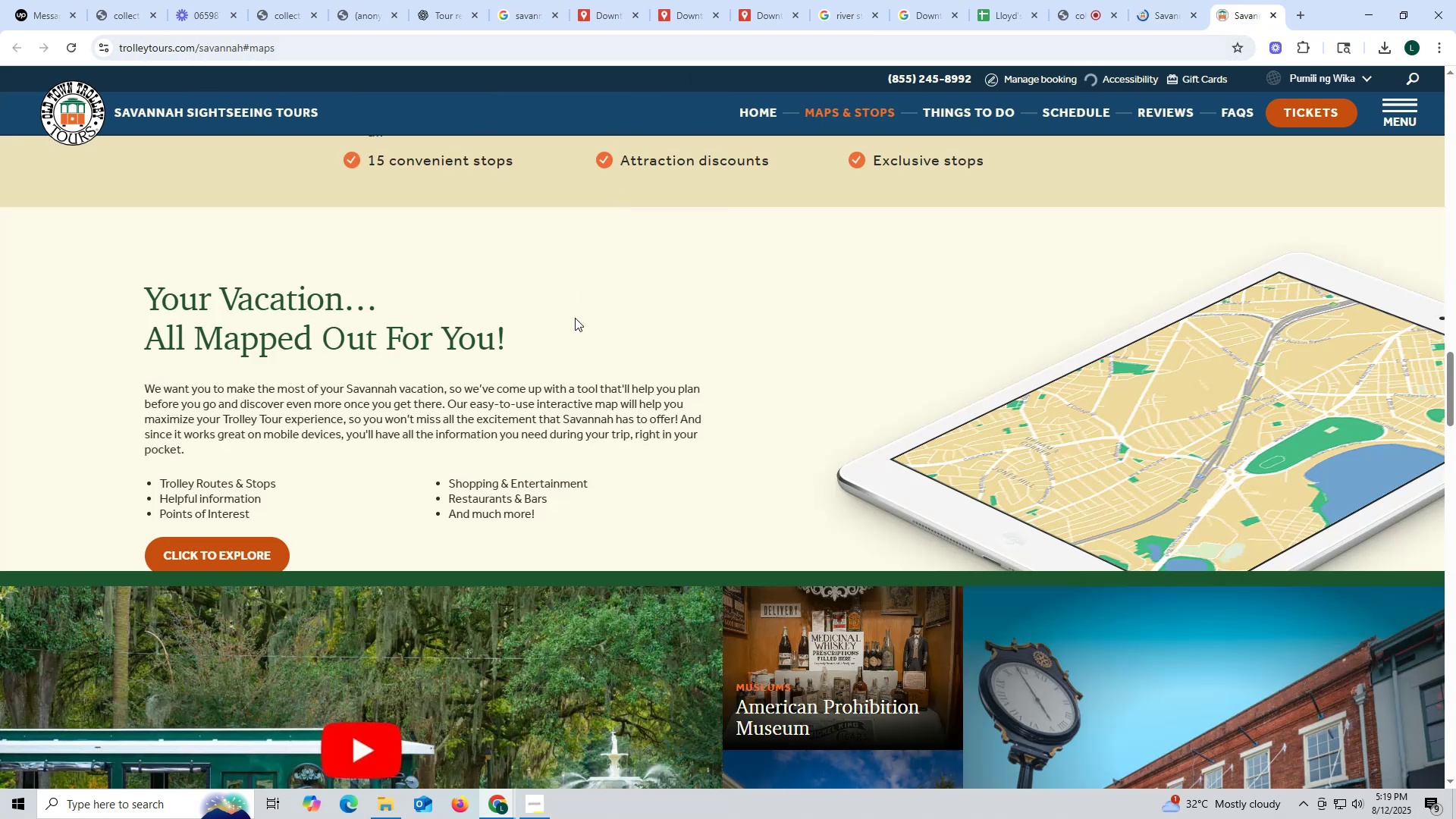 
scroll: coordinate [645, 309], scroll_direction: down, amount: 5.0
 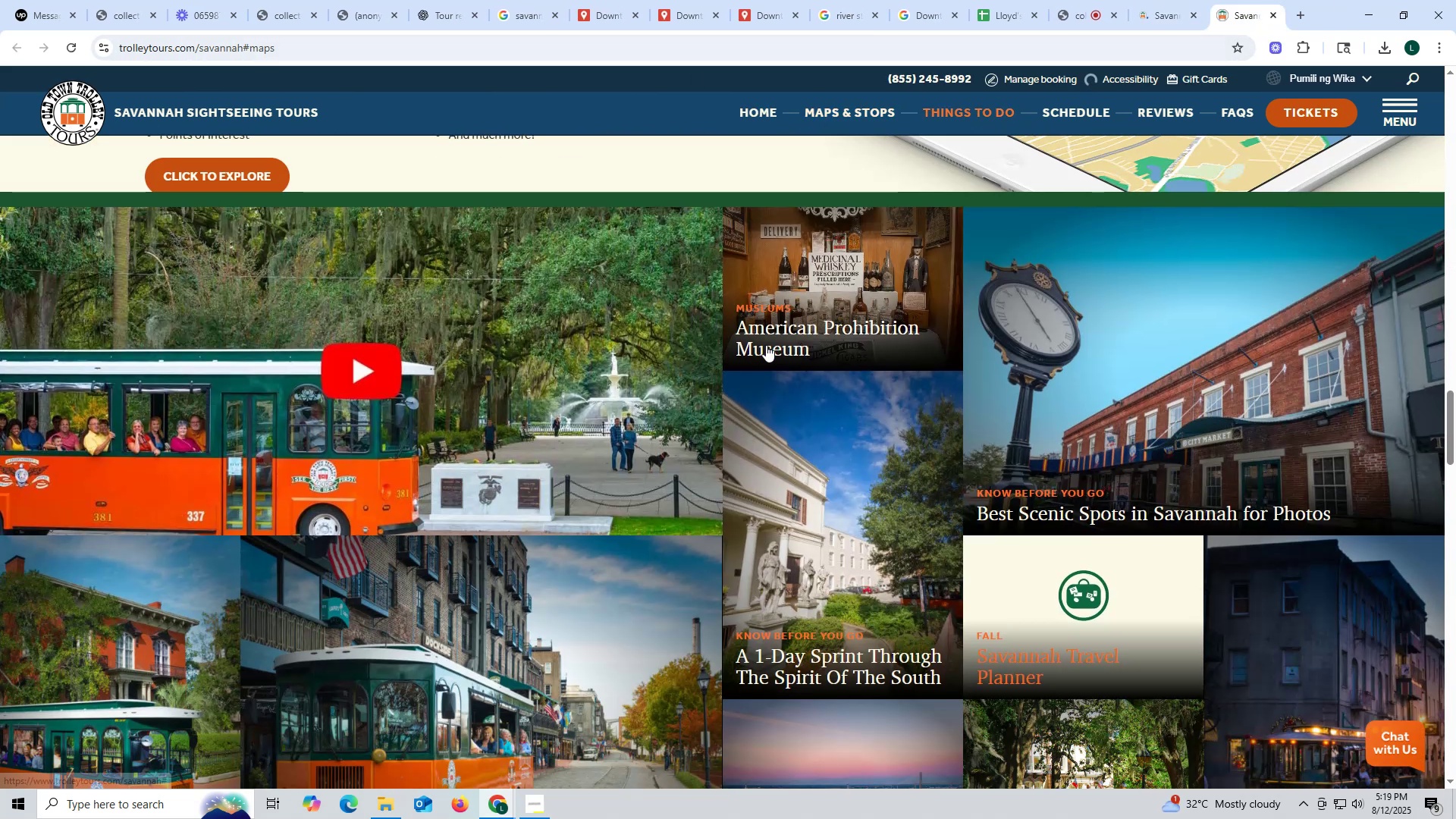 
scroll: coordinate [780, 336], scroll_direction: up, amount: 5.0
 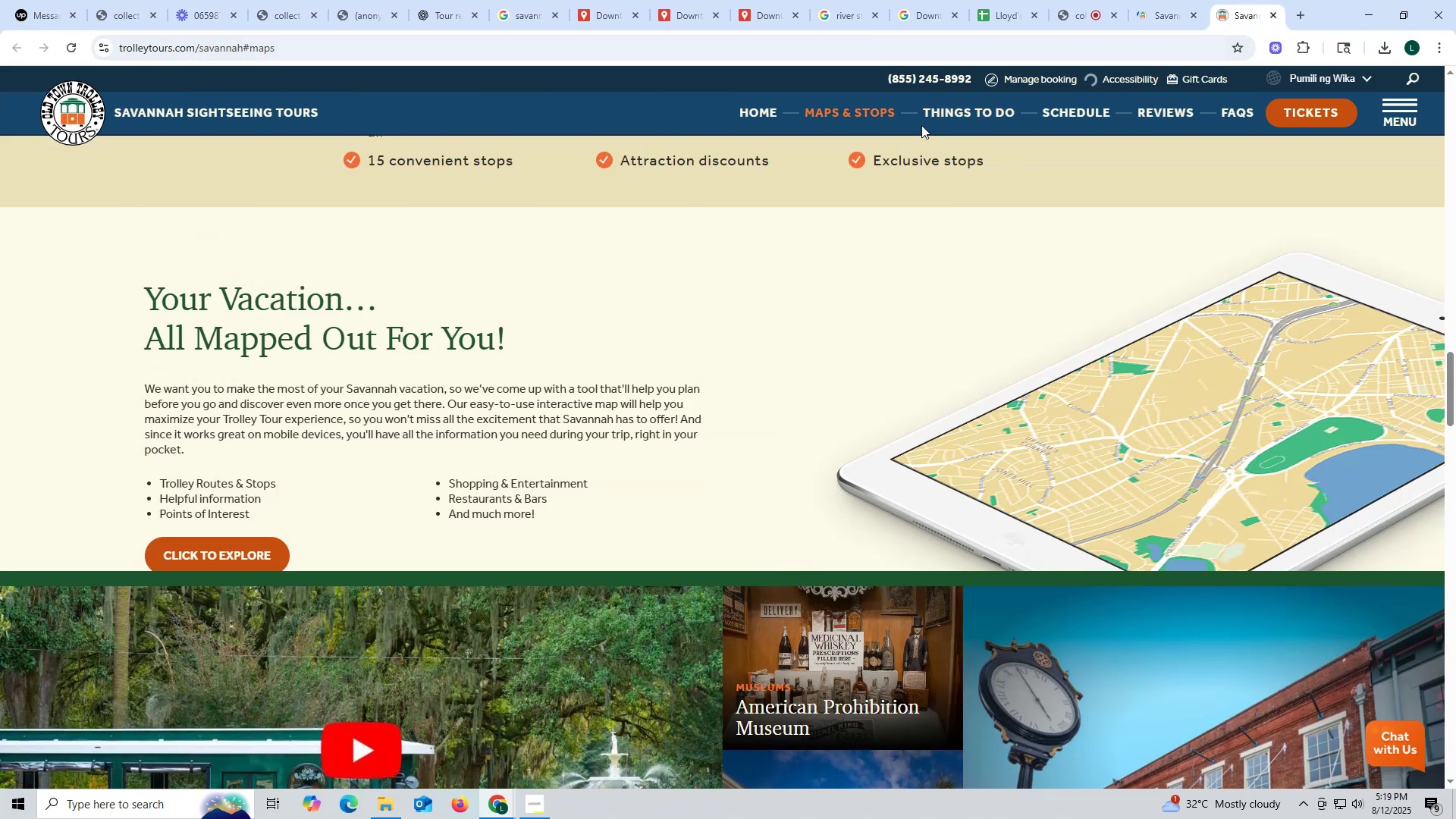 
right_click([928, 116])
 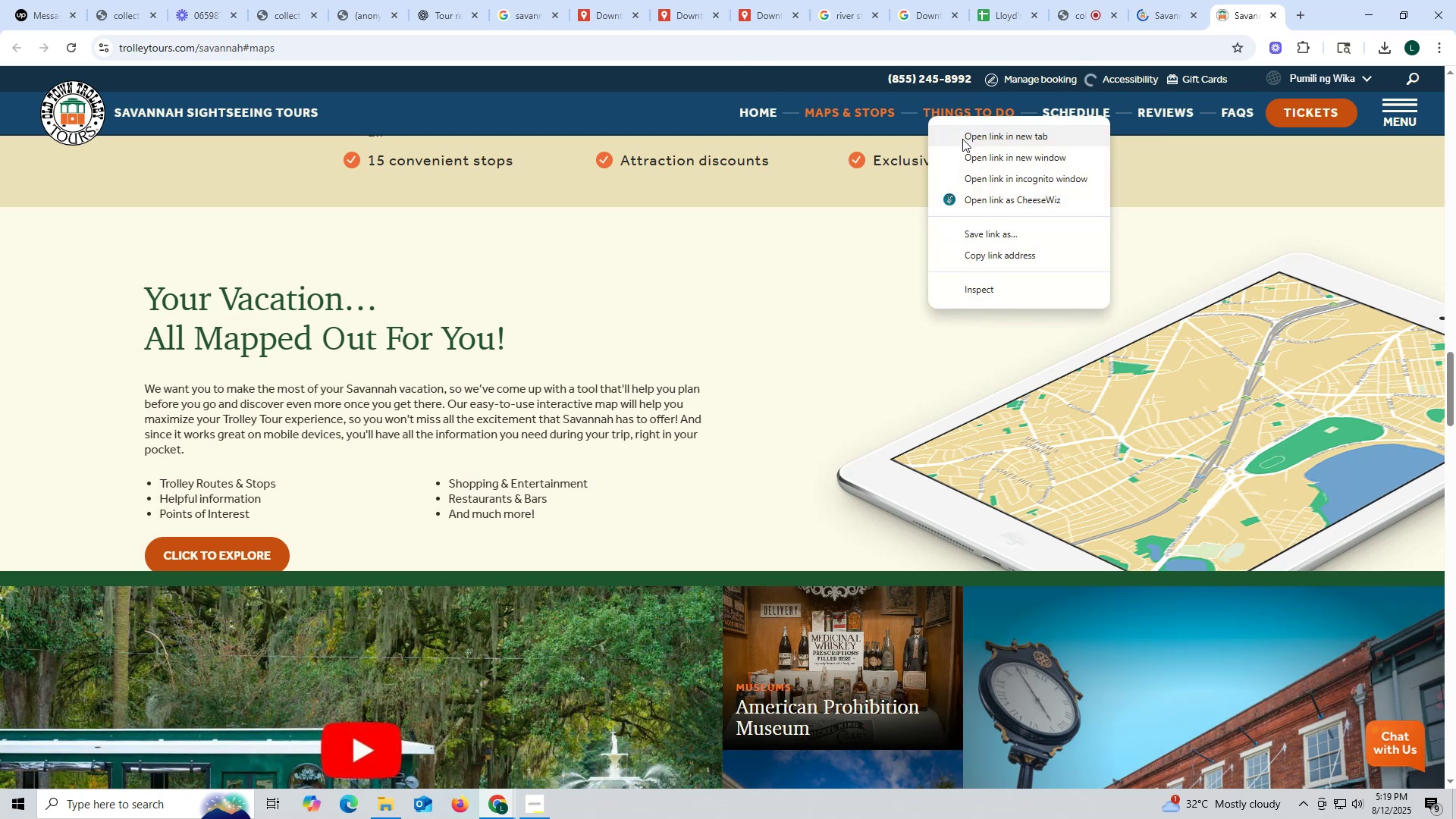 
left_click([962, 138])
 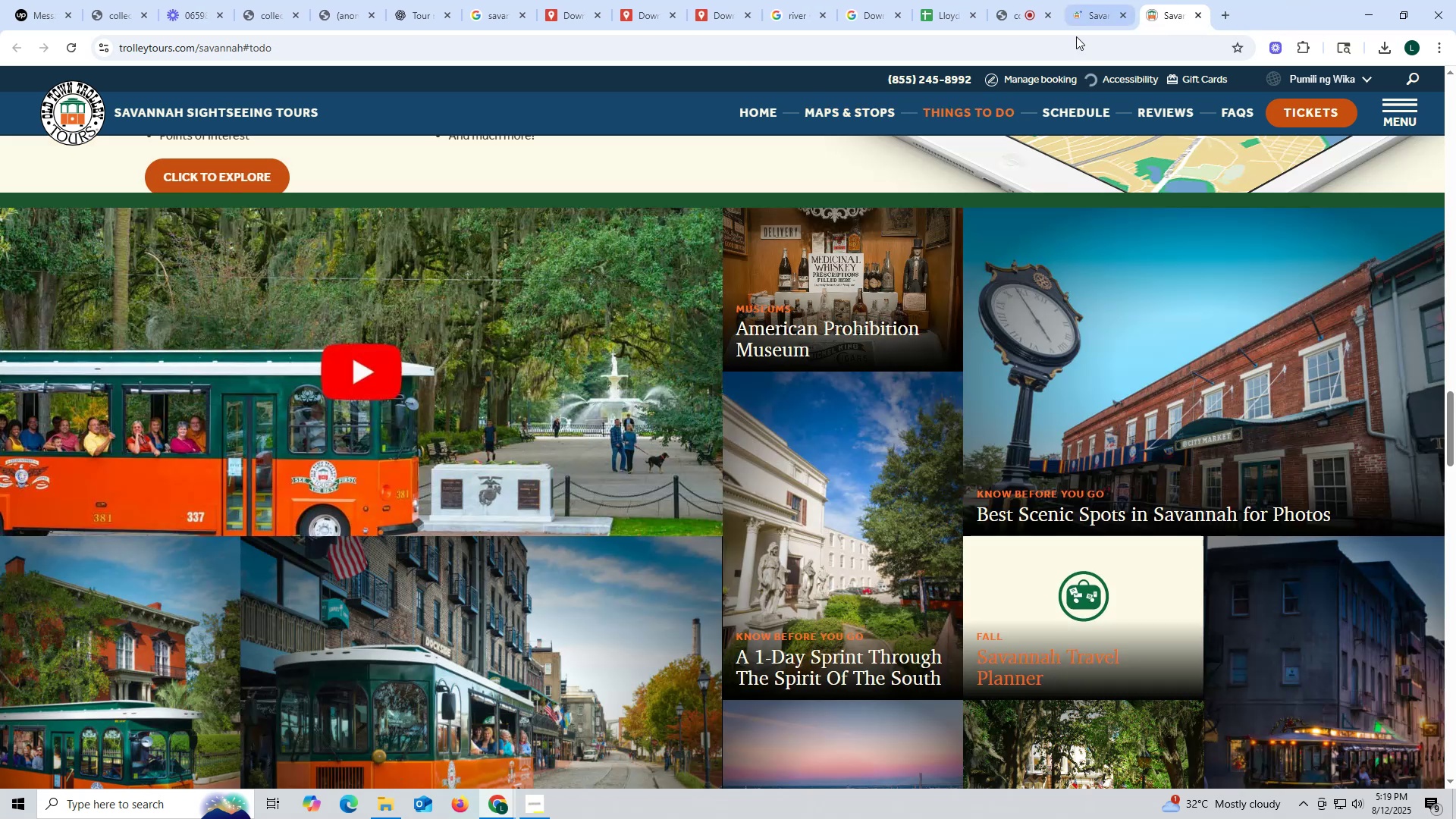 
scroll: coordinate [1016, 291], scroll_direction: down, amount: 9.0
 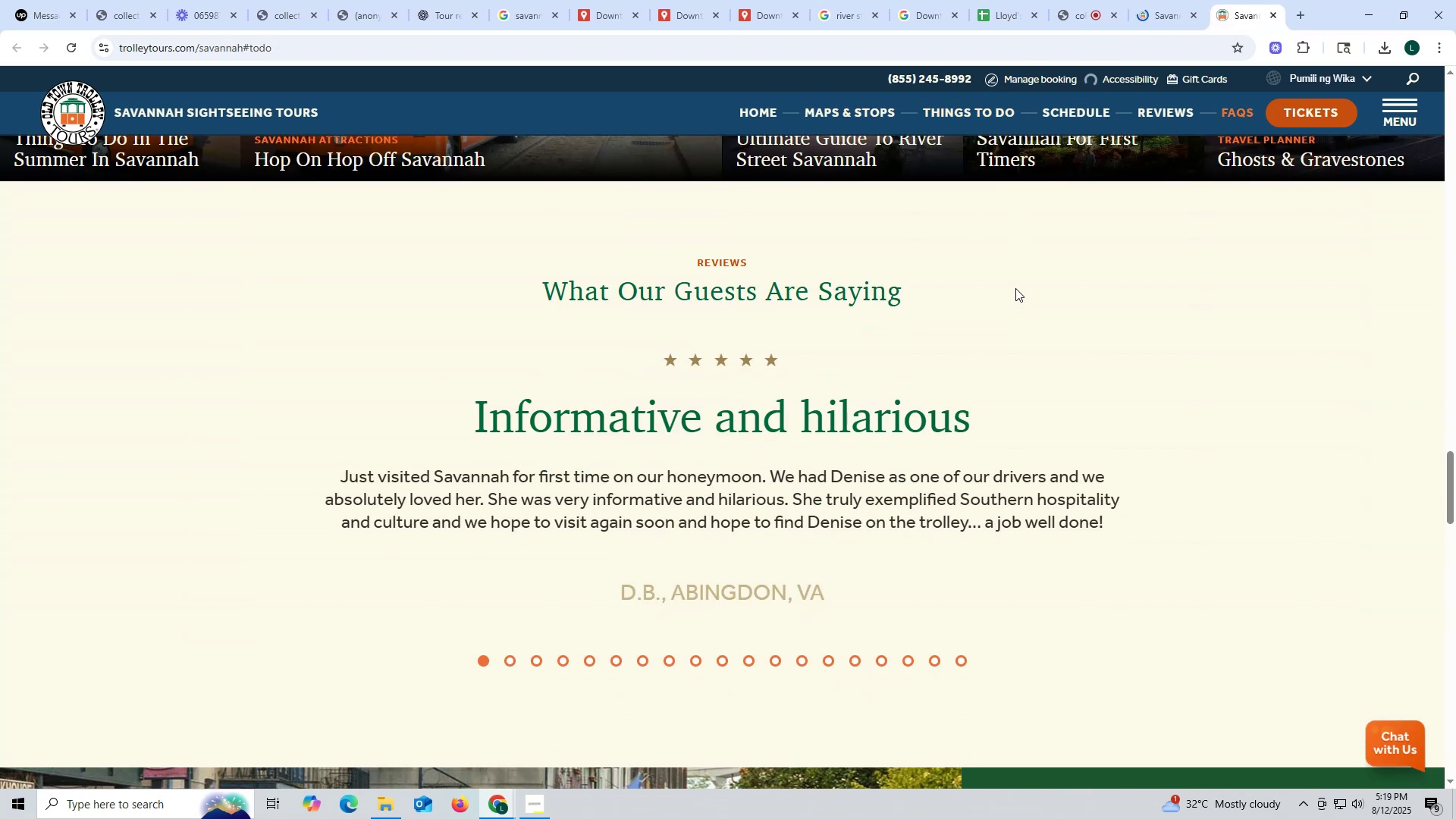 
scroll: coordinate [1016, 287], scroll_direction: up, amount: 6.0
 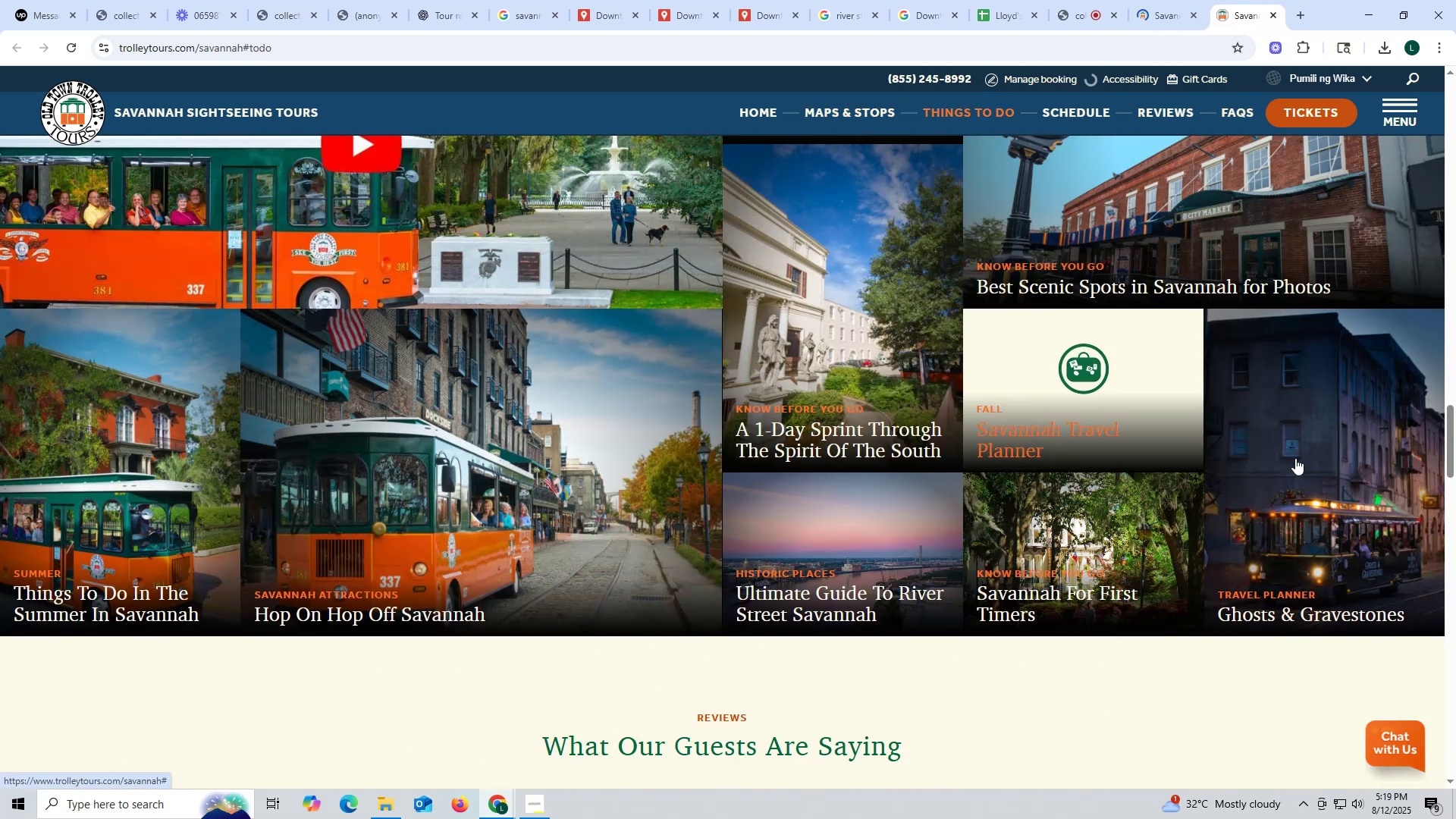 
left_click([1295, 458])
 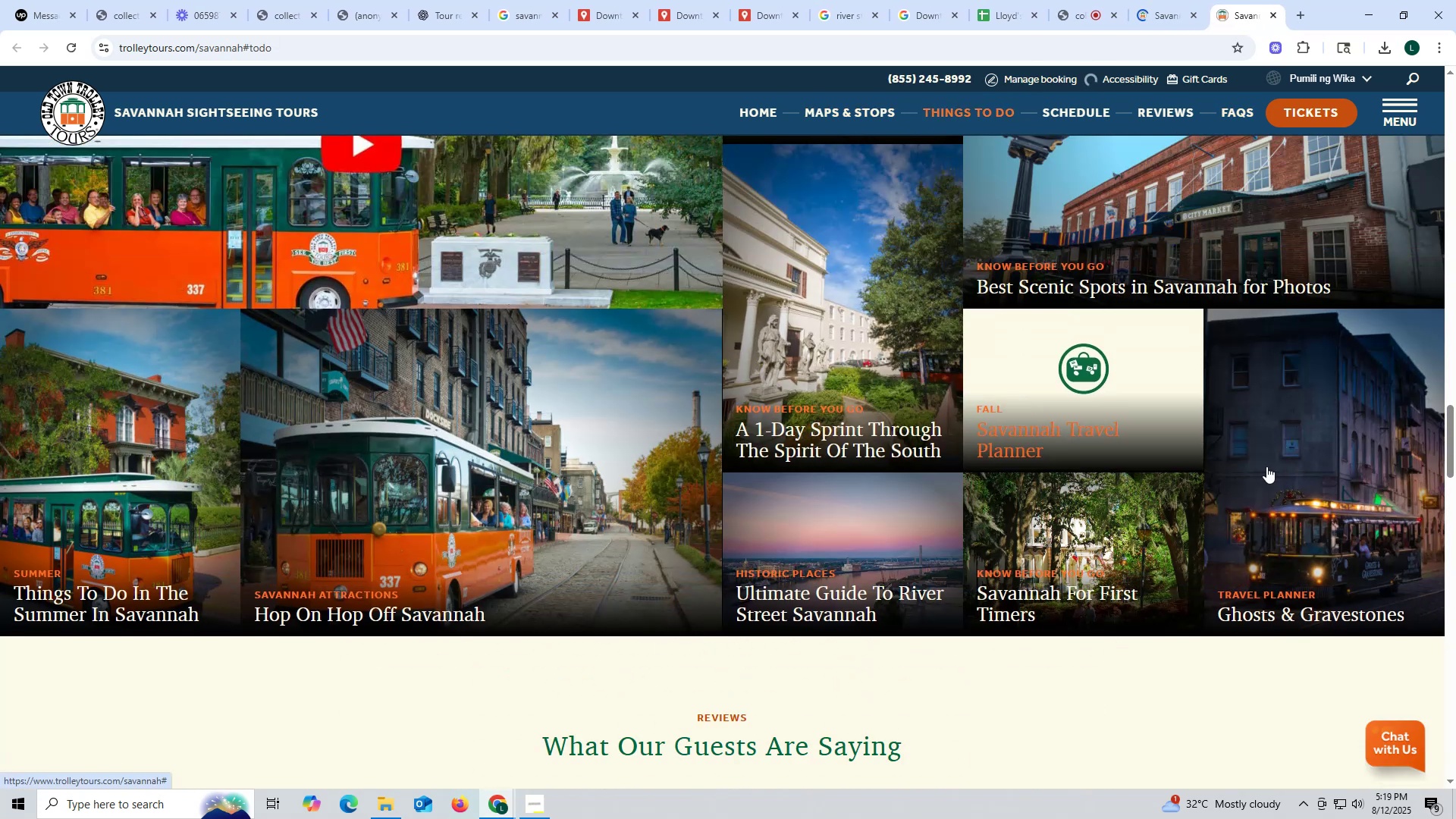 
scroll: coordinate [1265, 466], scroll_direction: down, amount: 1.0
 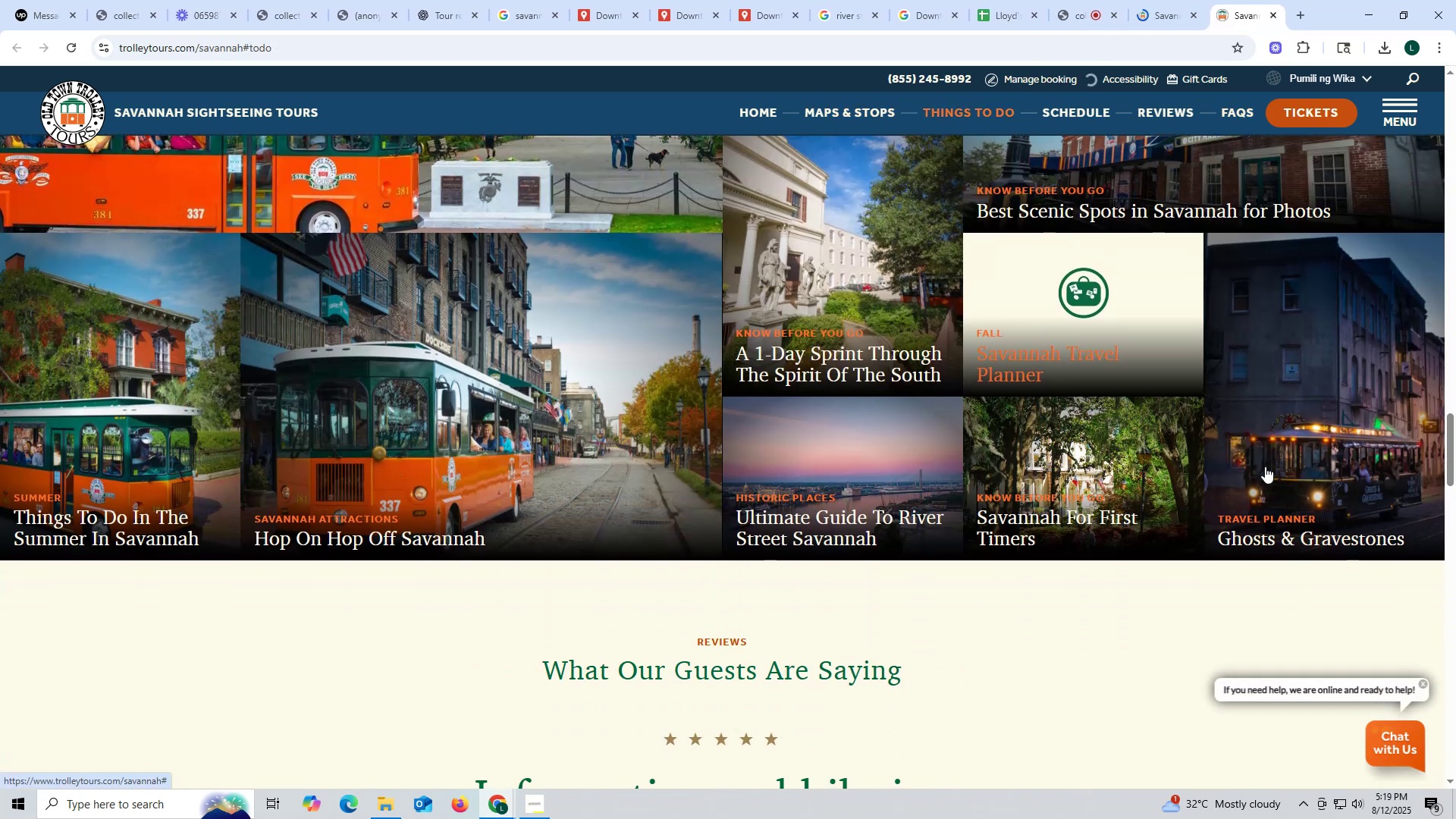 
right_click([1265, 466])
 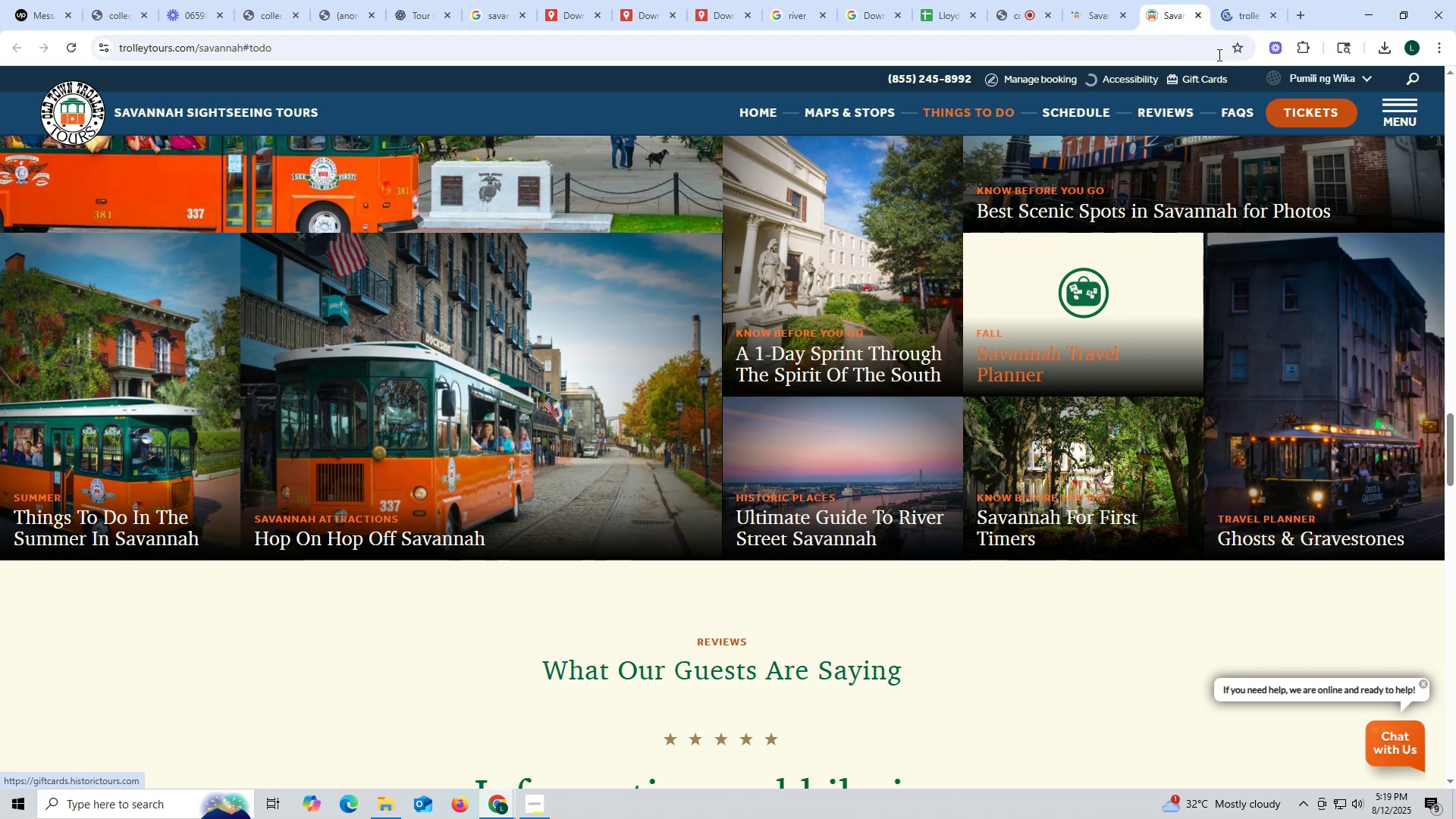 
left_click([1234, 17])
 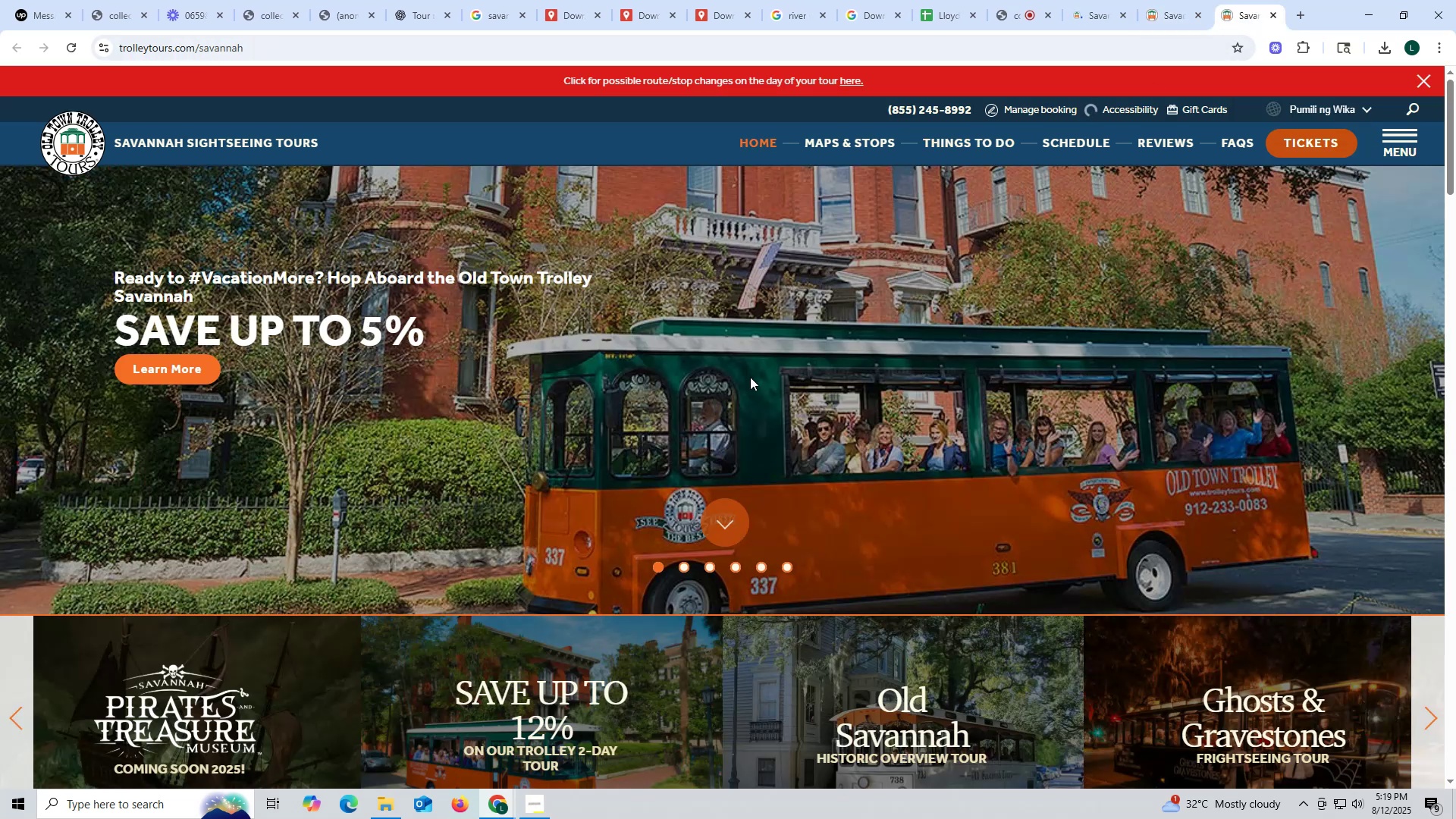 
scroll: coordinate [749, 377], scroll_direction: down, amount: 7.0
 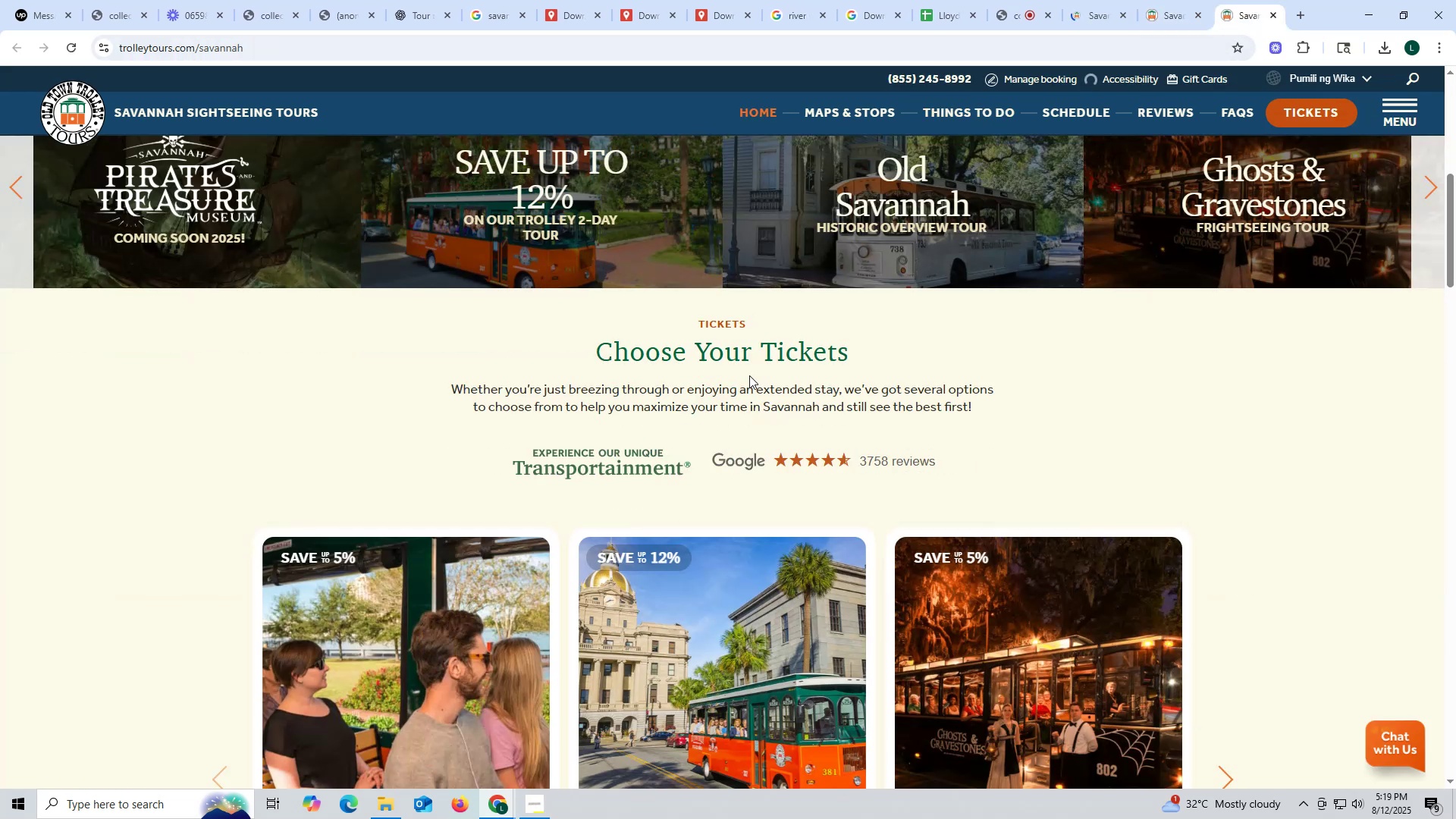 
scroll: coordinate [749, 375], scroll_direction: up, amount: 2.0
 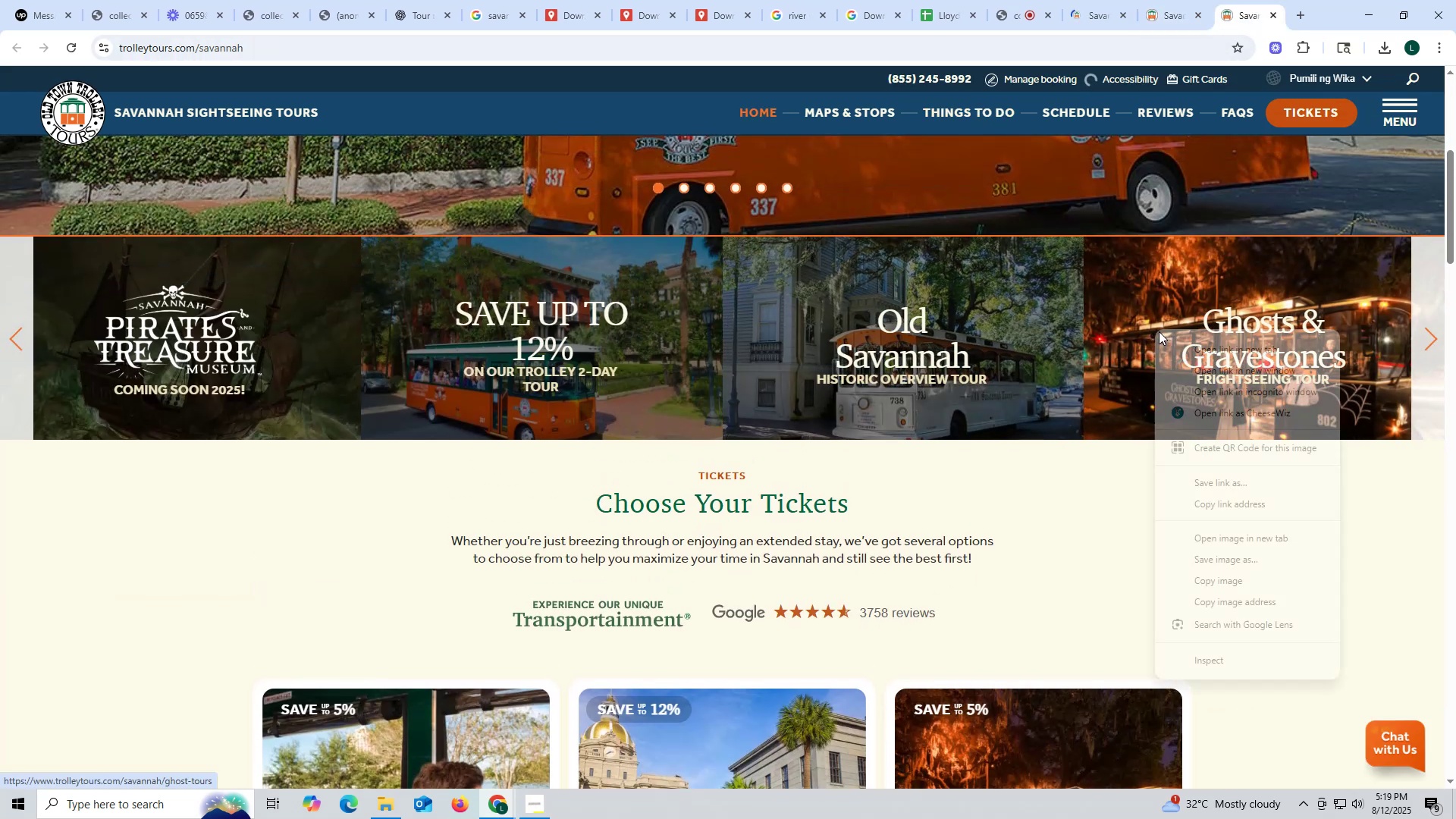 
left_click([1233, 349])
 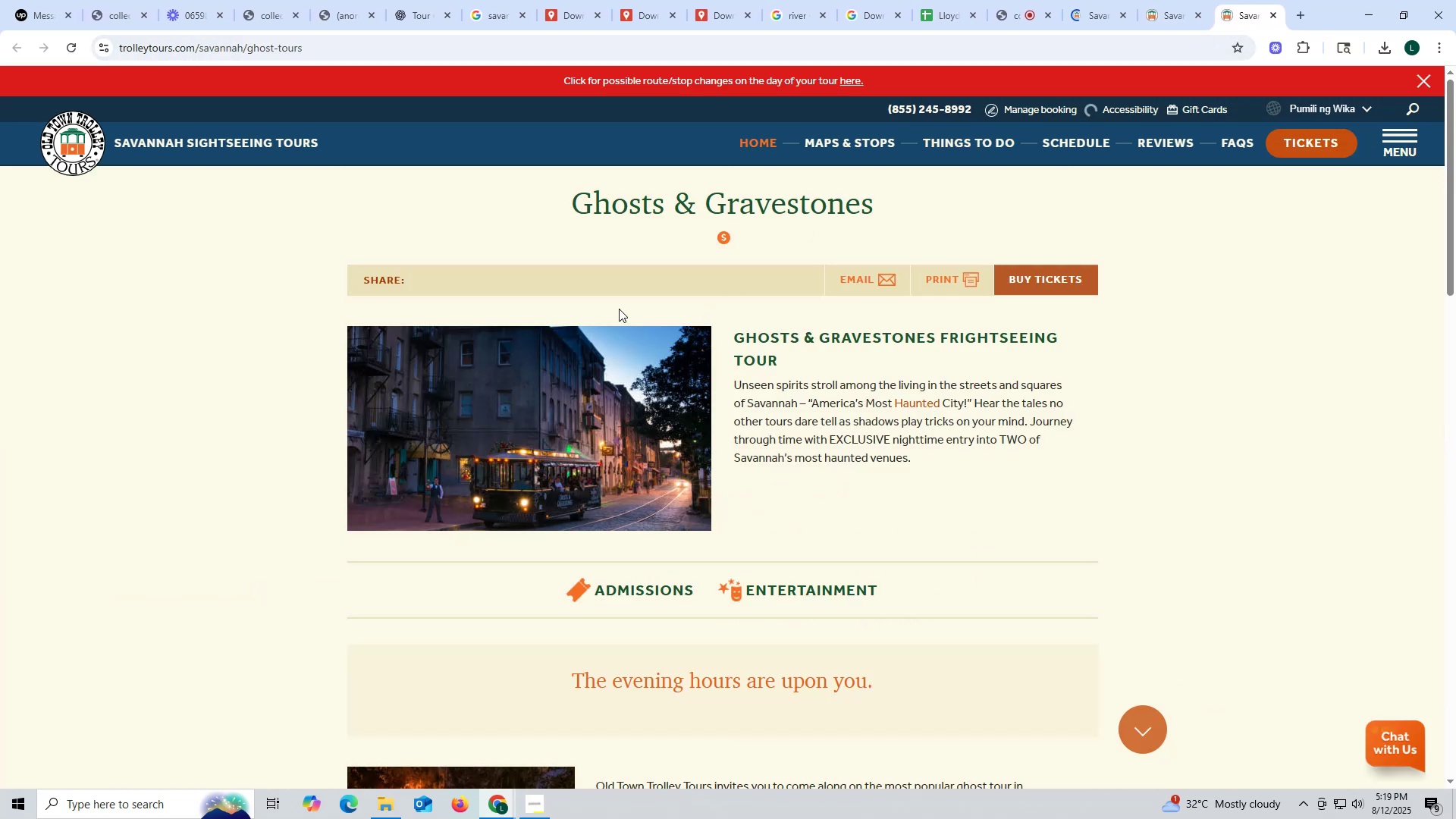 
scroll: coordinate [591, 310], scroll_direction: down, amount: 3.0
 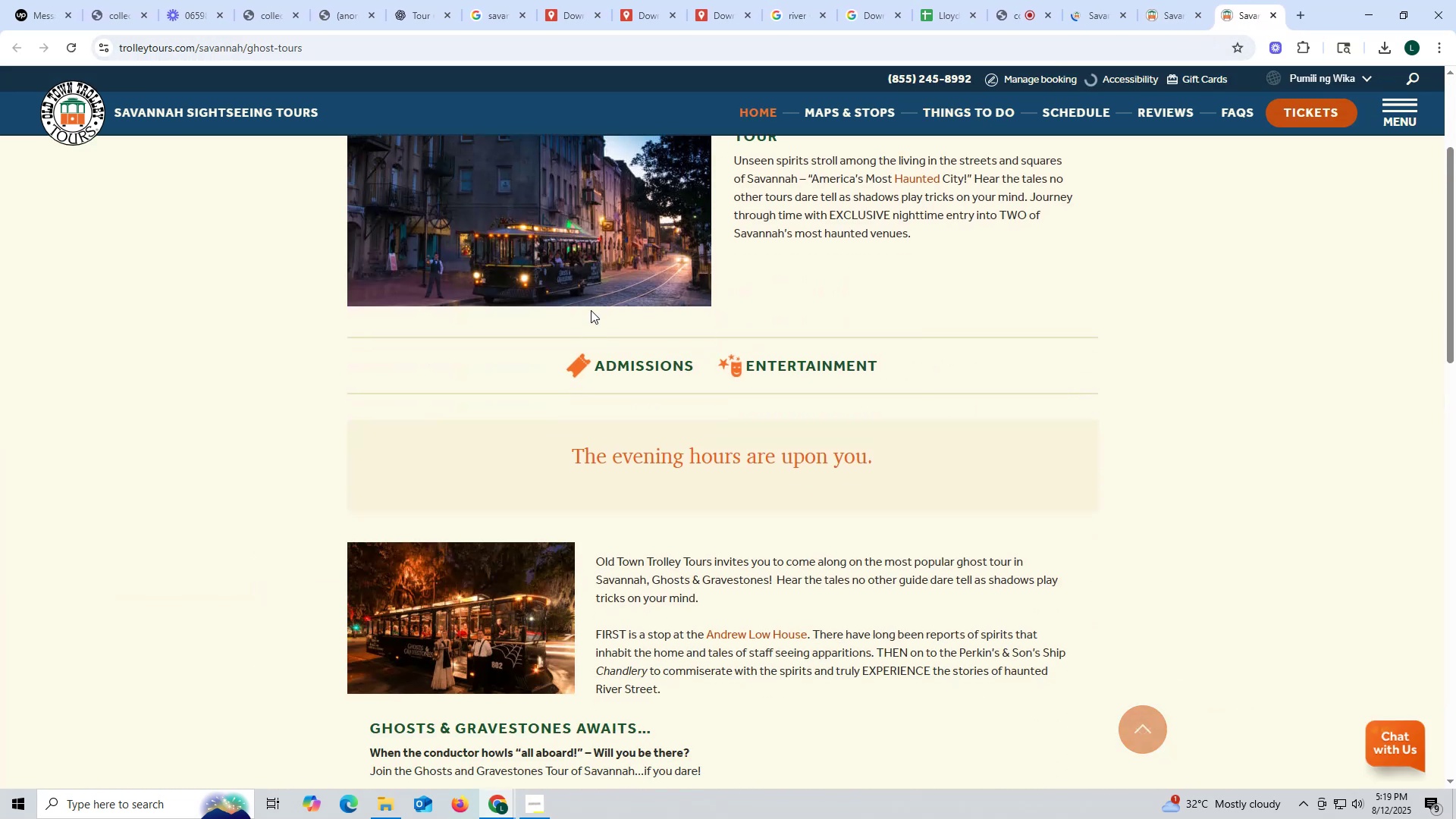 
scroll: coordinate [591, 310], scroll_direction: up, amount: 4.0
 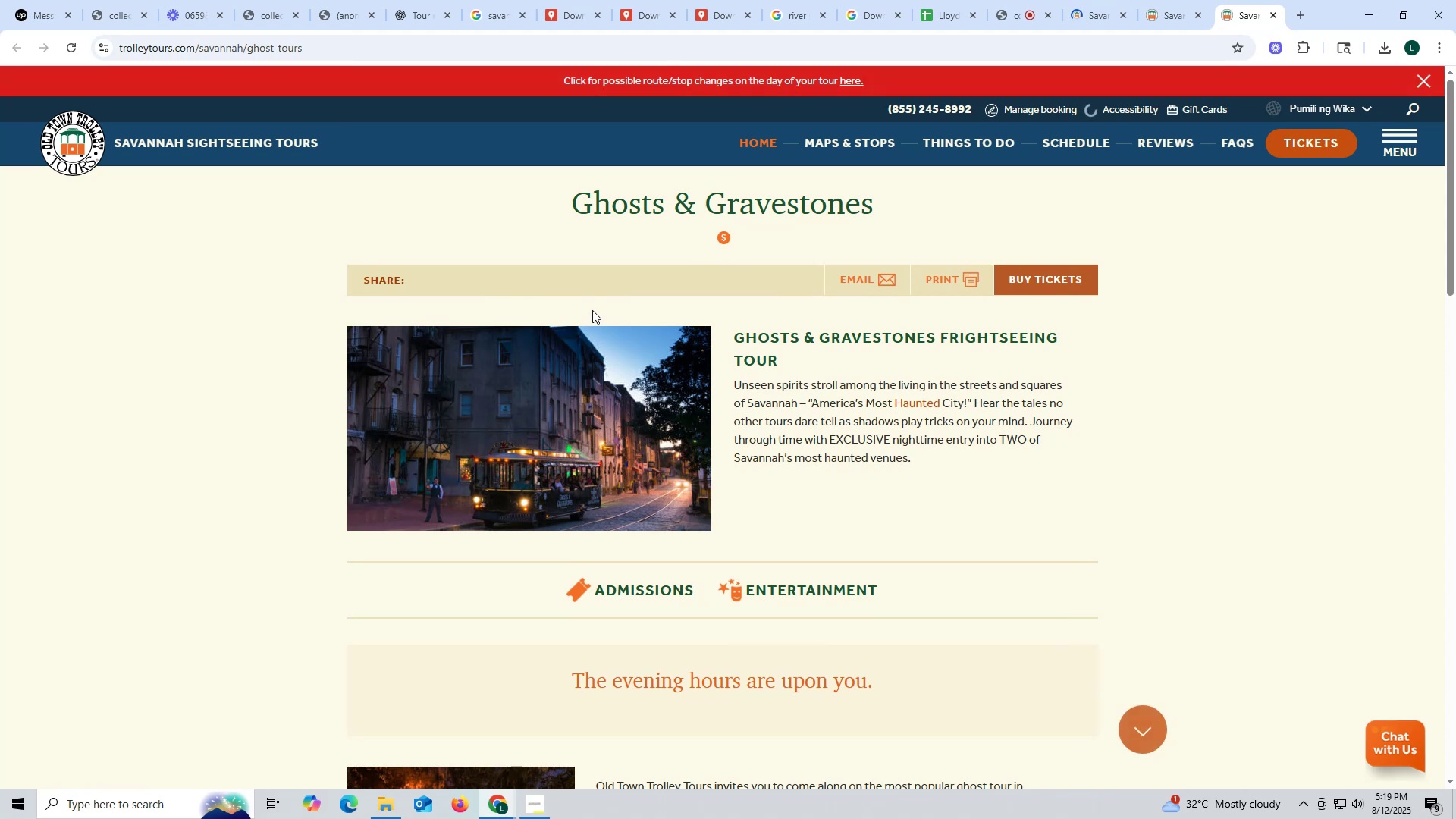 
scroll: coordinate [658, 419], scroll_direction: down, amount: 7.0
 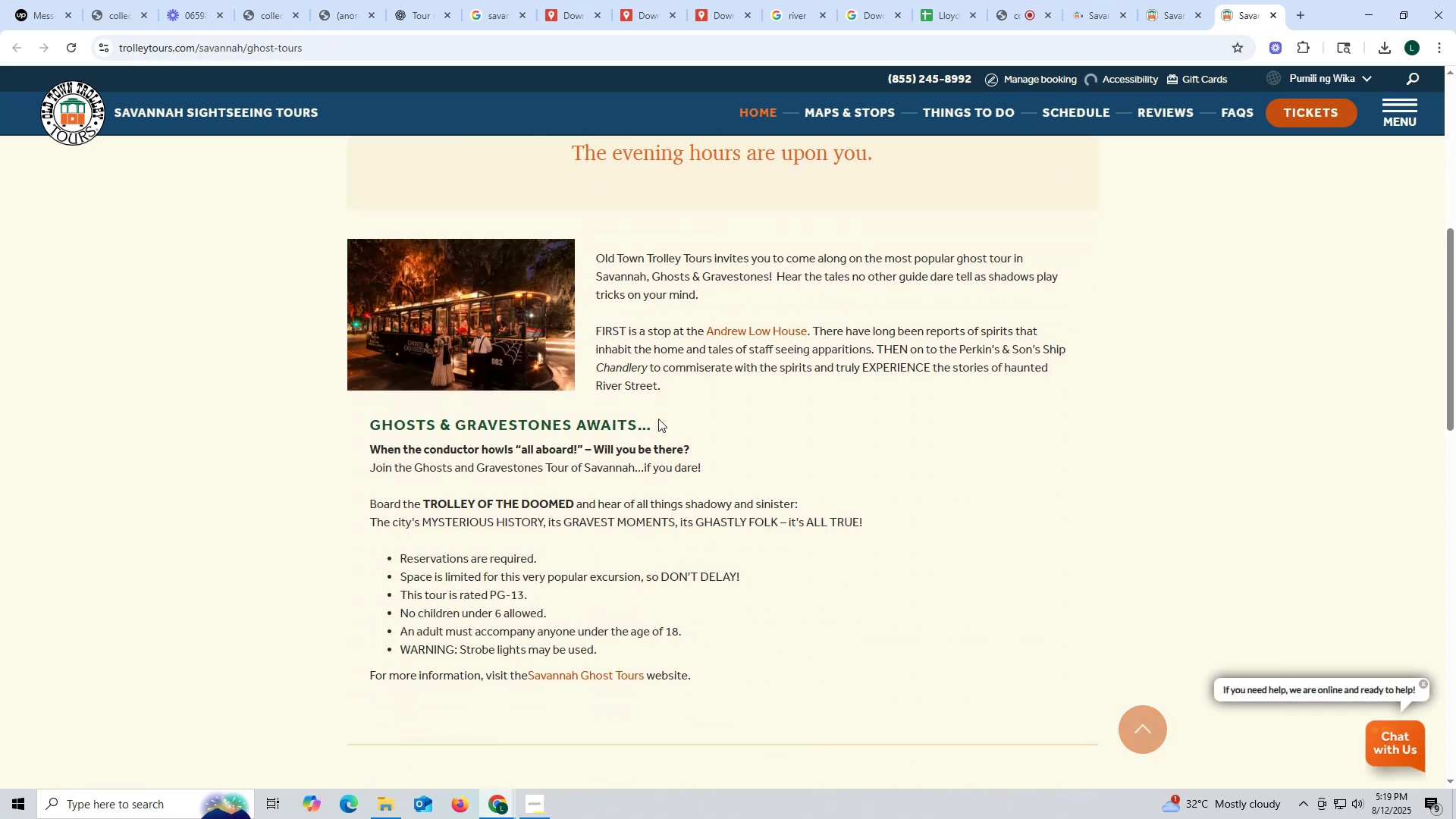 
scroll: coordinate [869, 210], scroll_direction: up, amount: 12.0
 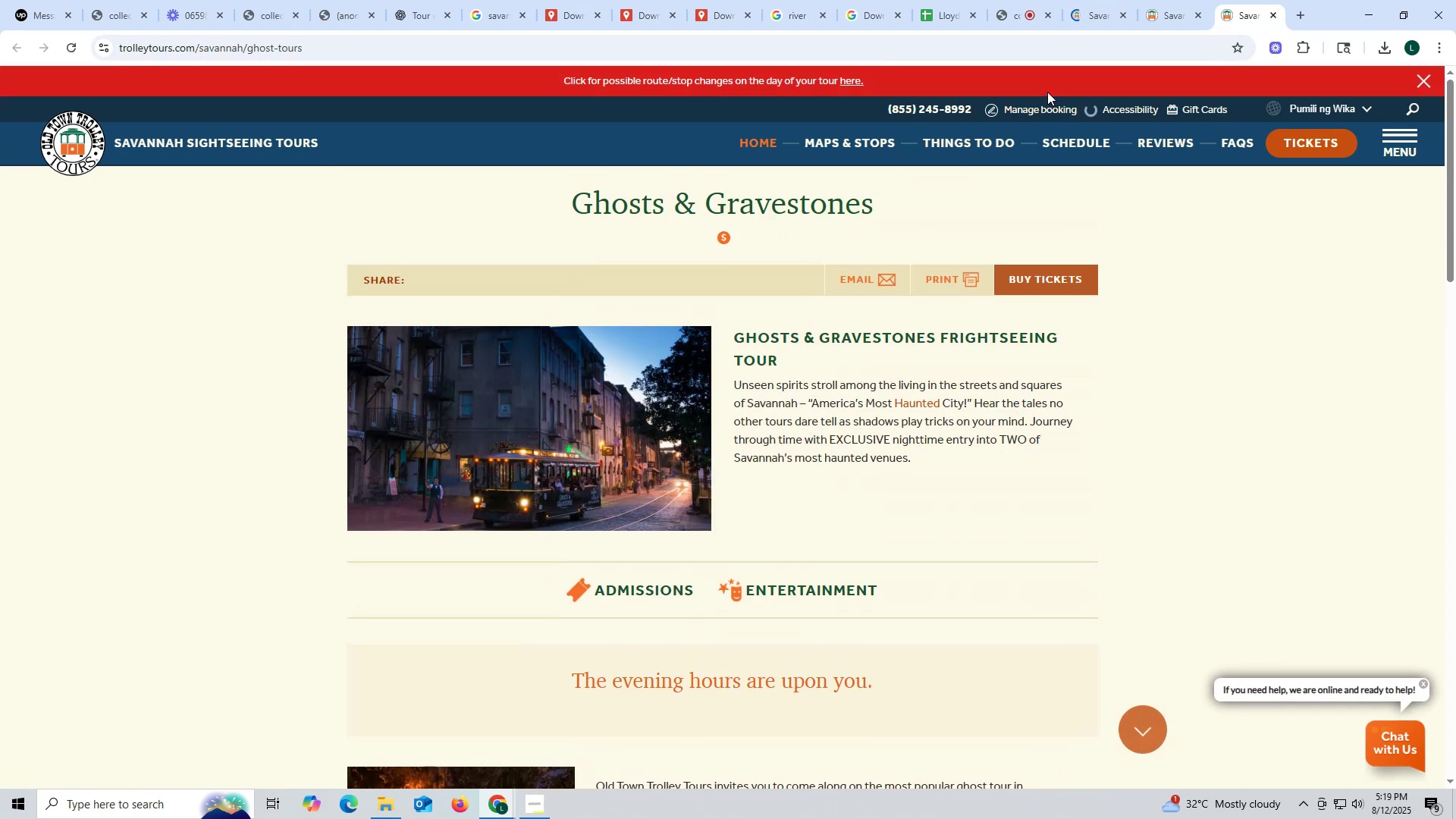 
left_click([1122, 17])
 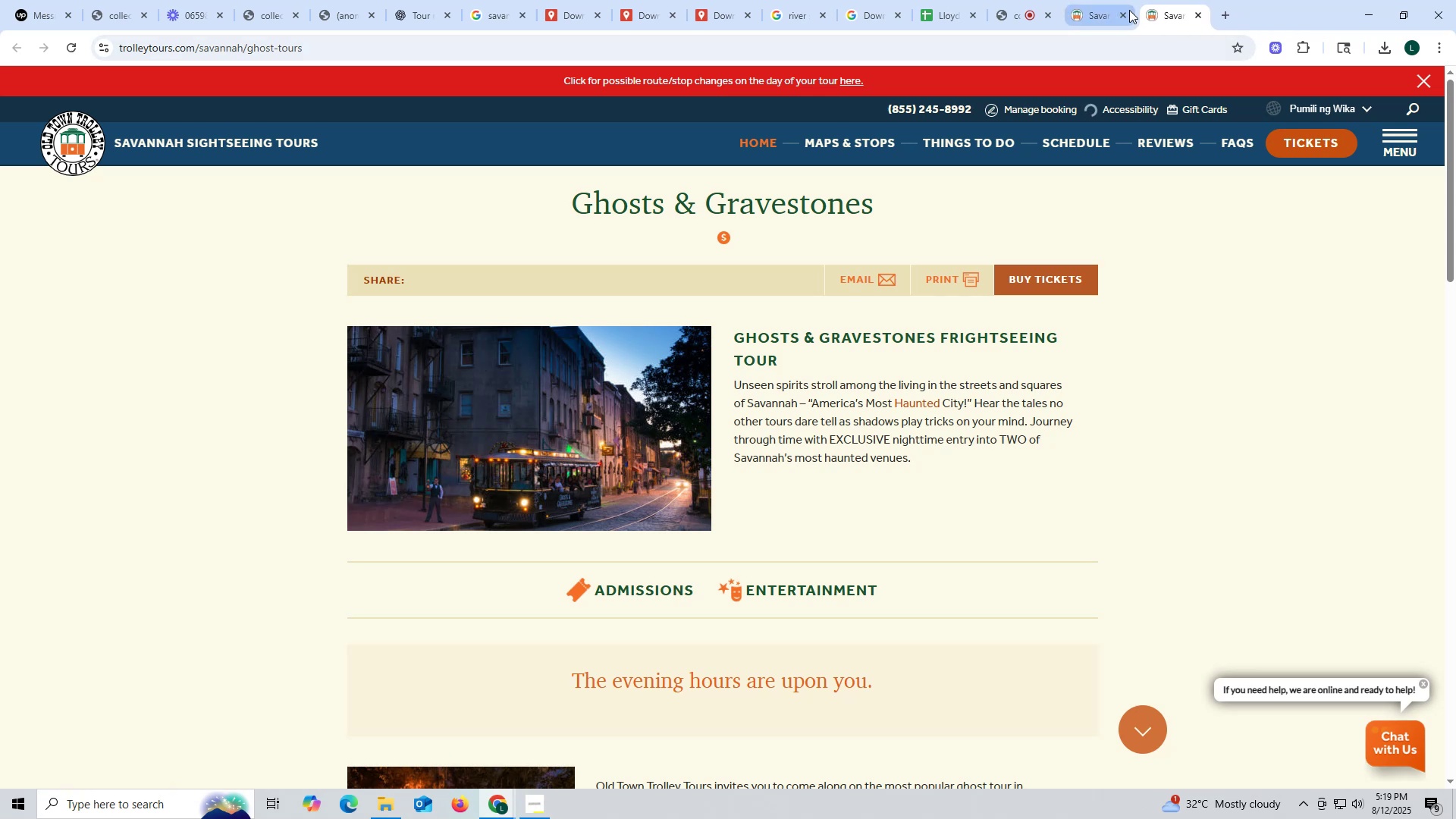 
left_click_drag(start_coordinate=[1124, 9], to_coordinate=[1129, 13])
 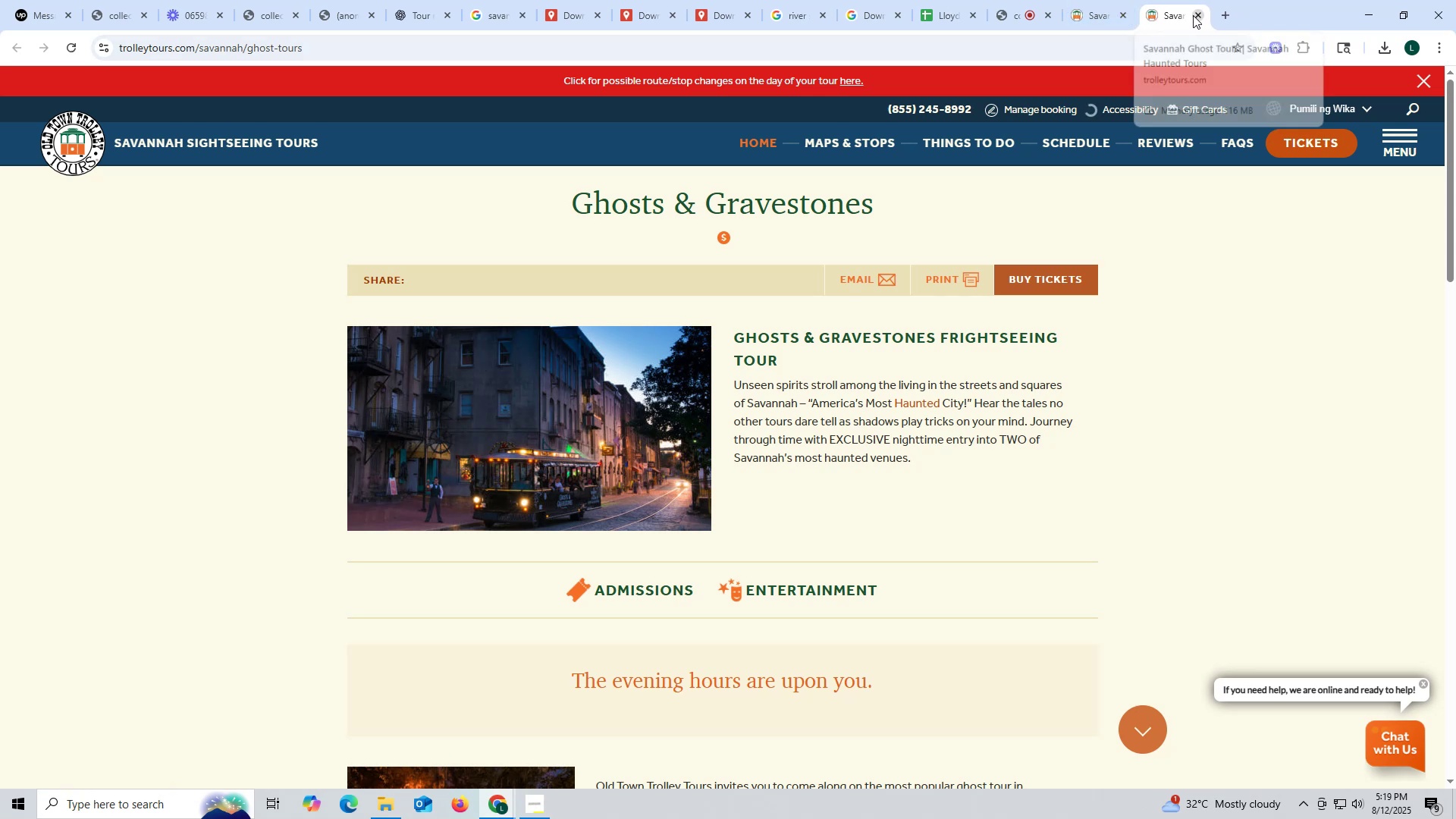 
left_click([1197, 14])
 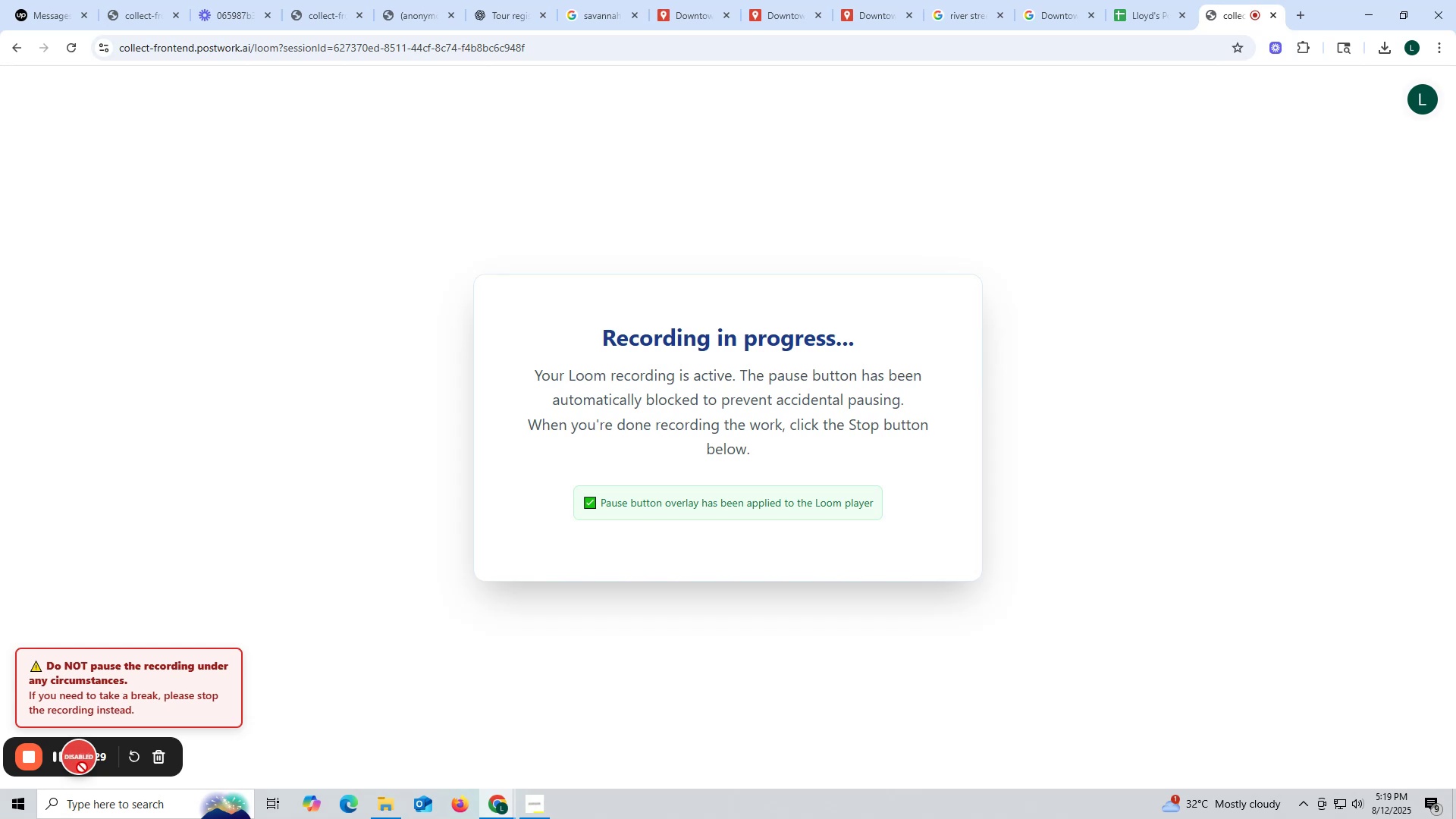 
wait(12.82)
 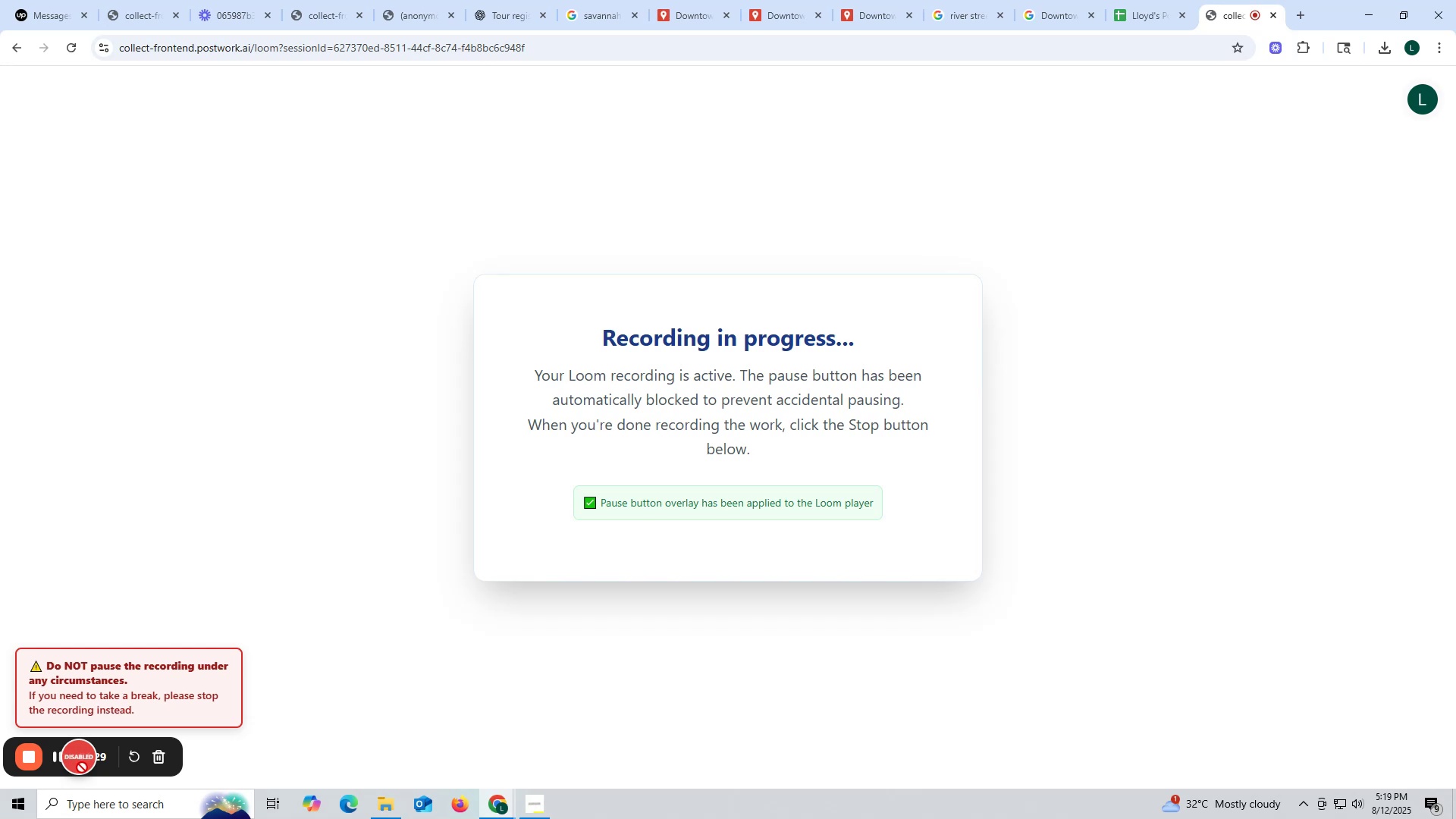 
left_click([1047, 18])
 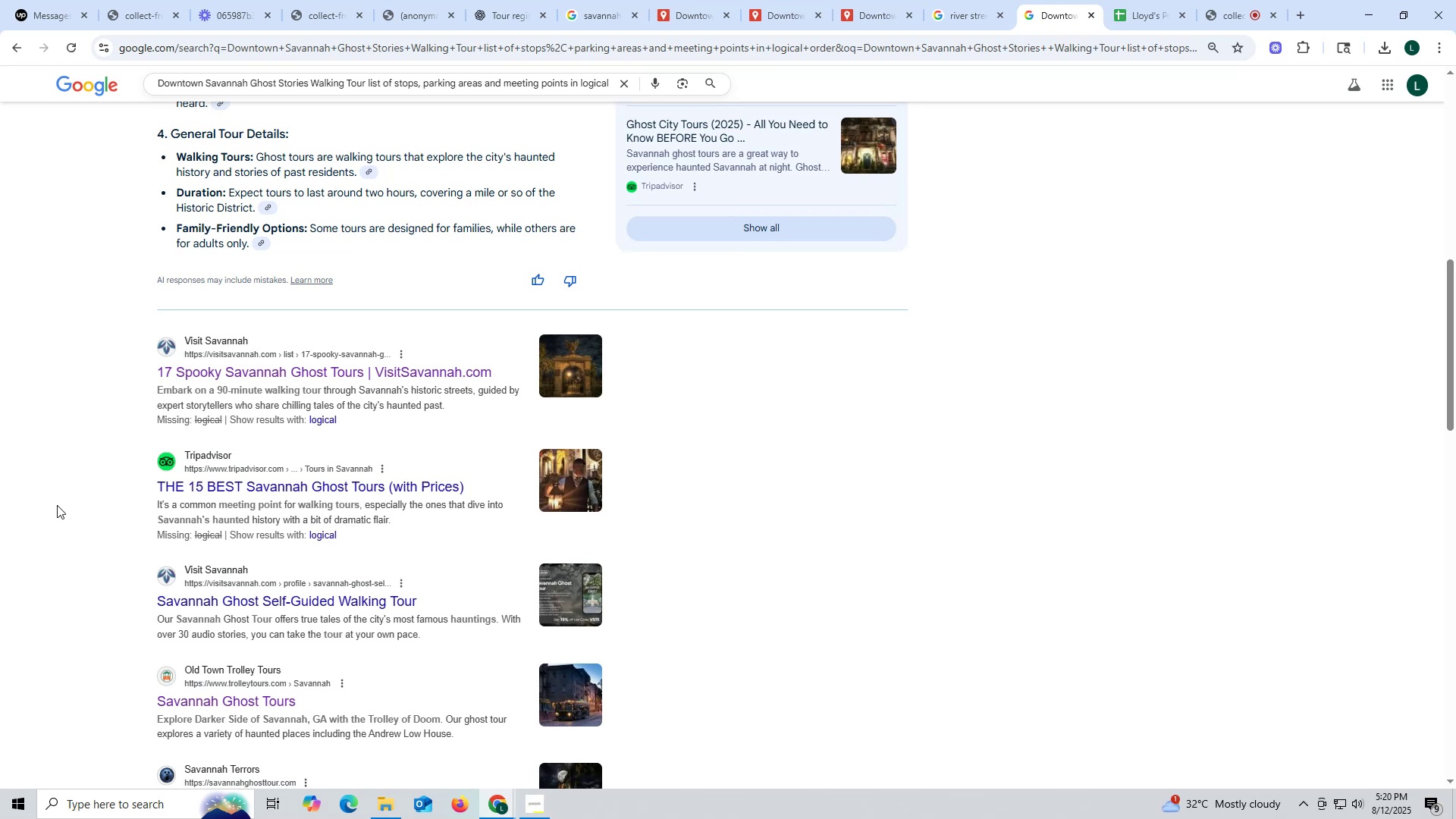 
wait(14.67)
 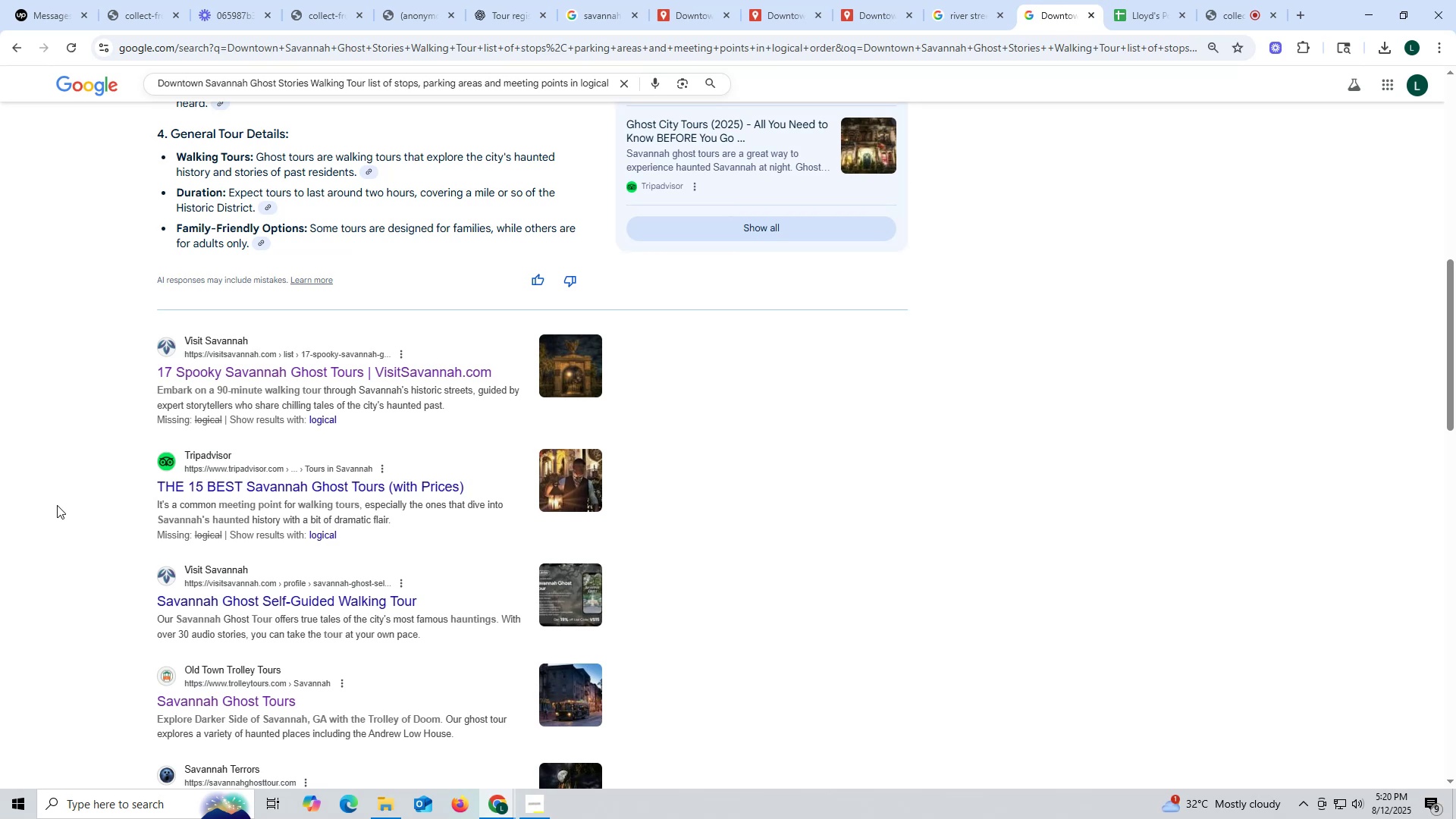 
scroll: coordinate [90, 473], scroll_direction: up, amount: 10.0
 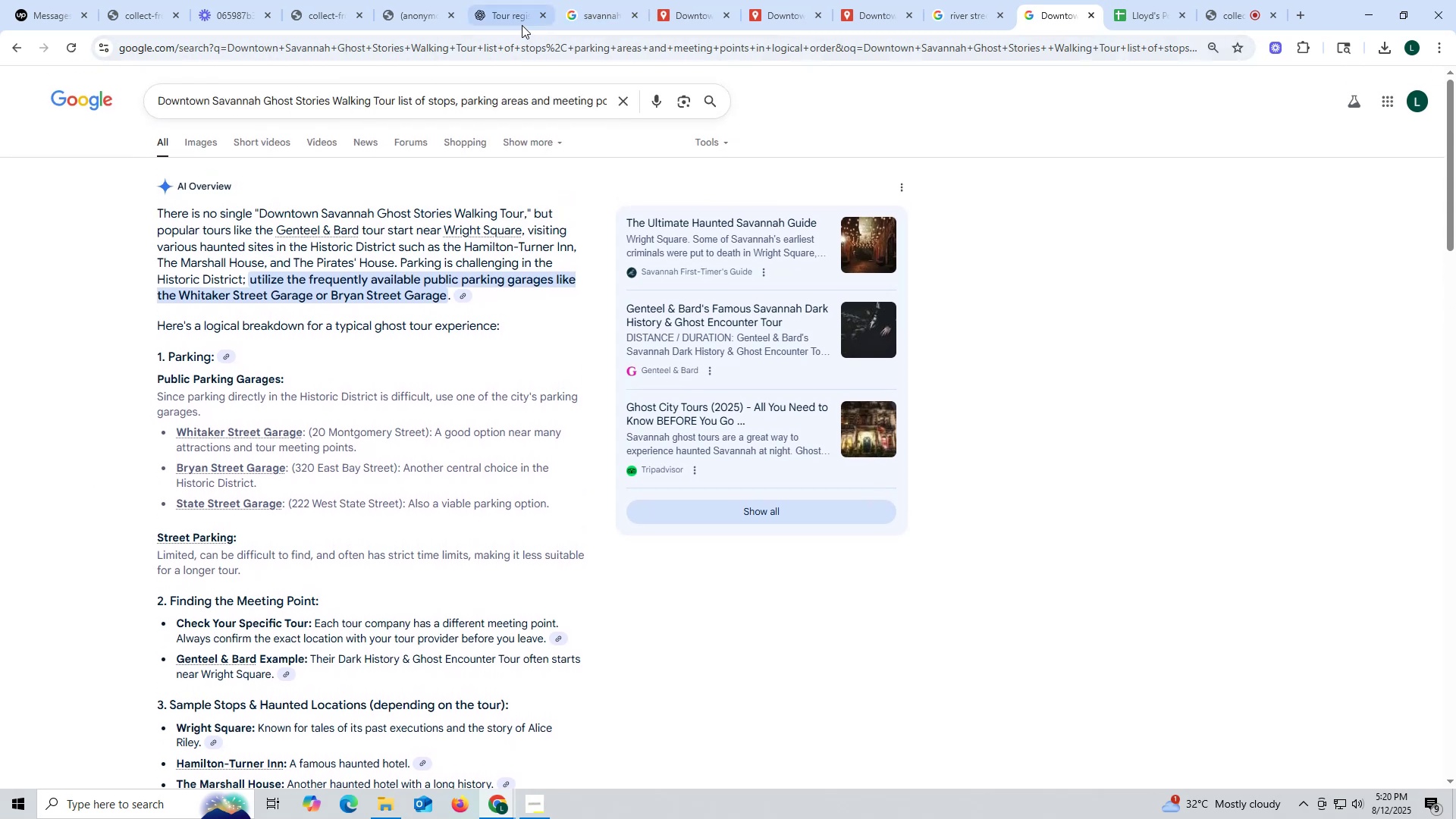 
left_click([507, 11])
 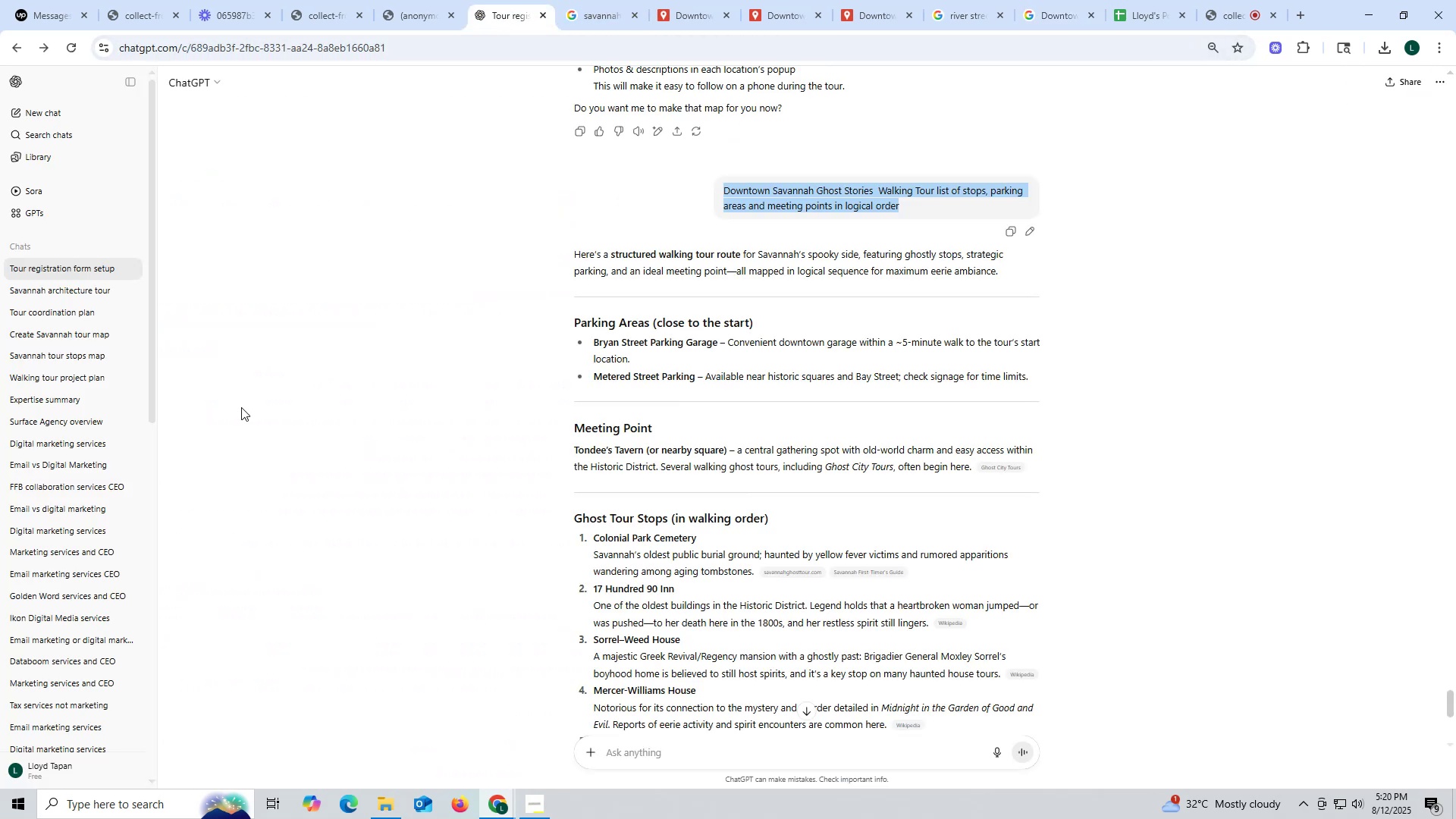 
wait(7.26)
 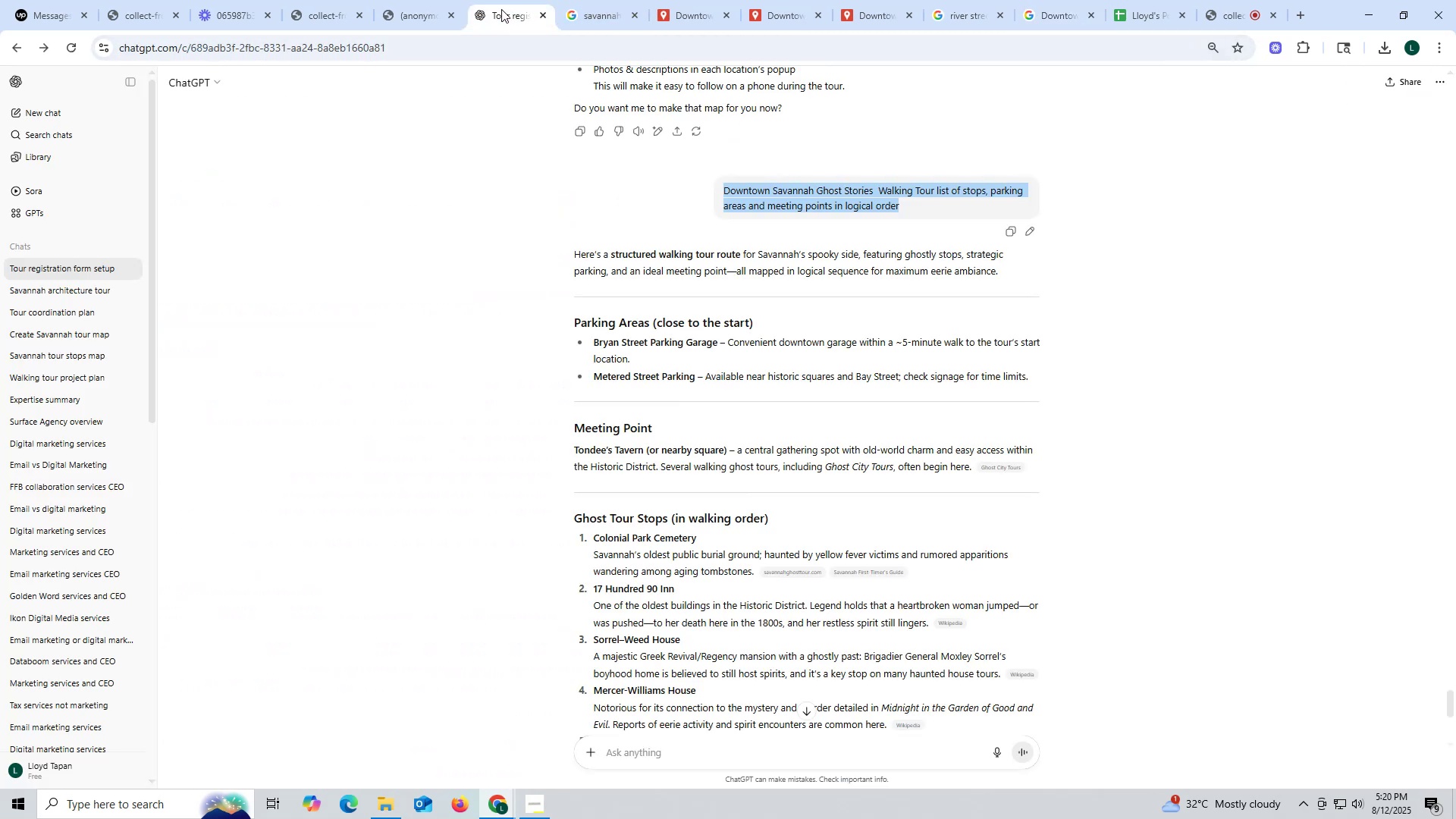 
scroll: coordinate [648, 340], scroll_direction: up, amount: 1.0
 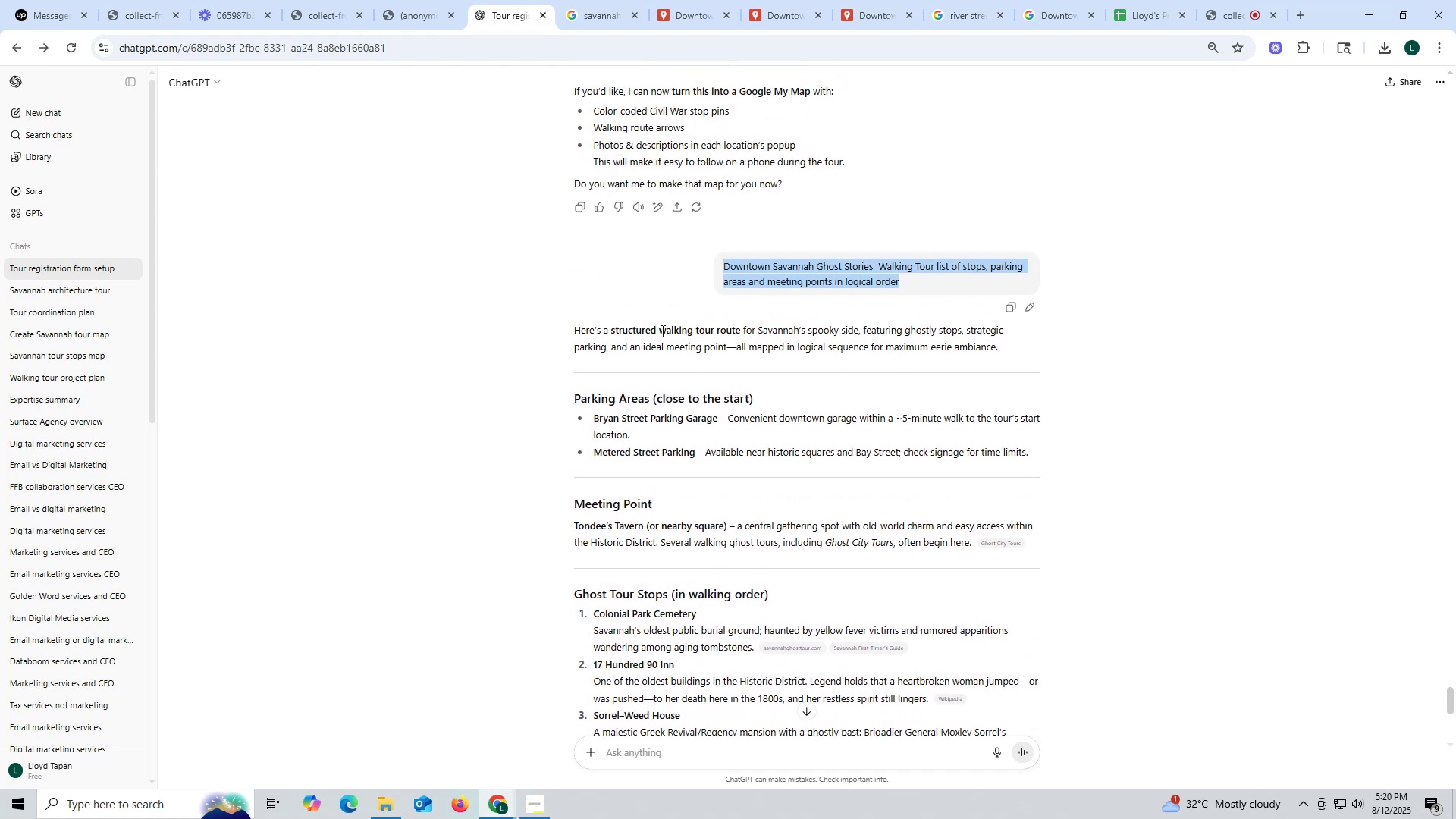 
wait(6.38)
 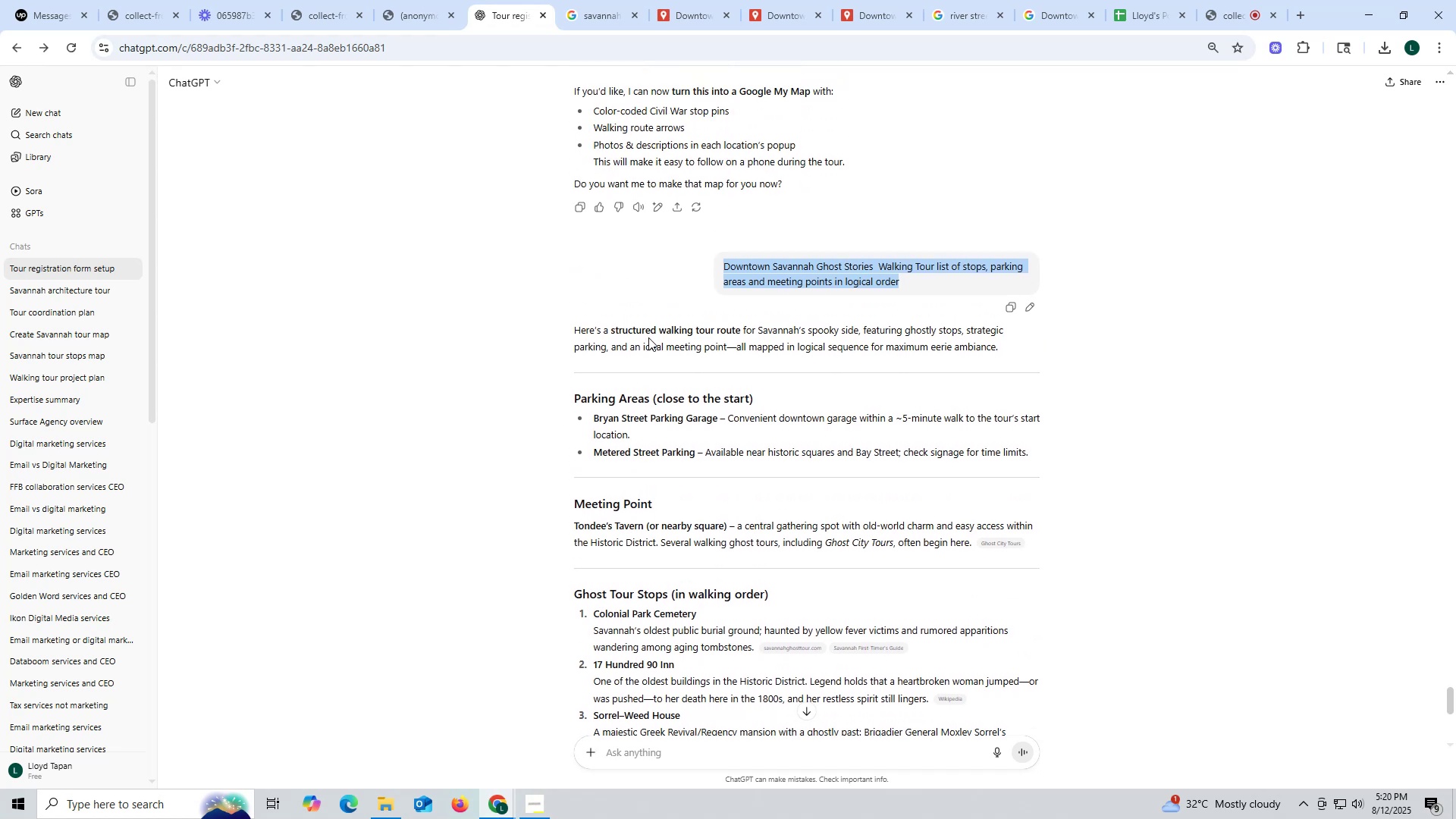 
scroll: coordinate [661, 331], scroll_direction: down, amount: 3.0
 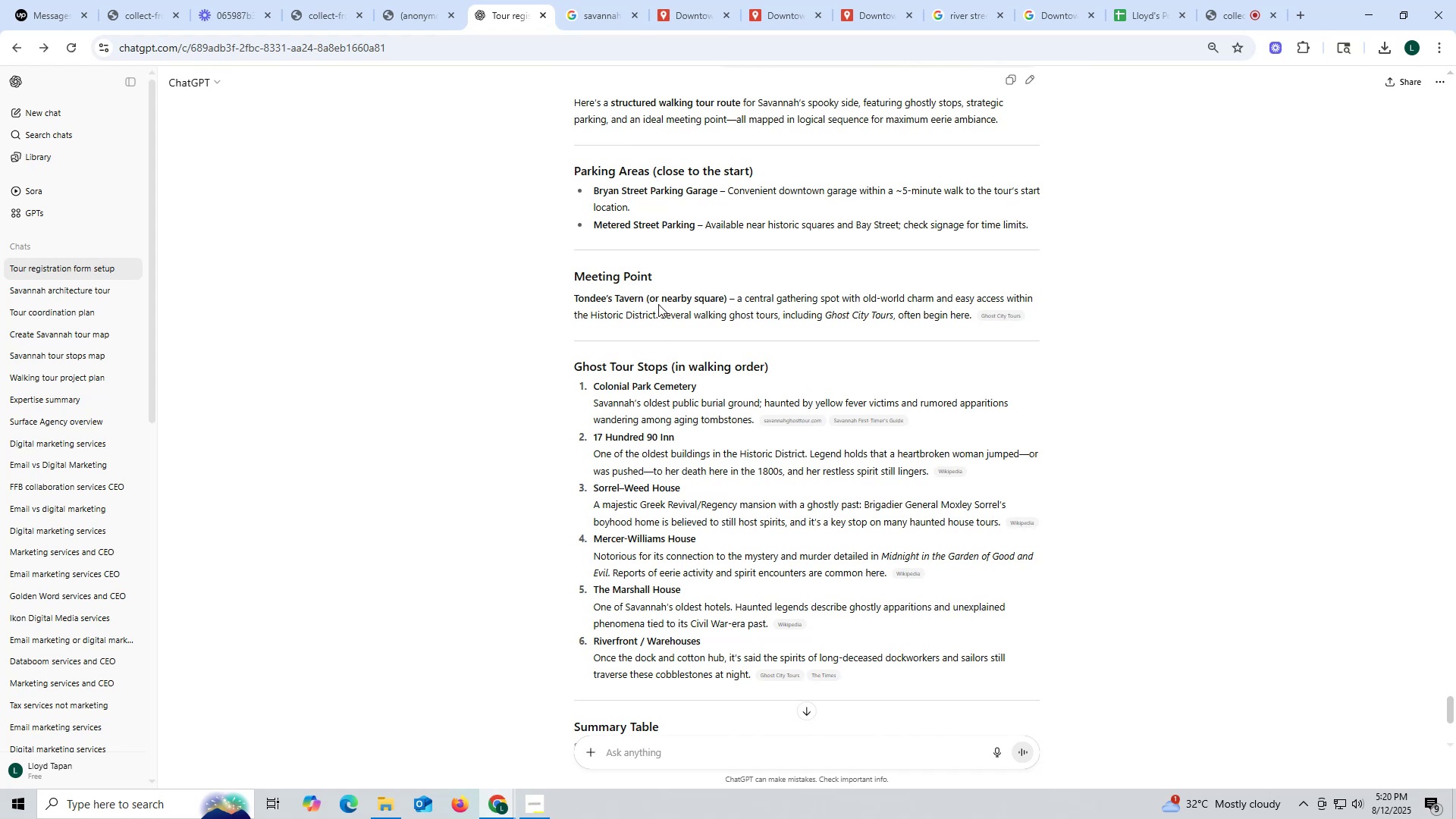 
wait(7.42)
 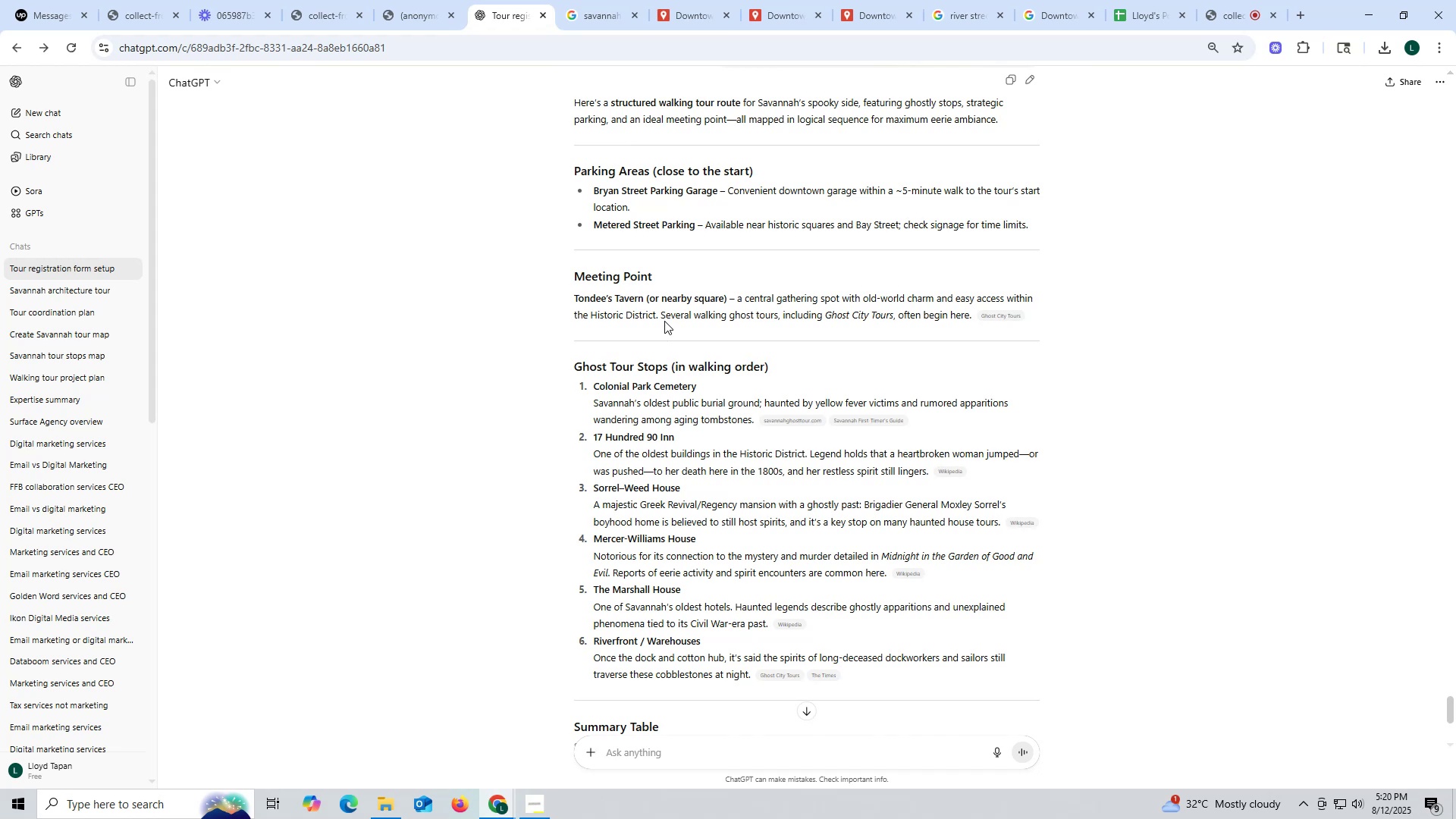 
left_click_drag(start_coordinate=[593, 182], to_coordinate=[705, 190])
 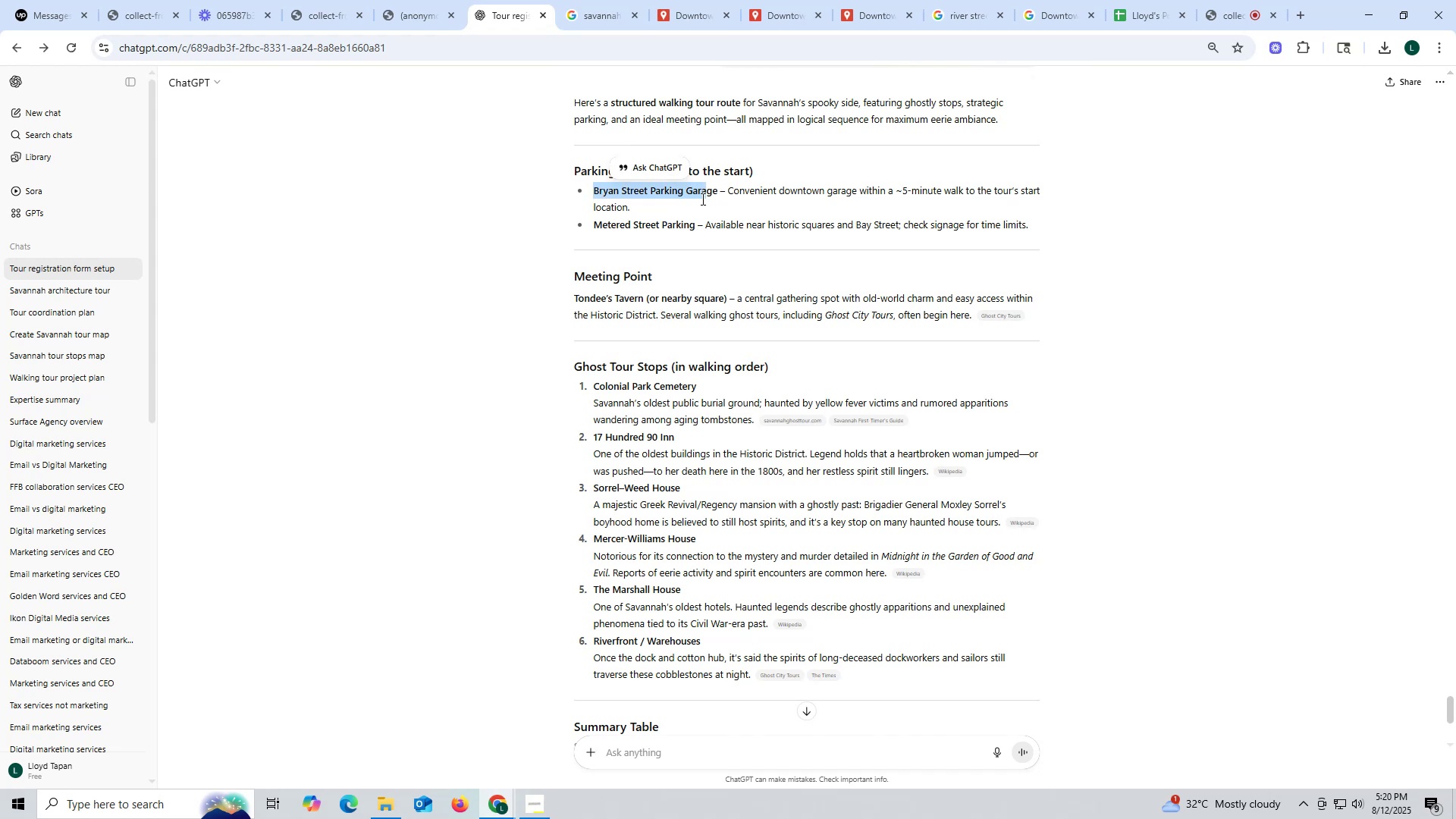 
scroll: coordinate [691, 208], scroll_direction: up, amount: 2.0
 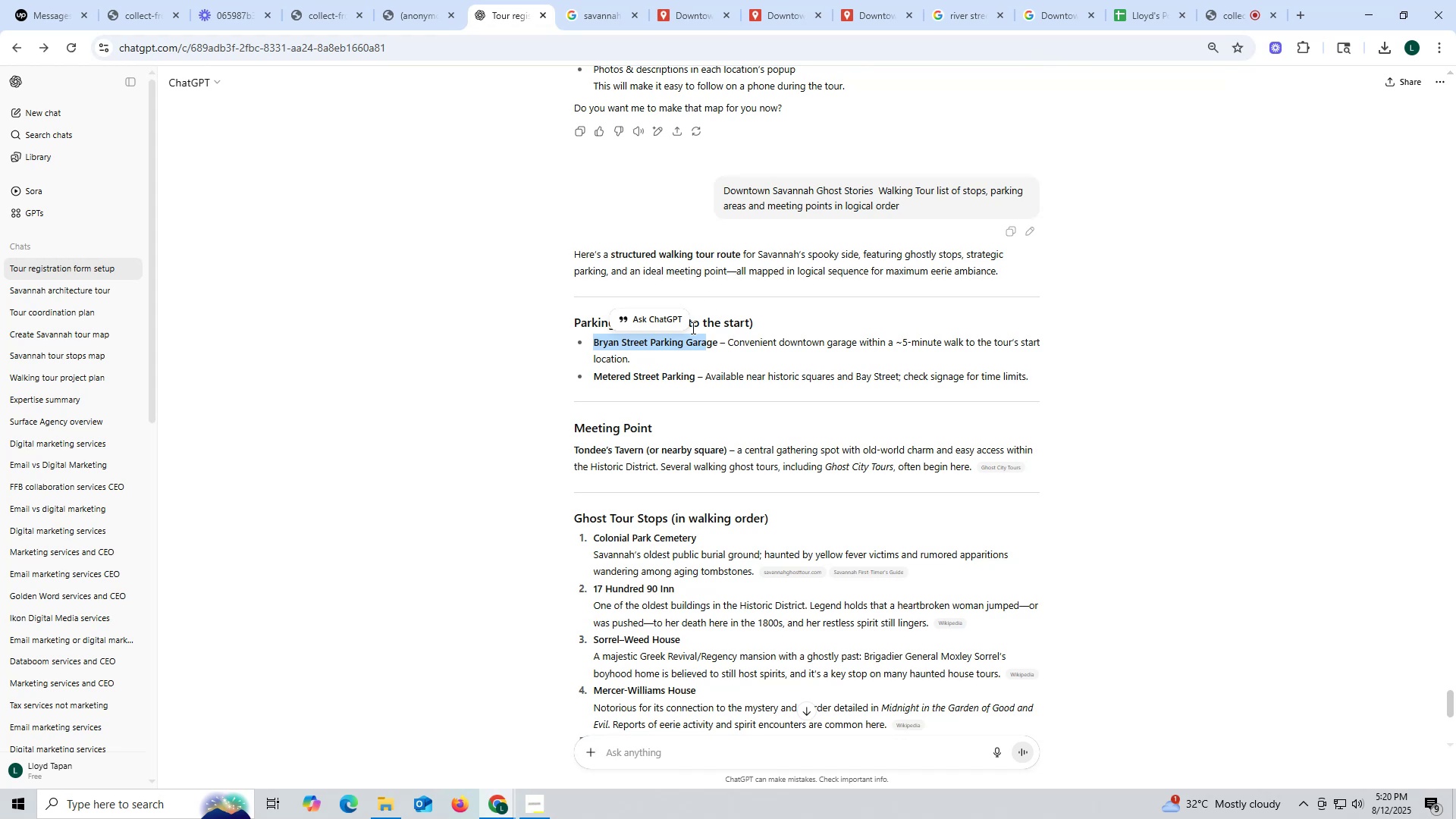 
wait(7.35)
 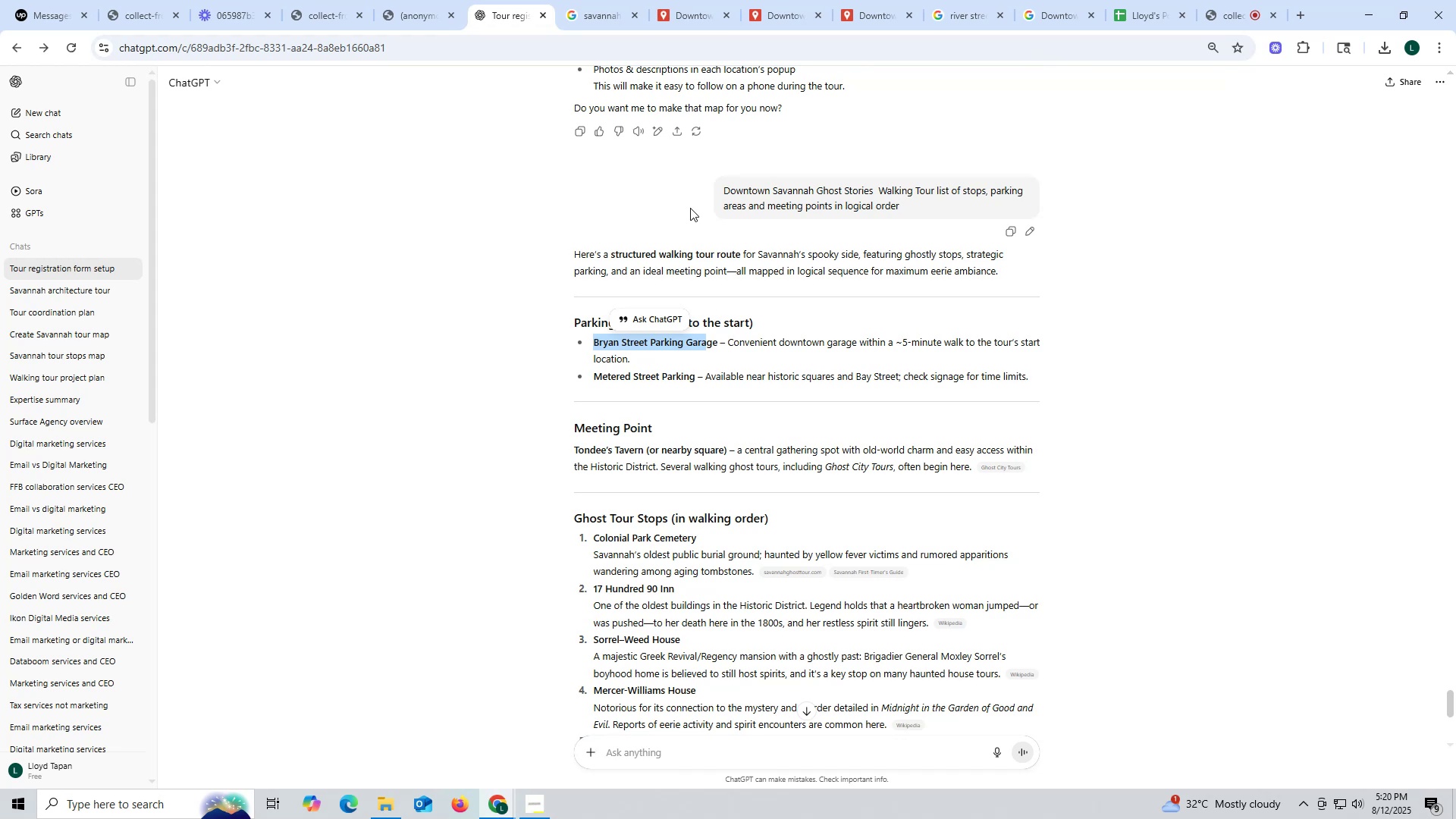 
left_click_drag(start_coordinate=[595, 337], to_coordinate=[716, 344])
 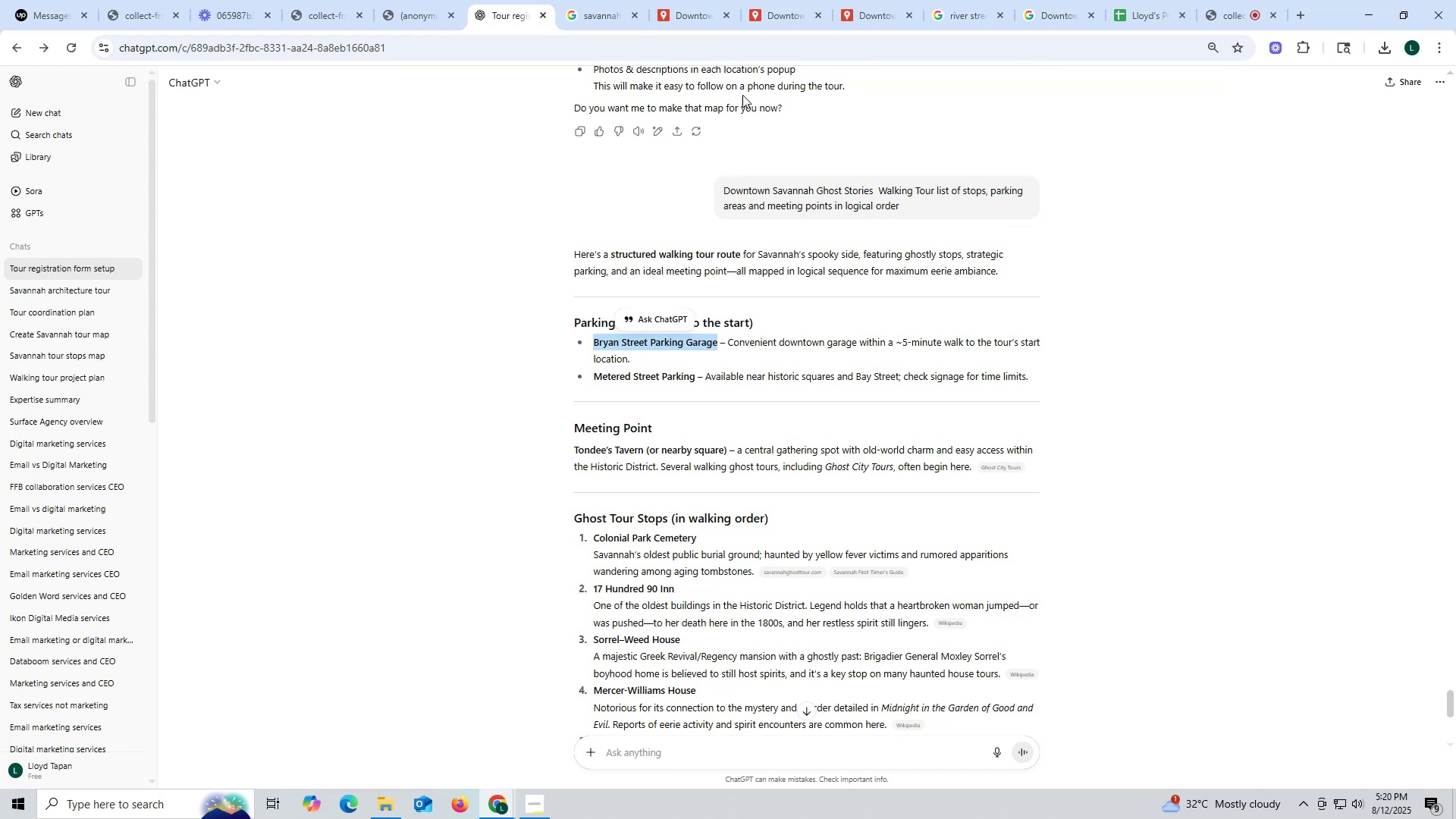 
key(Control+ControlLeft)
 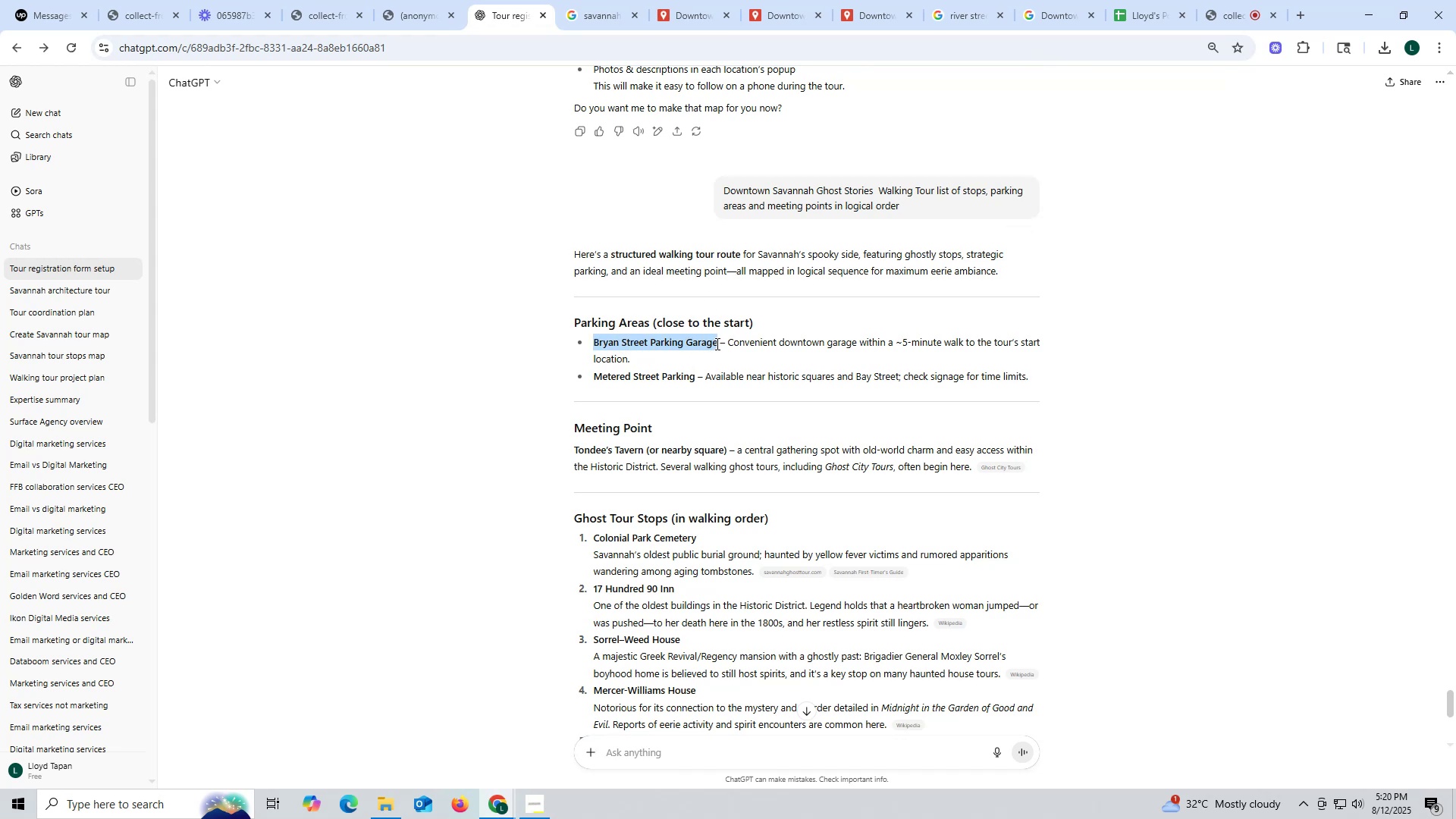 
key(Control+C)
 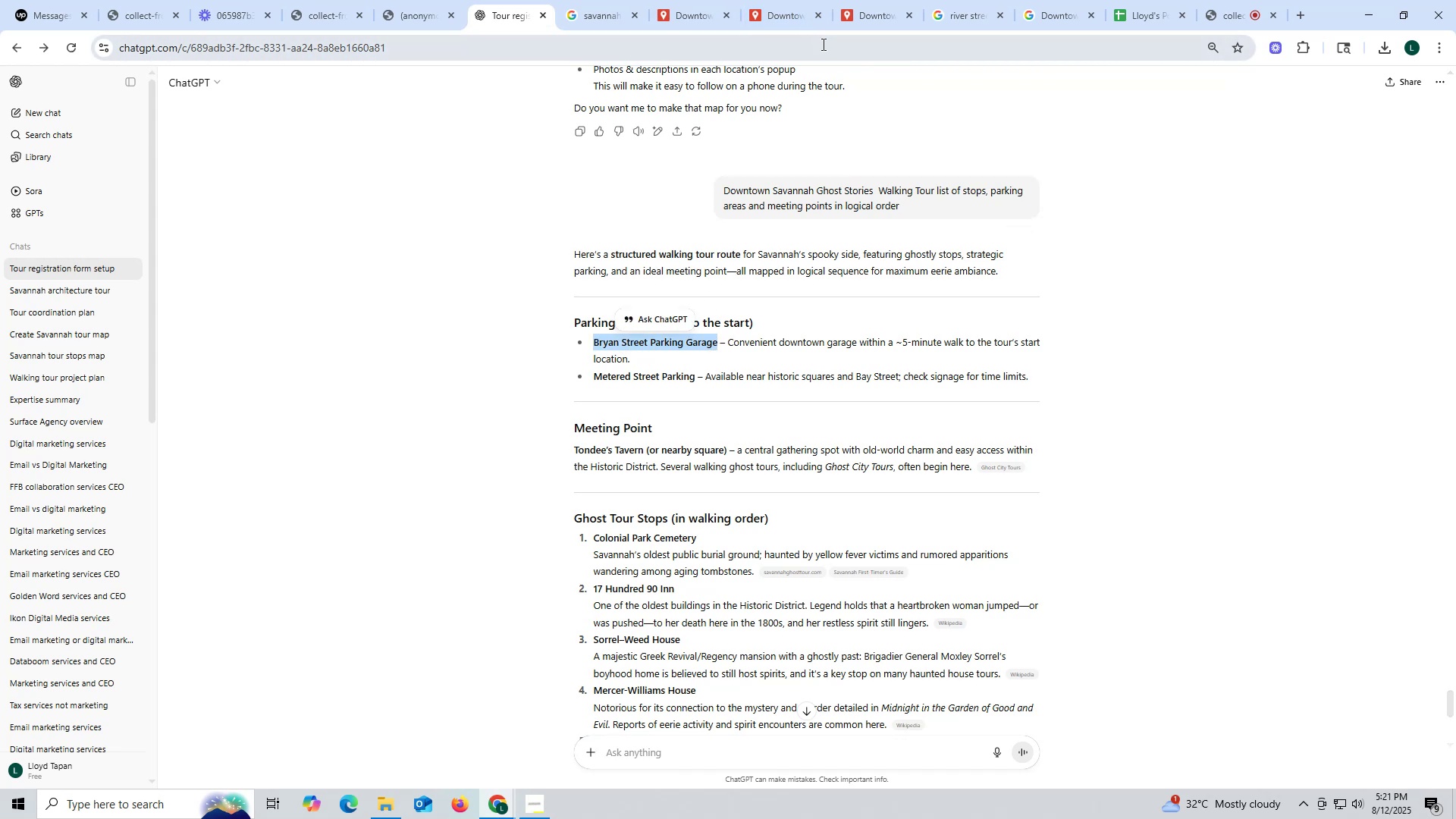 
left_click([863, 26])
 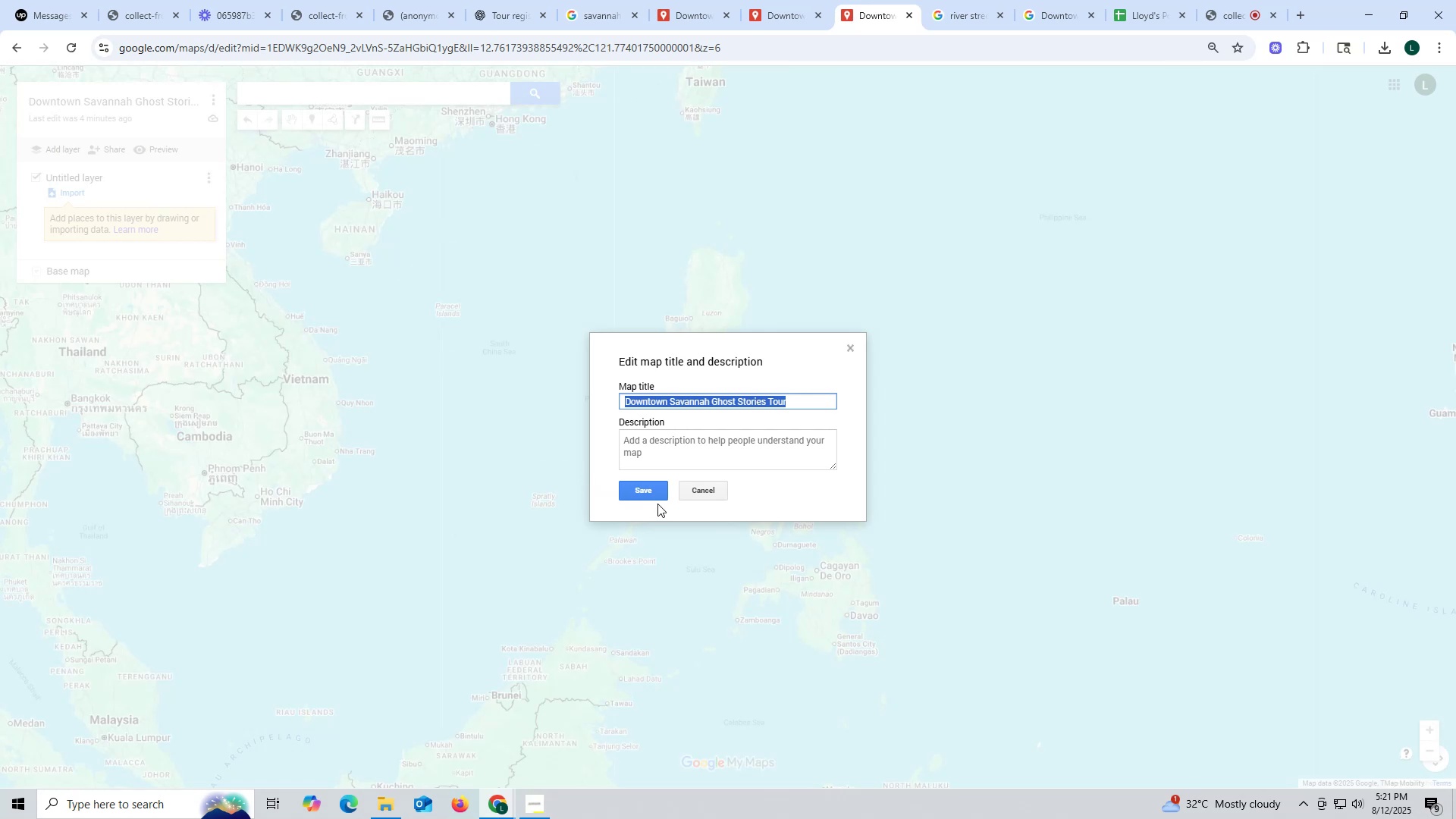 
left_click_drag(start_coordinate=[656, 496], to_coordinate=[642, 444])
 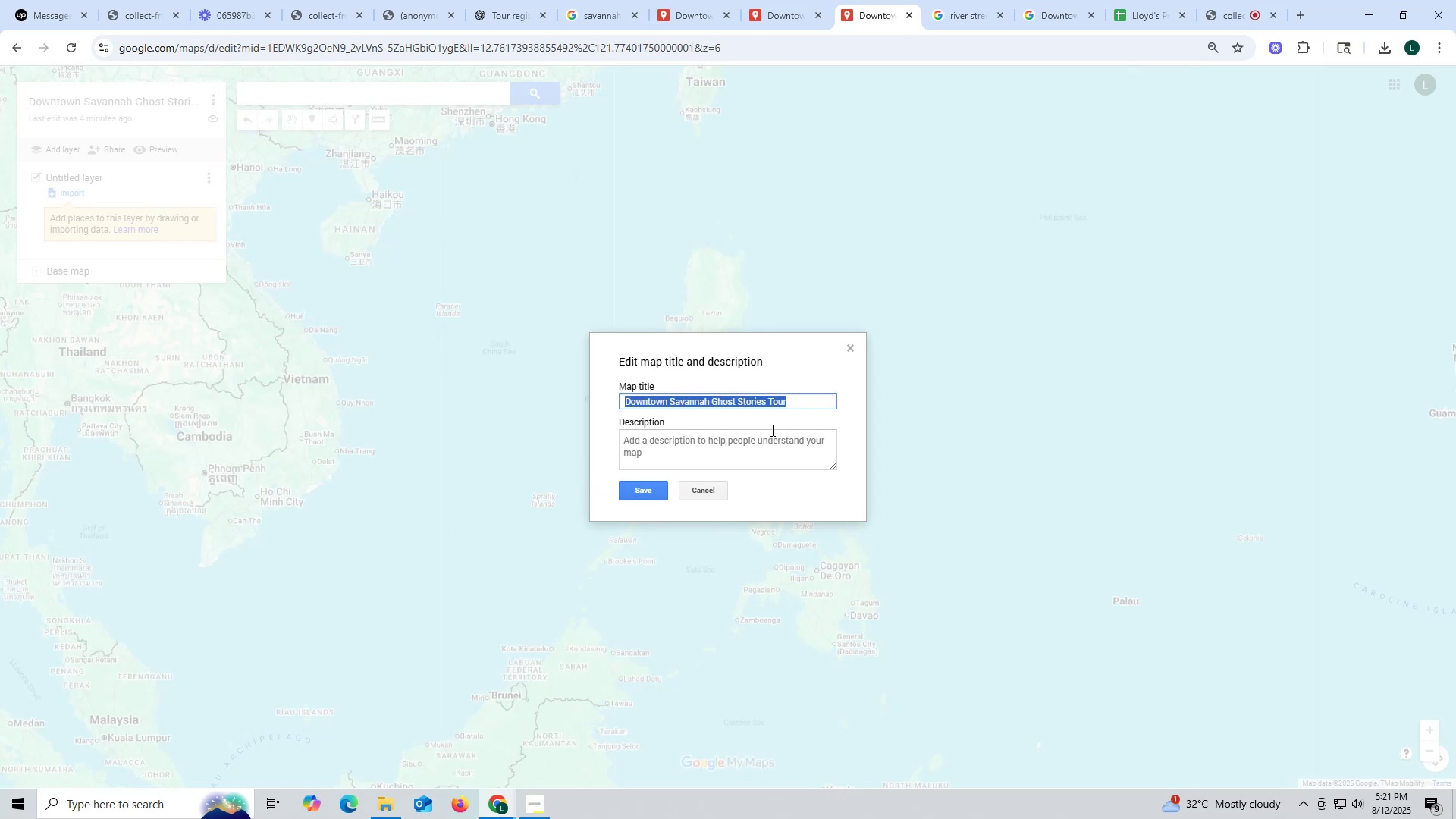 
left_click([770, 400])
 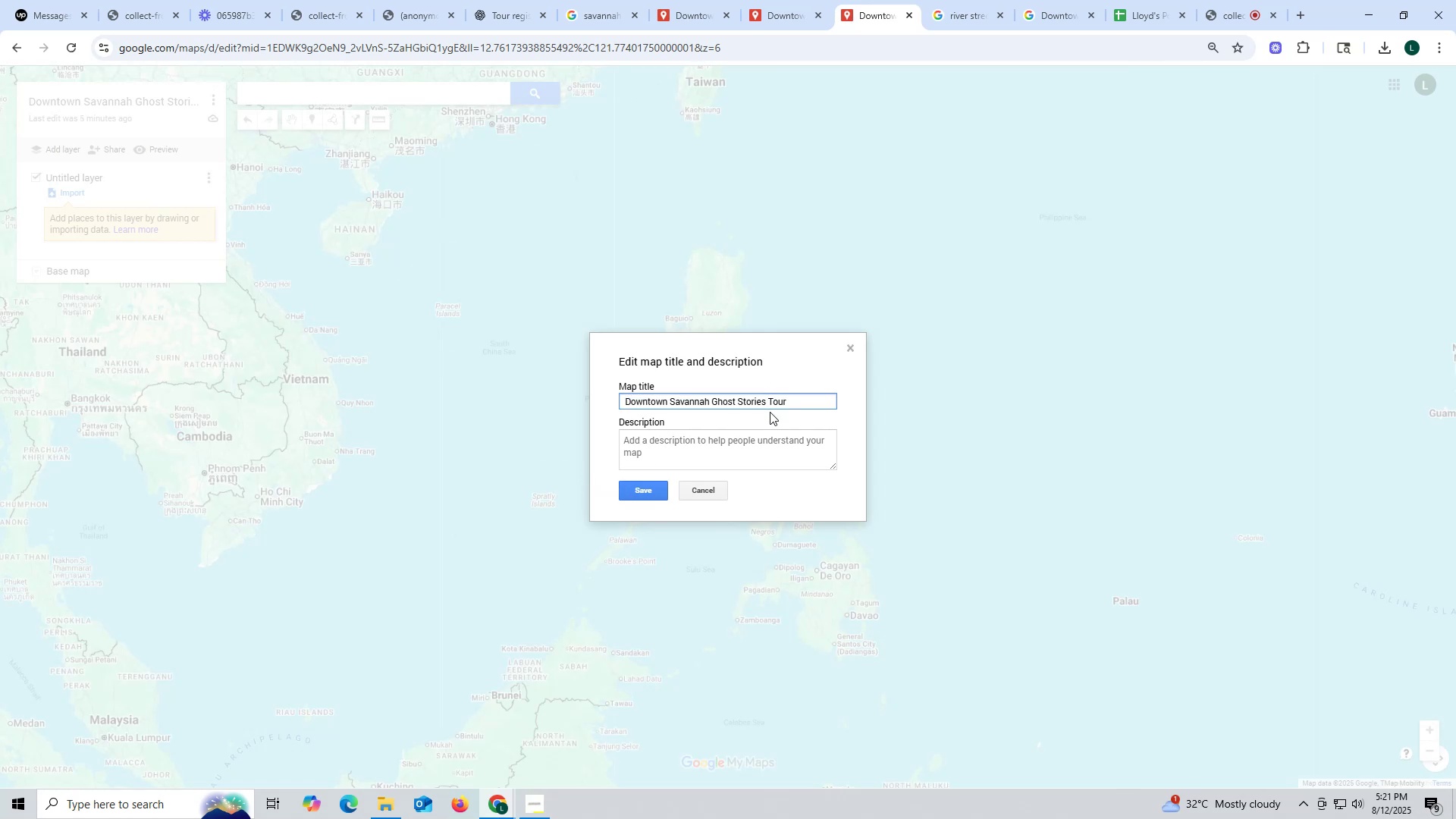 
wait(5.17)
 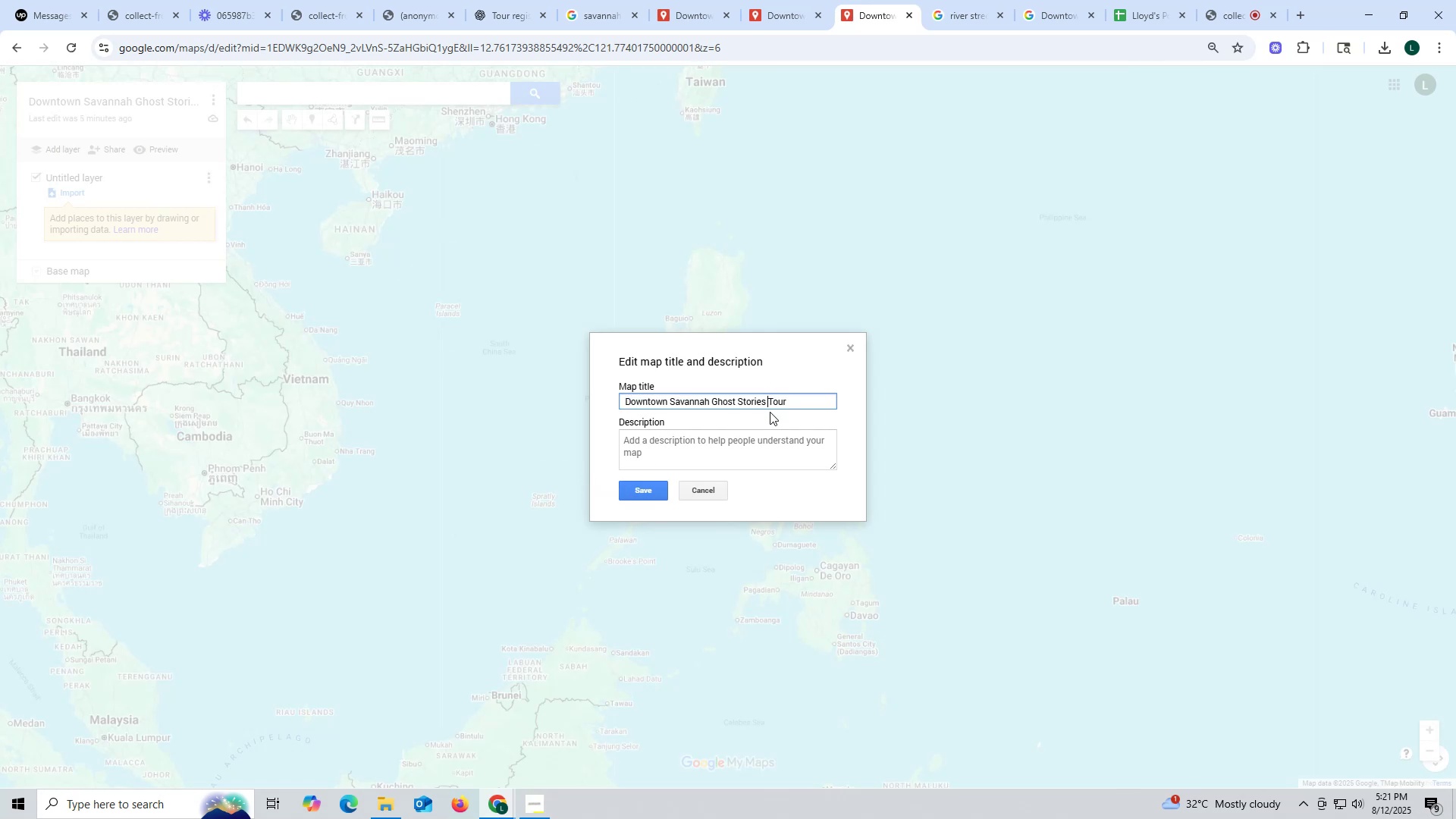 
type( Walking )
 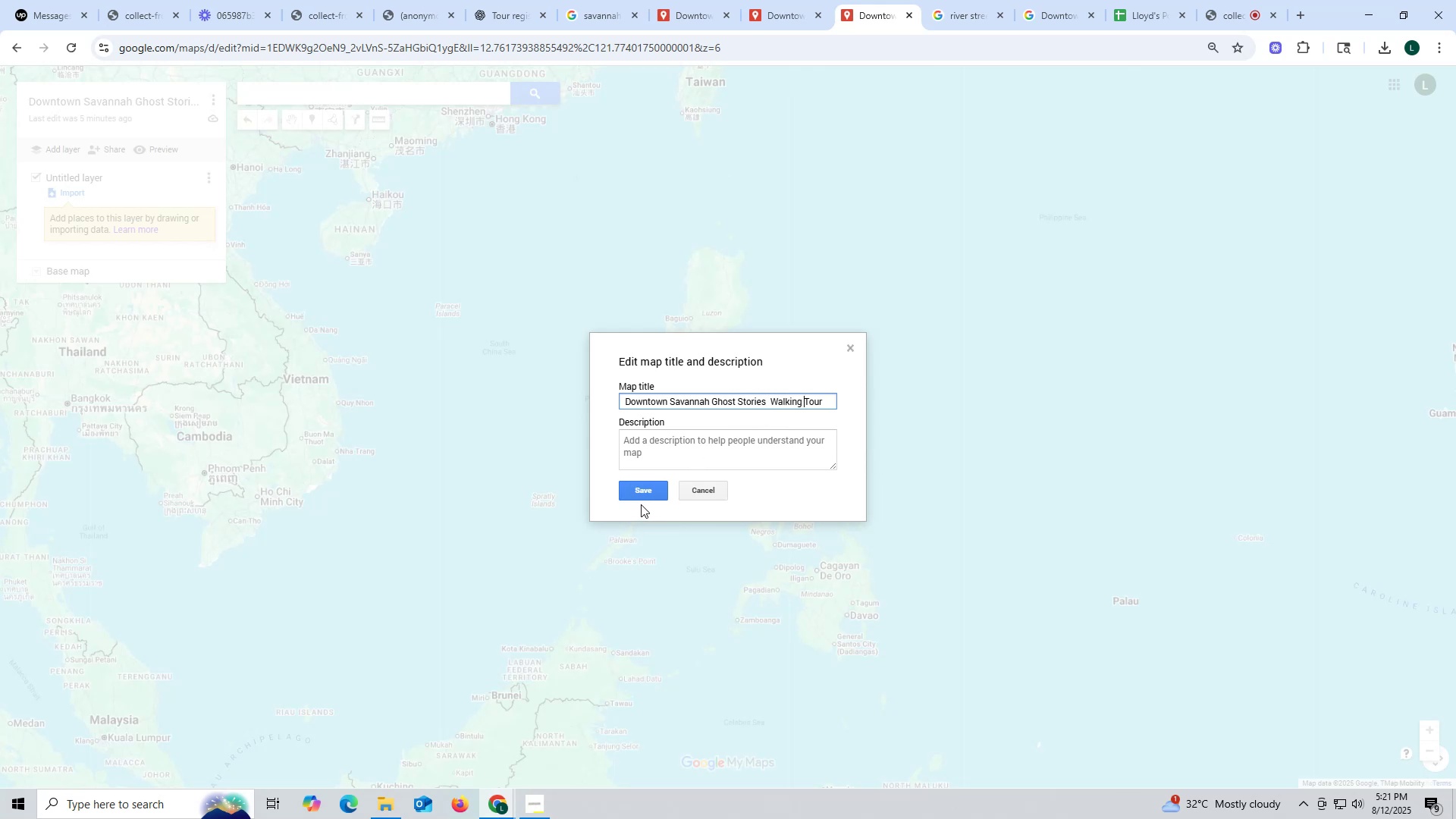 
left_click([641, 494])
 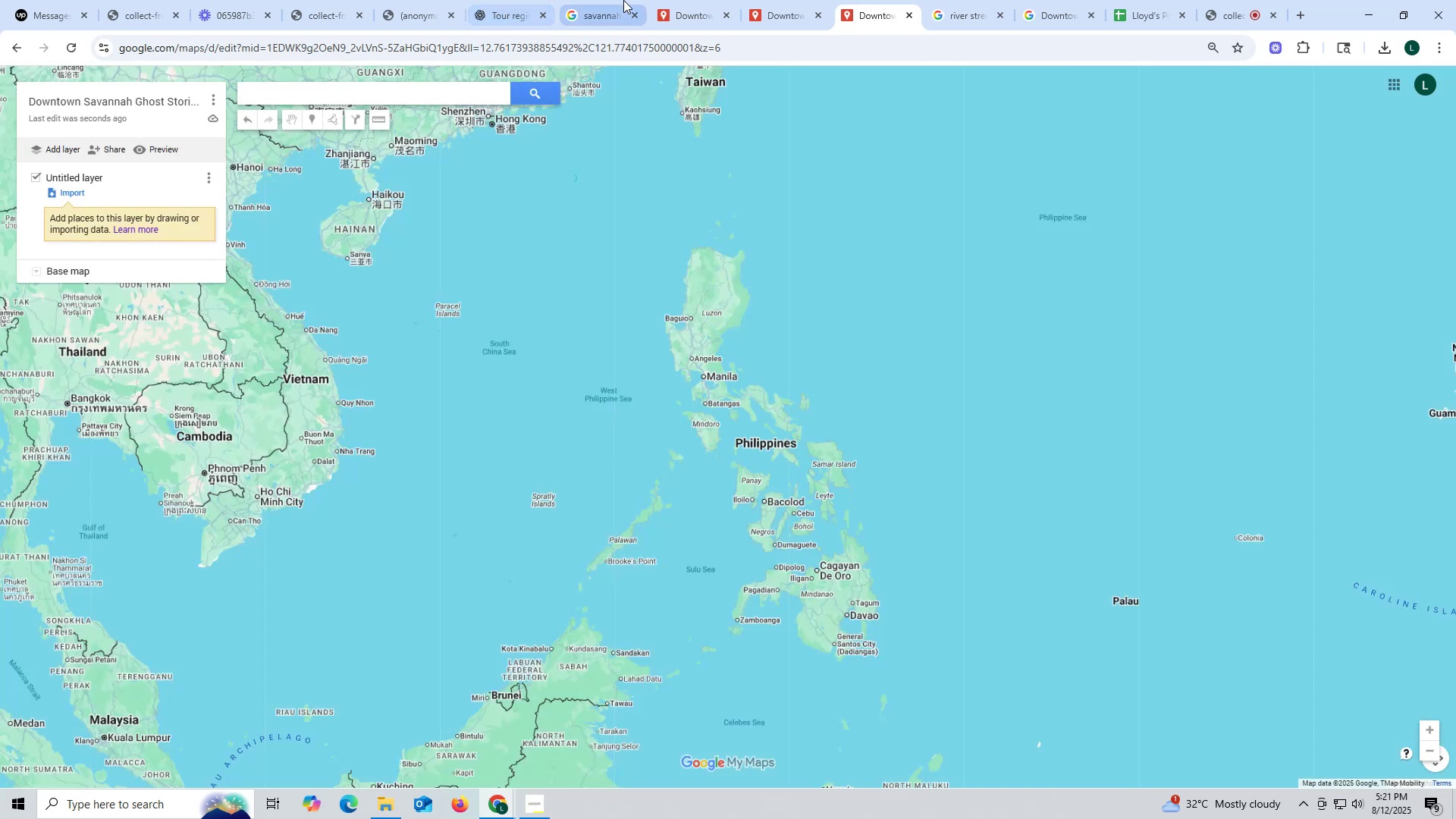 
left_click([783, 16])
 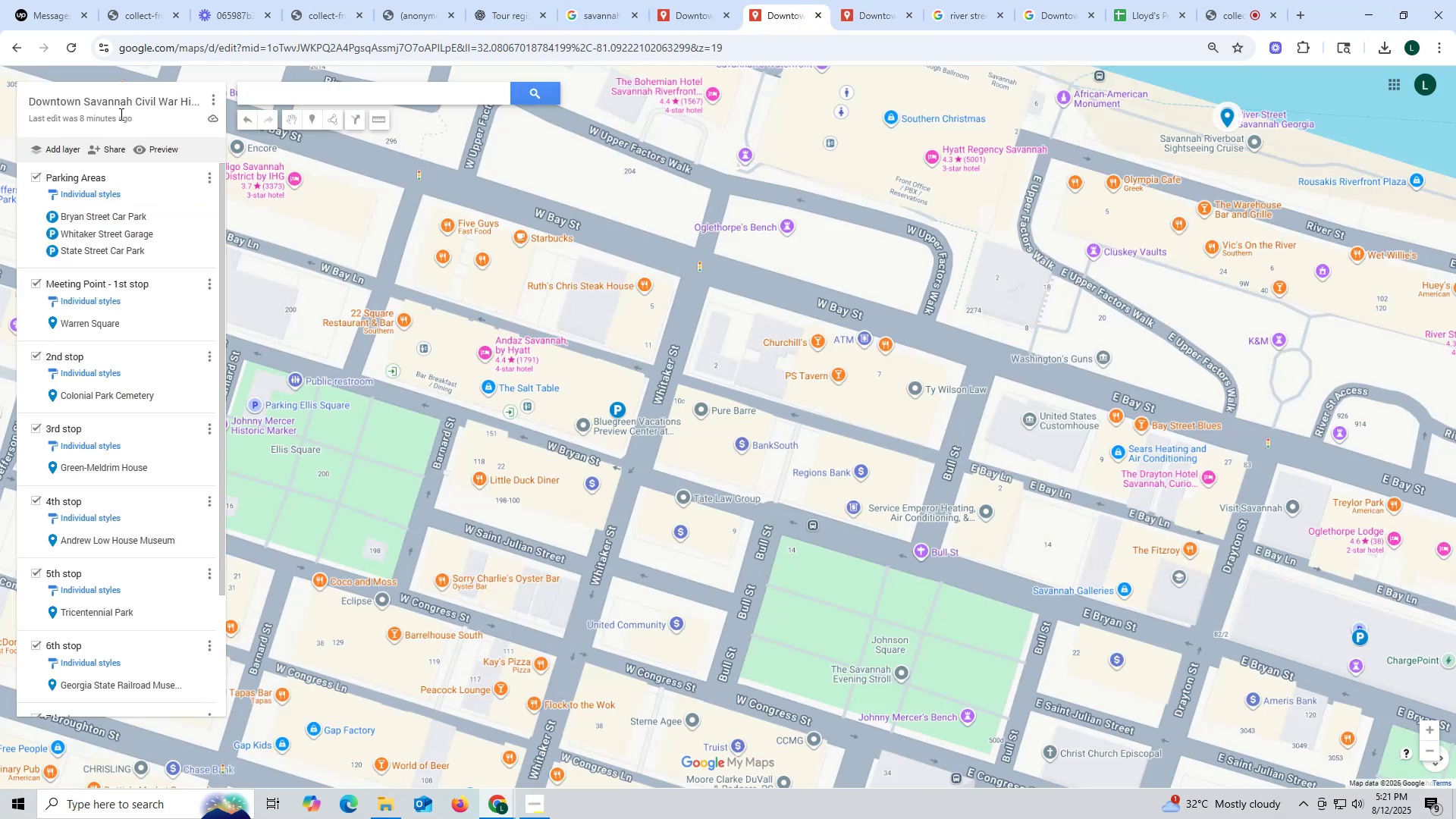 
left_click([121, 108])
 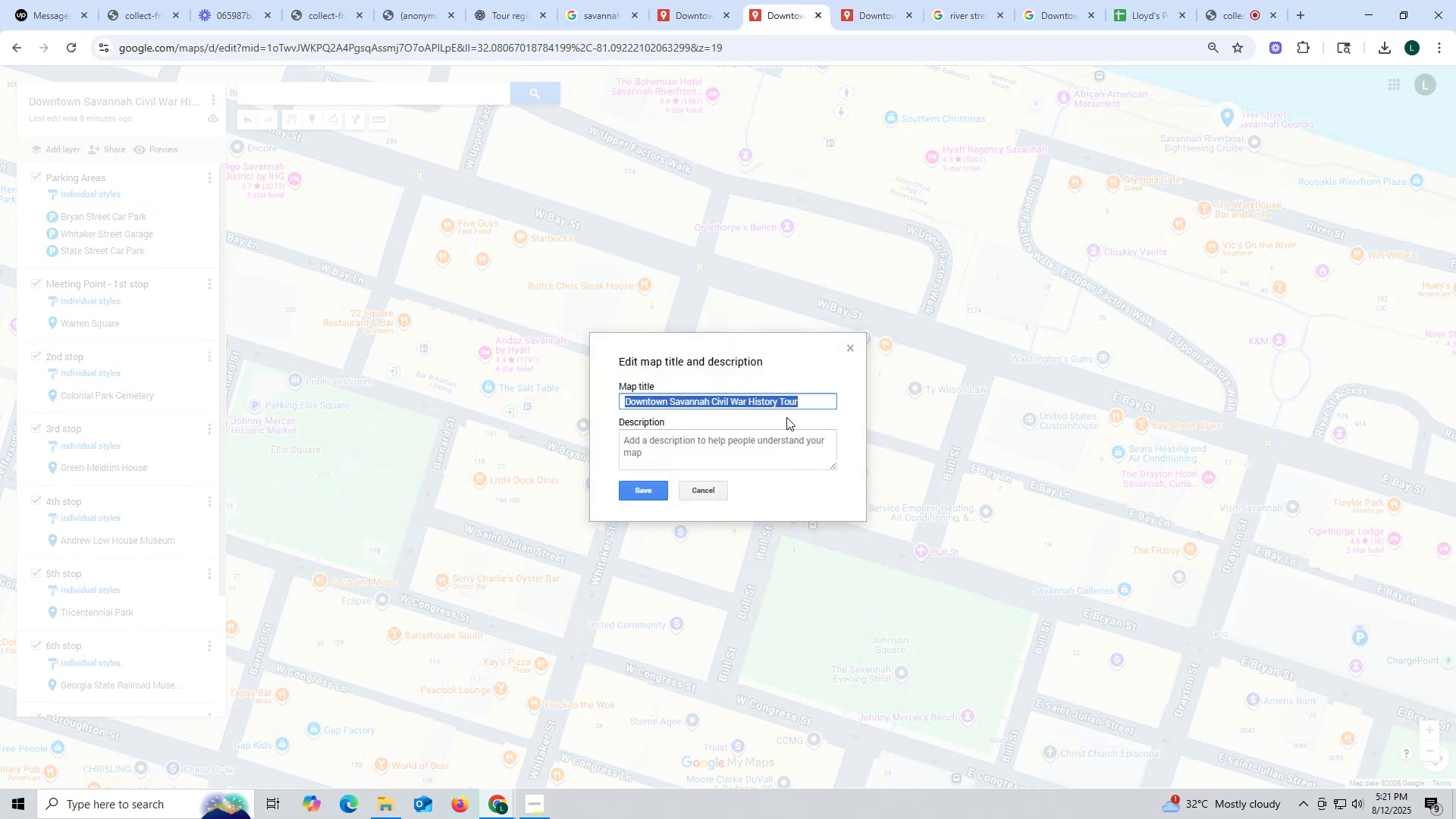 
left_click([780, 403])
 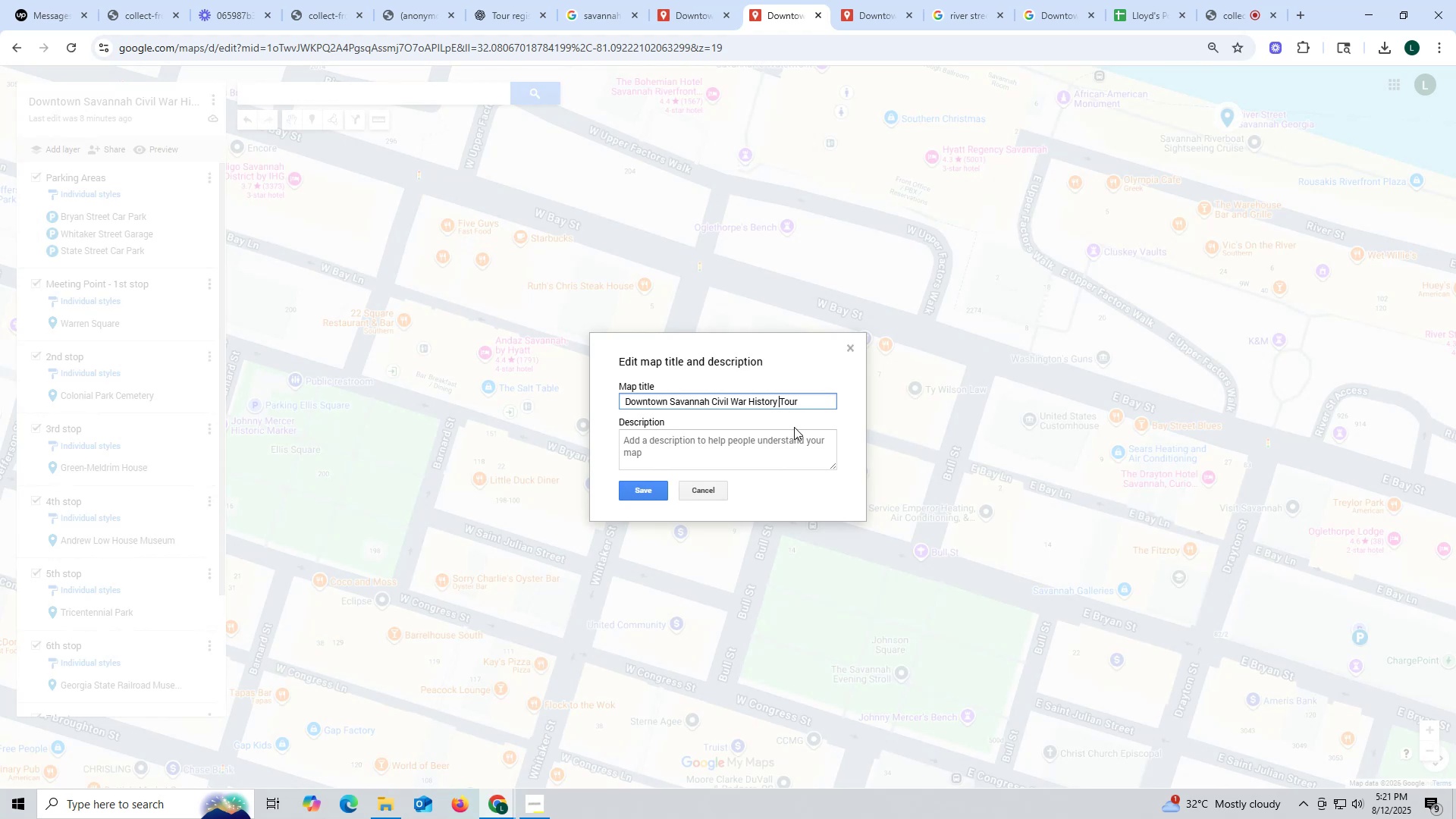 
key(Control+ControlRight)
 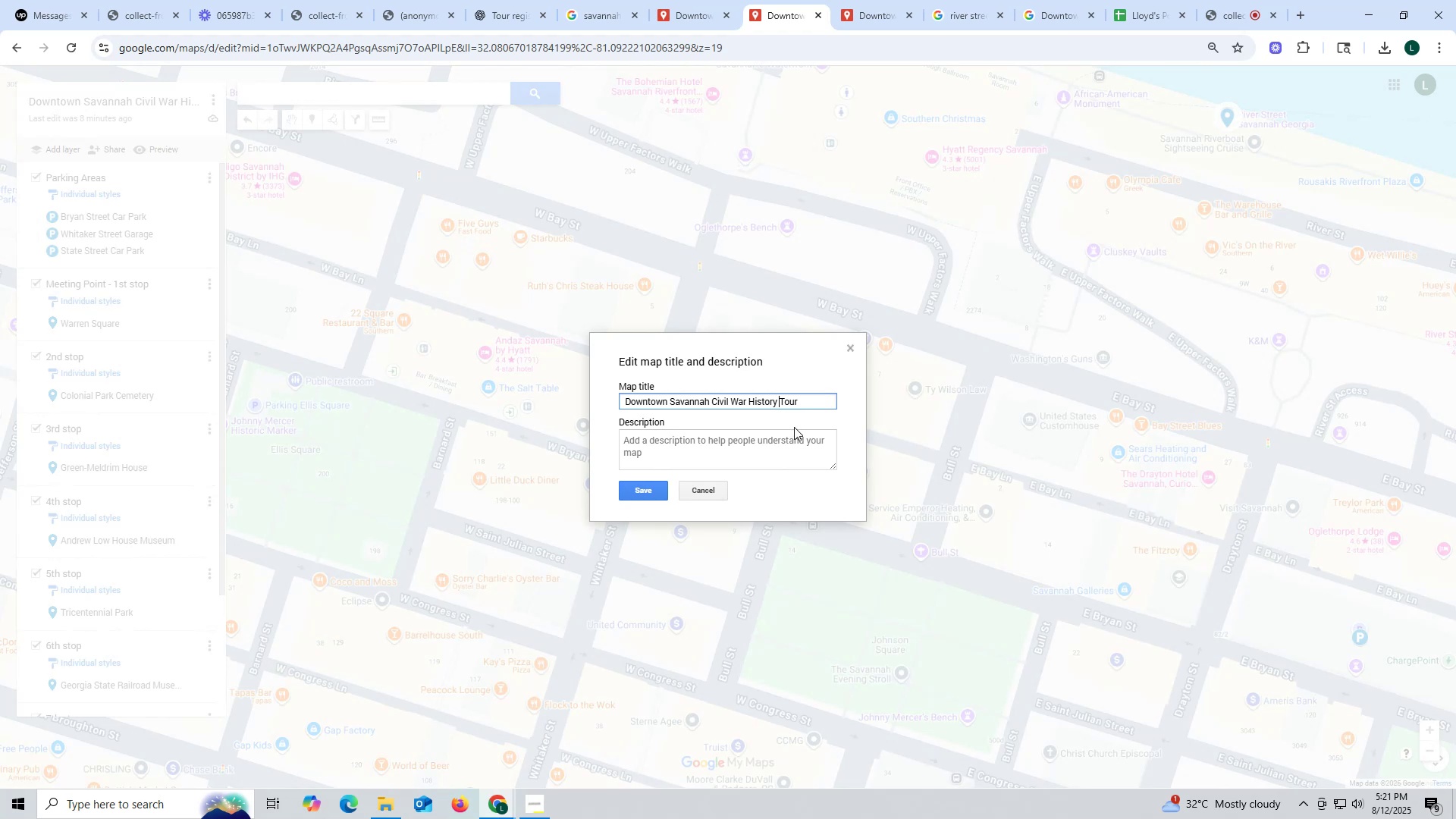 
type(Walking )
 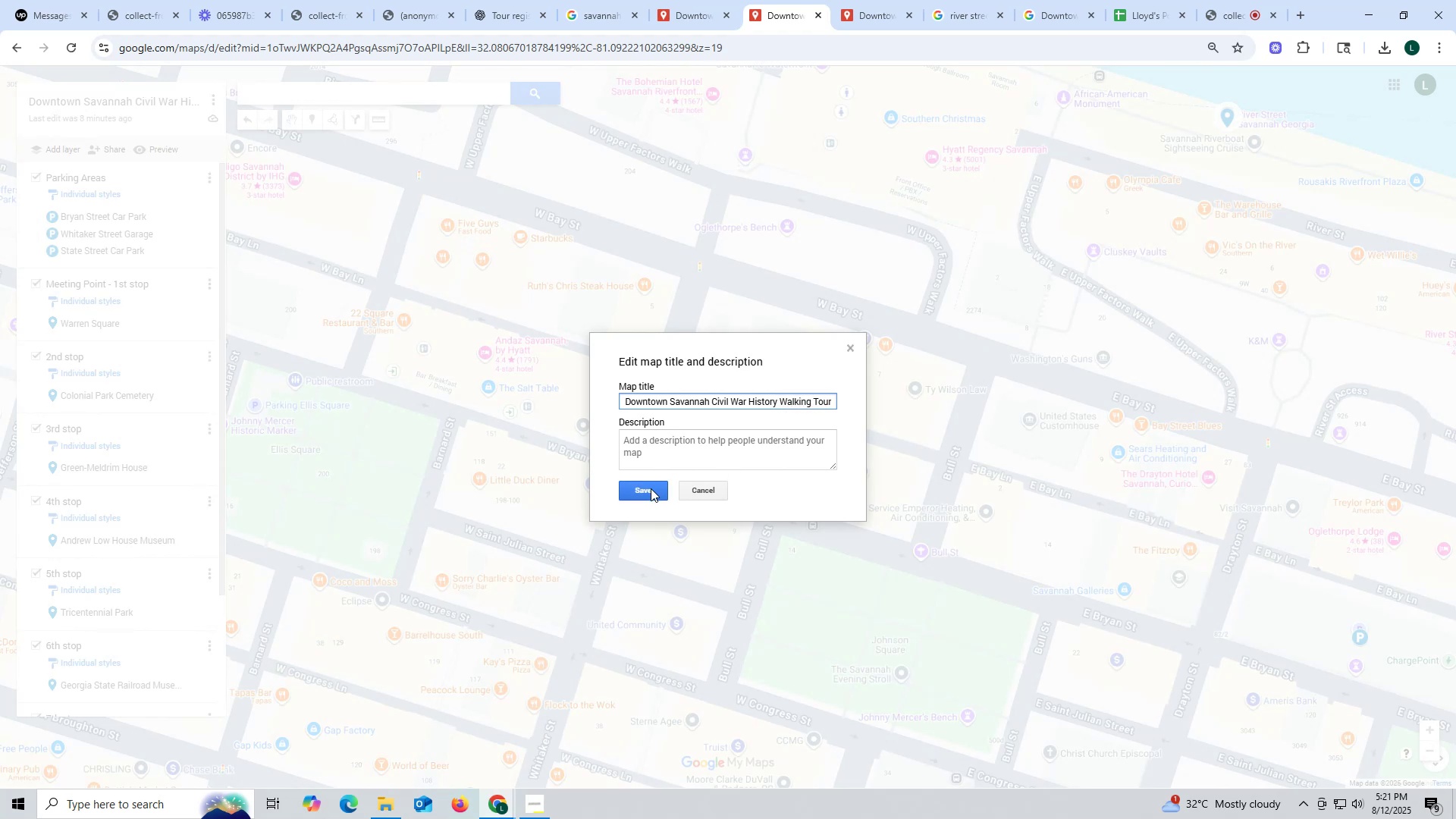 
left_click([651, 488])
 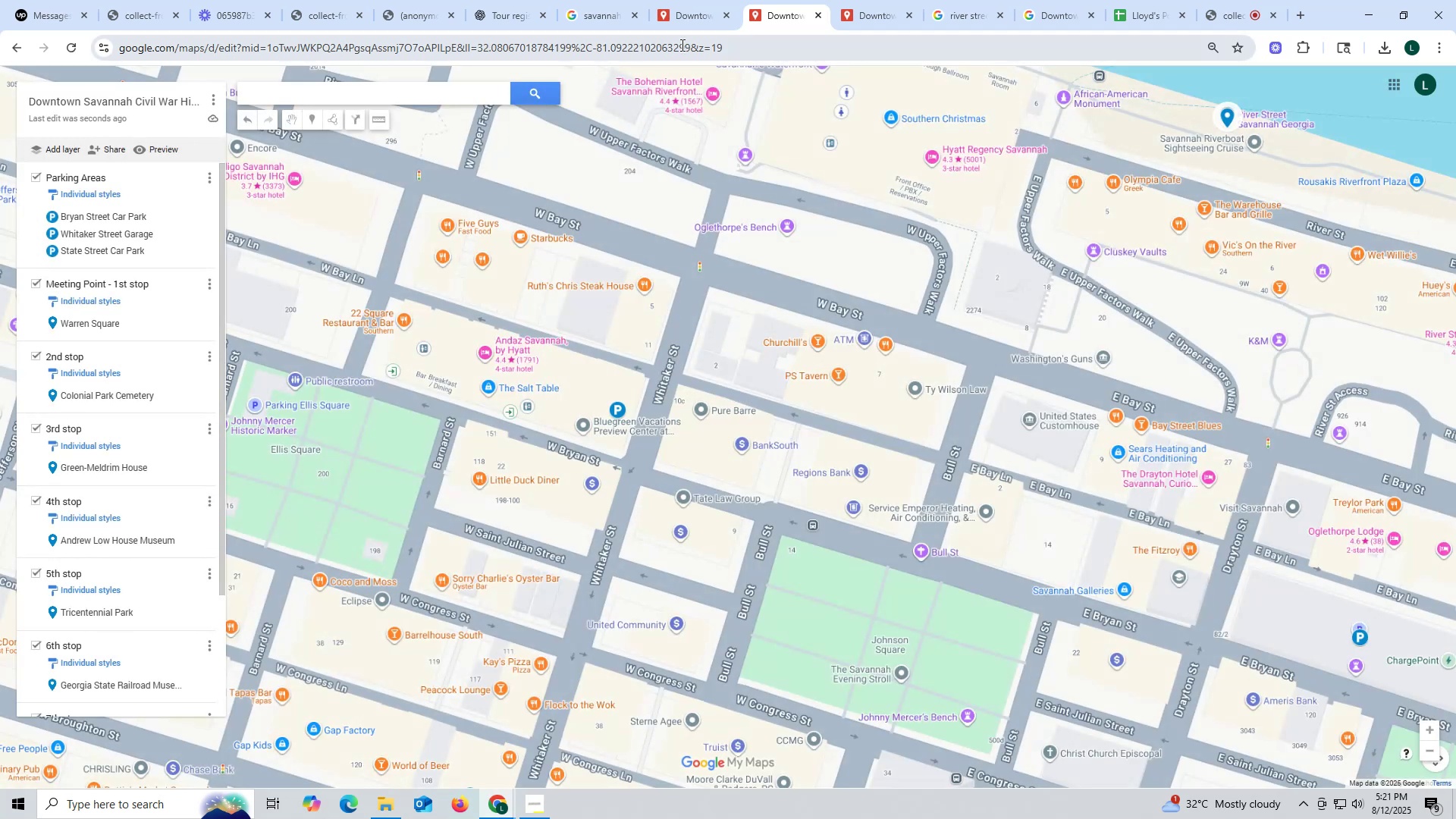 
left_click_drag(start_coordinate=[683, 16], to_coordinate=[673, 16])
 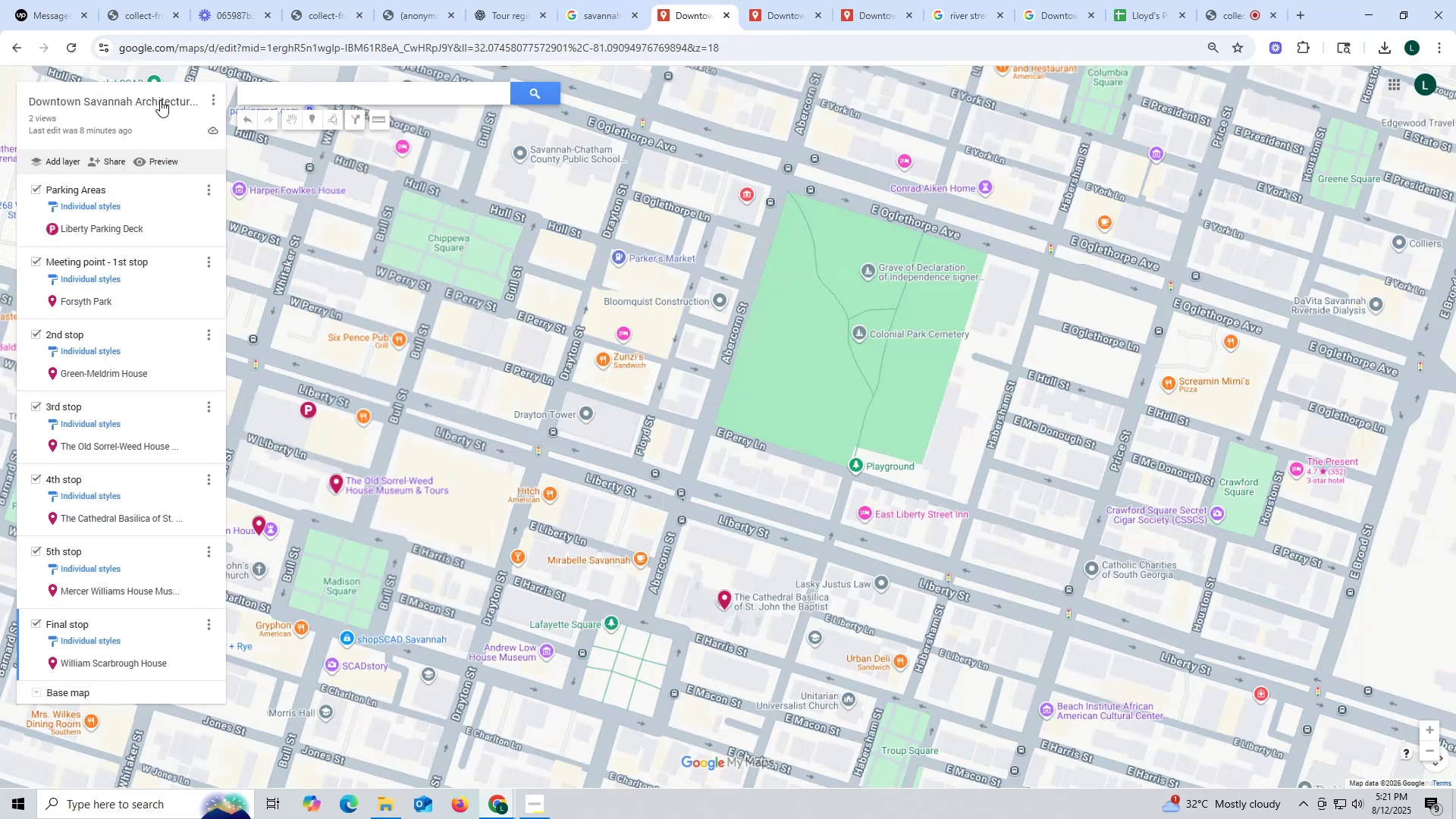 
left_click([126, 105])
 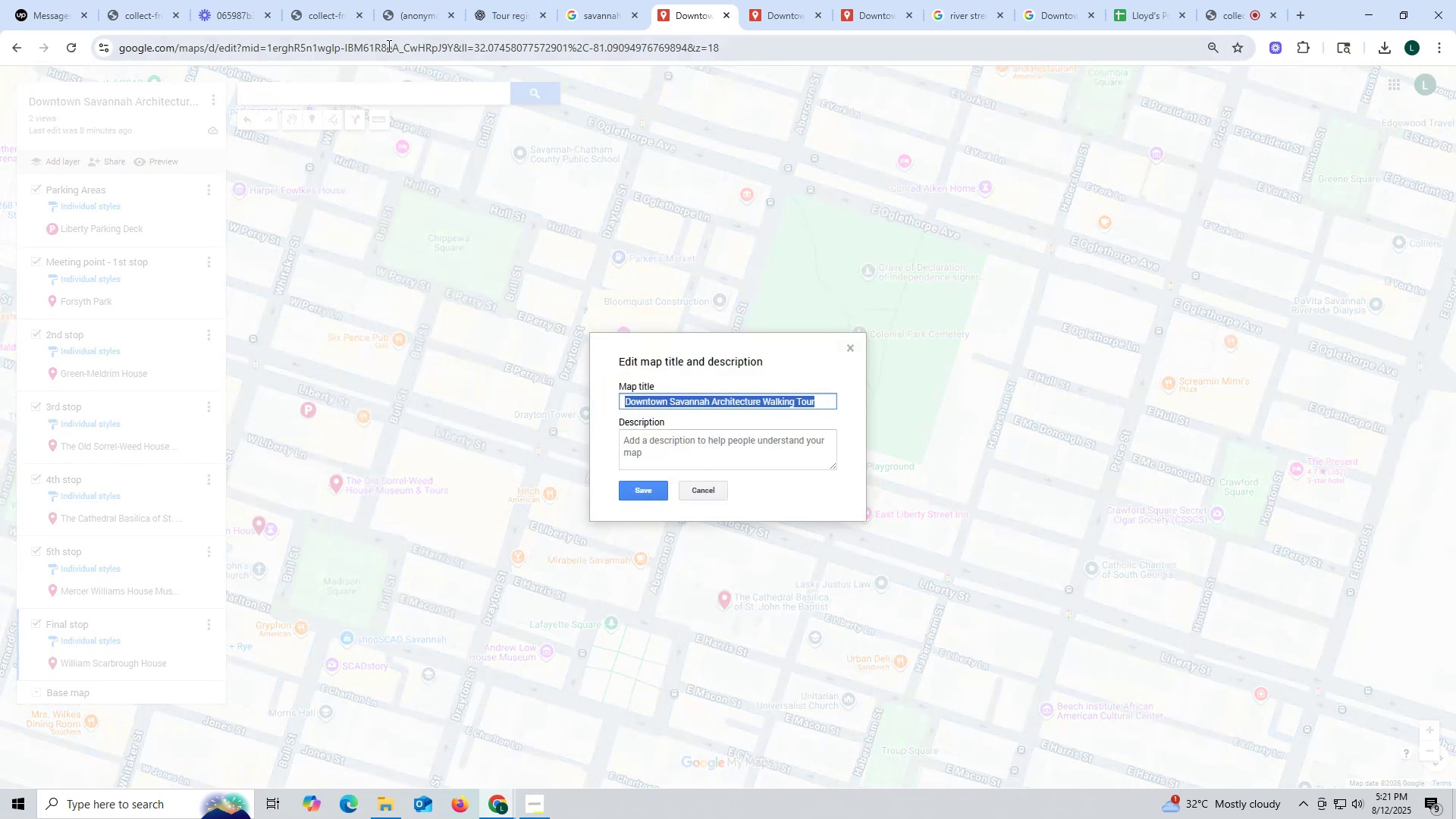 
left_click([397, 20])
 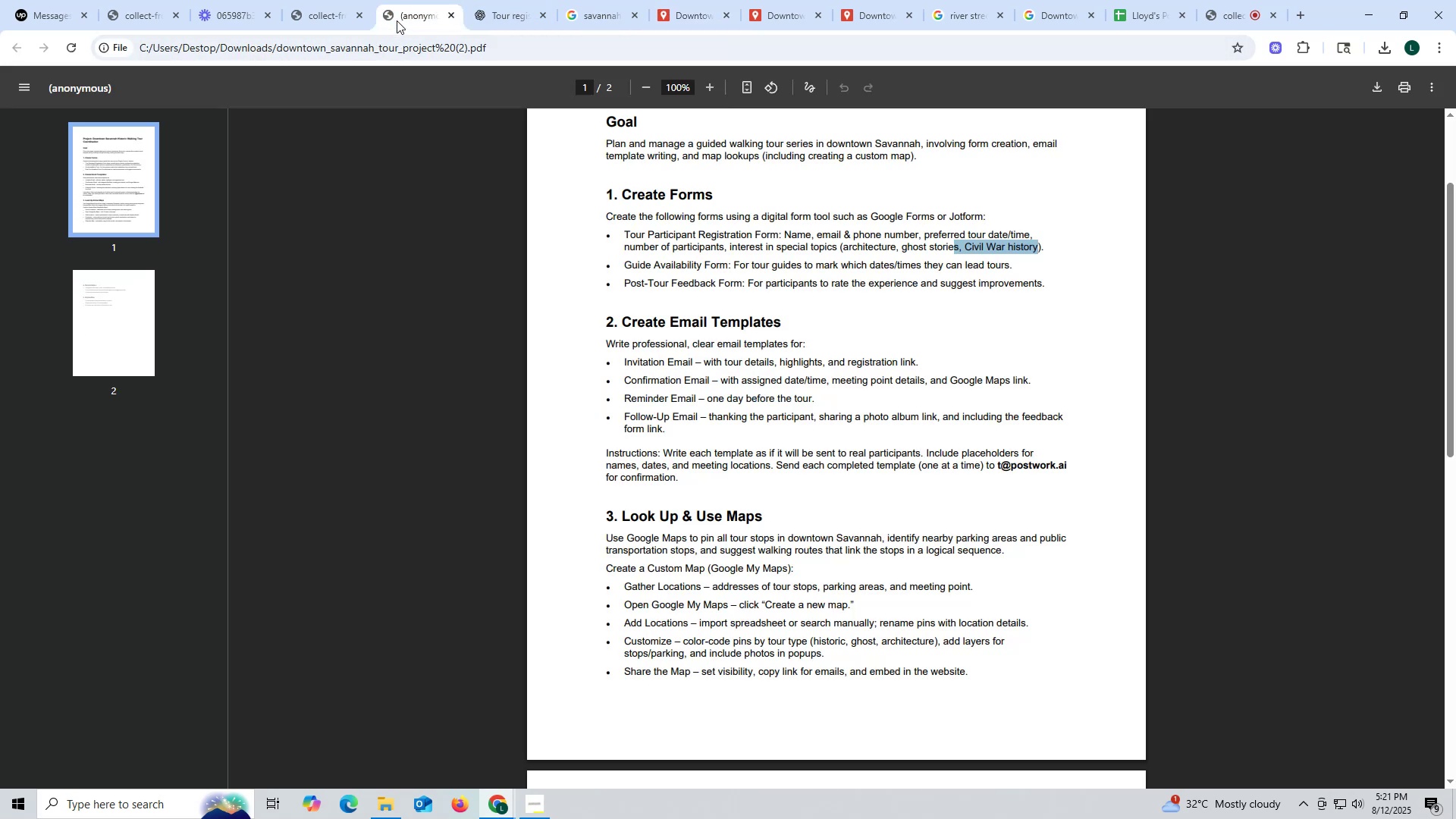 
scroll: coordinate [723, 261], scroll_direction: up, amount: 7.0
 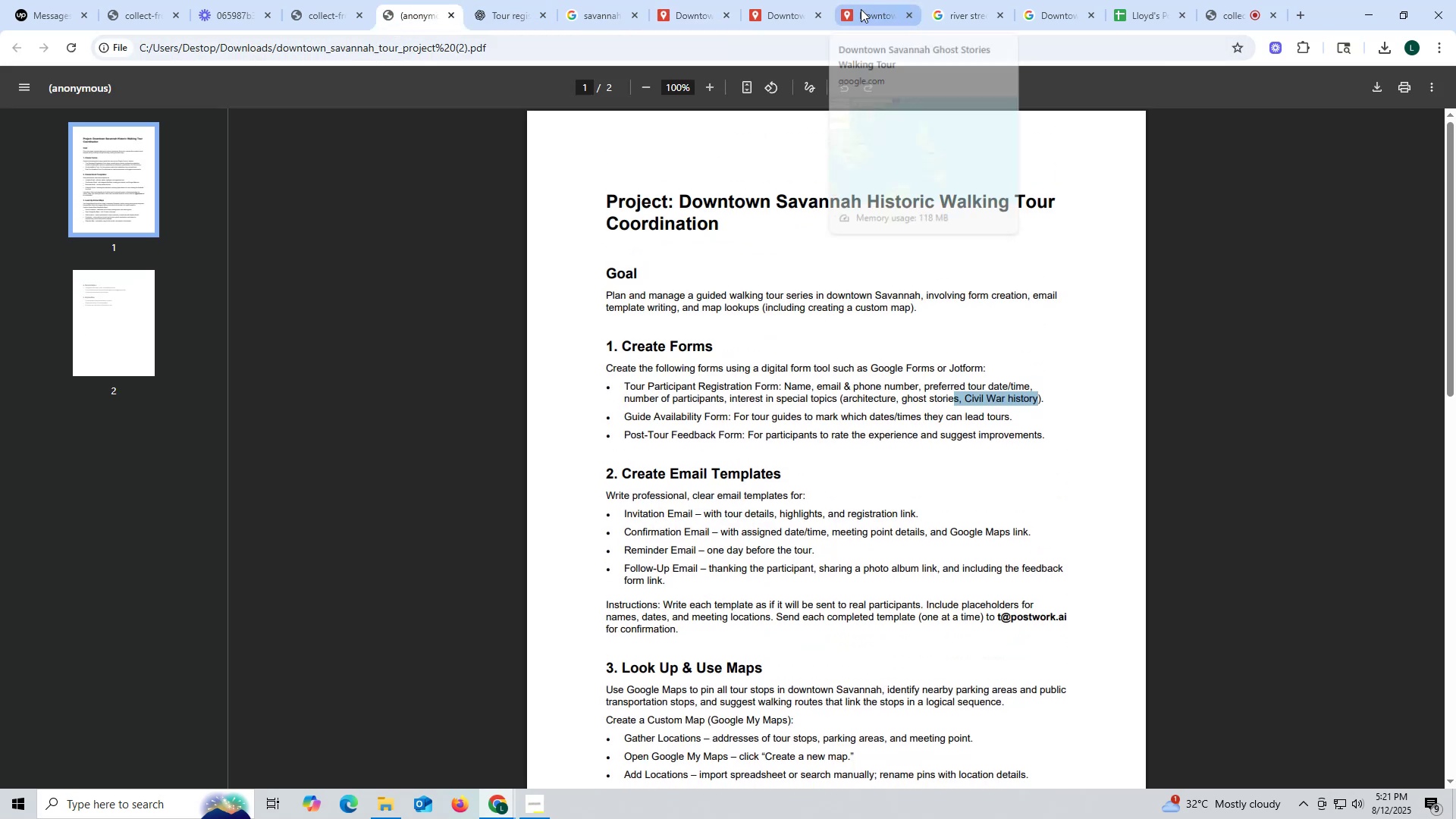 
left_click([684, 8])
 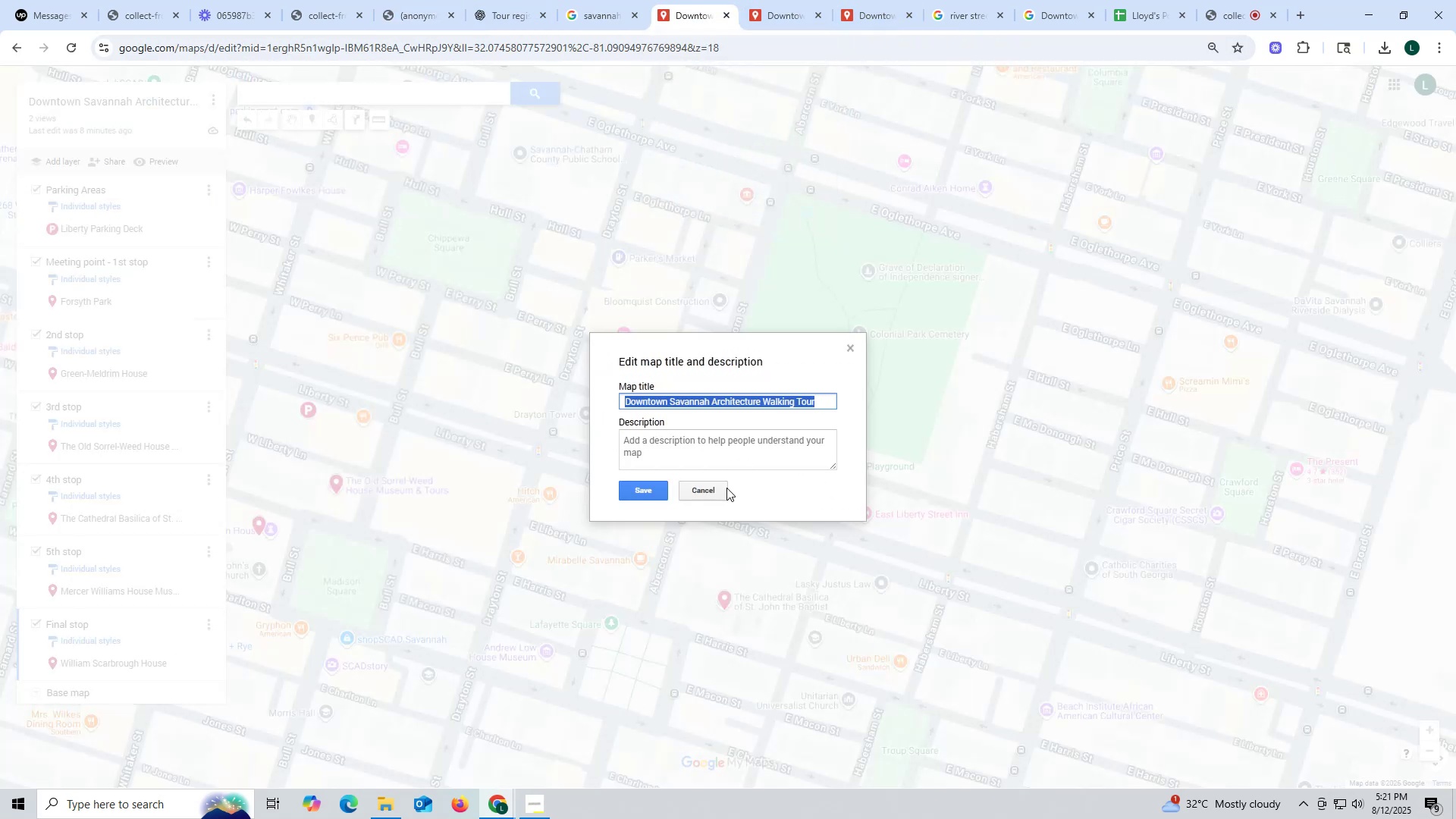 
left_click([632, 494])
 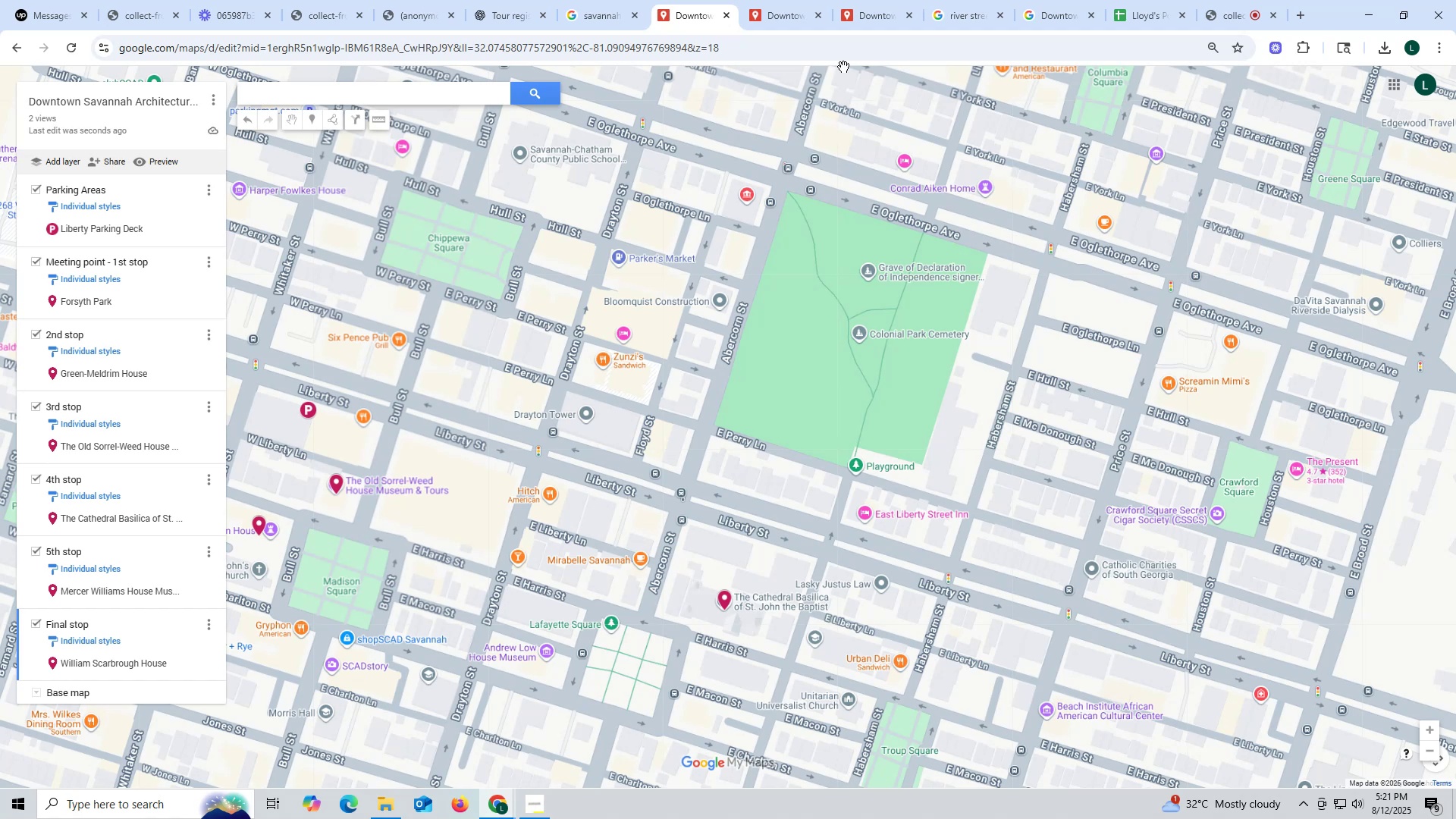 
left_click([856, 17])
 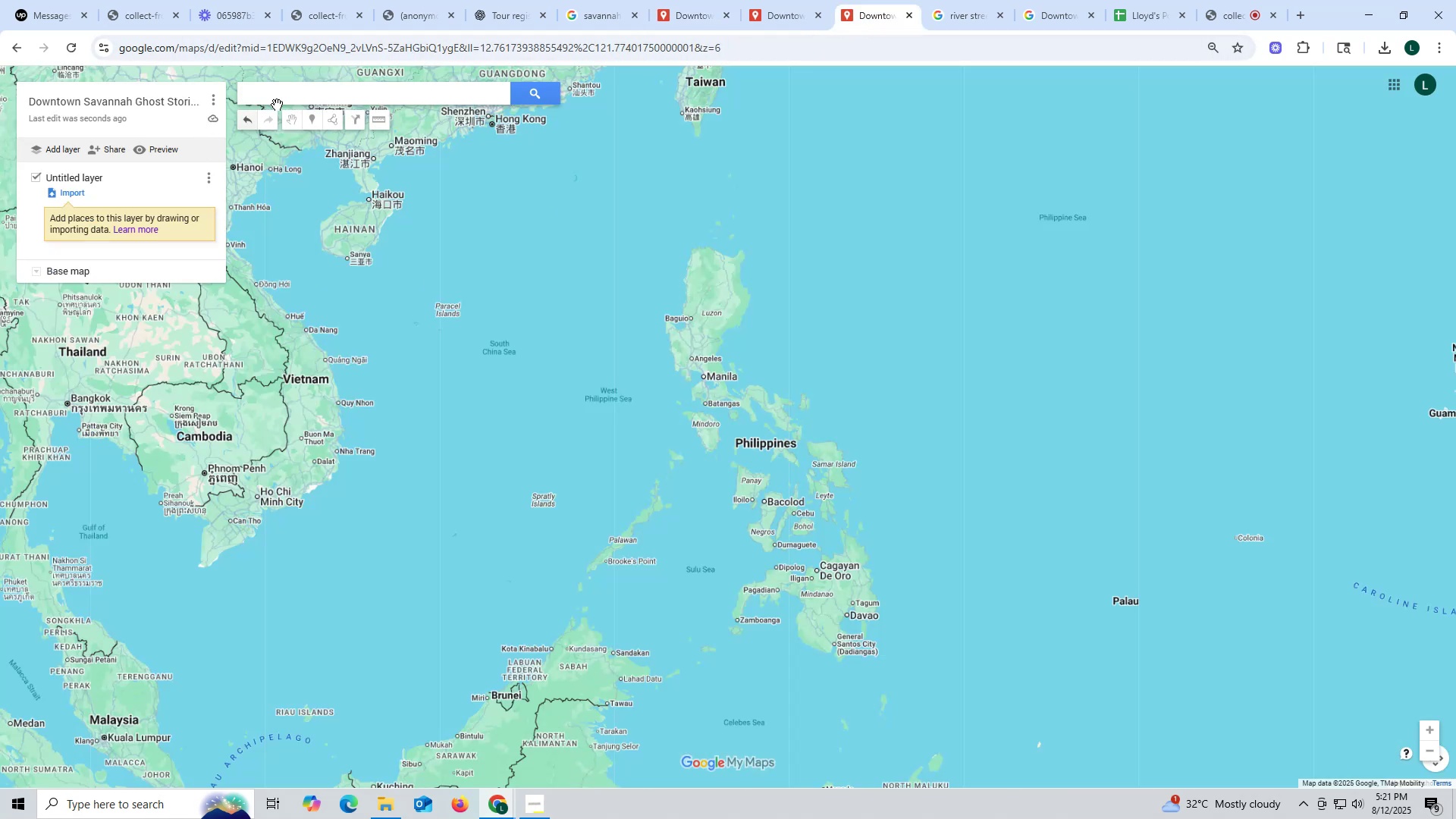 
left_click([314, 92])
 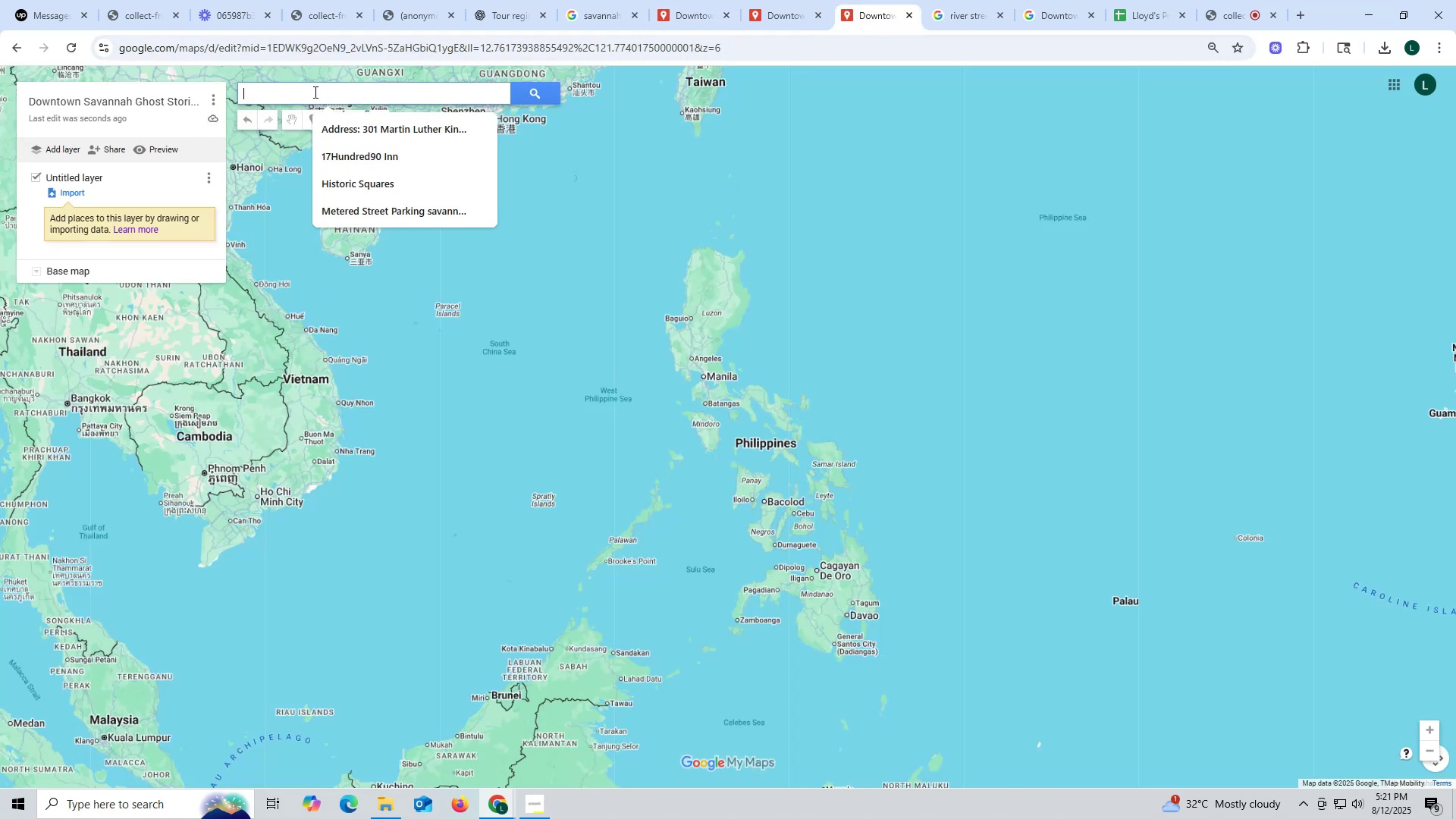 
key(Control+ControlLeft)
 